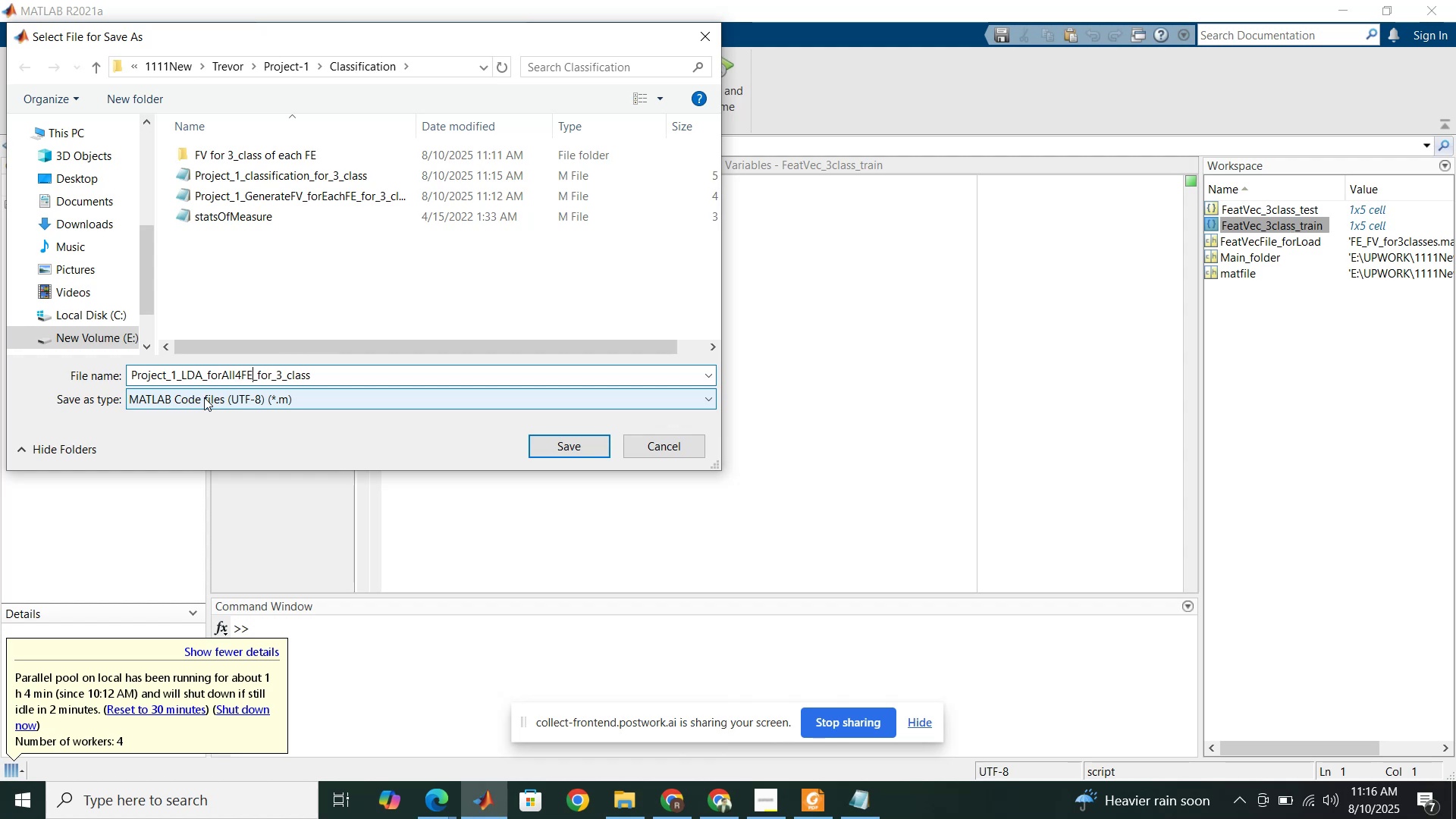 
wait(7.24)
 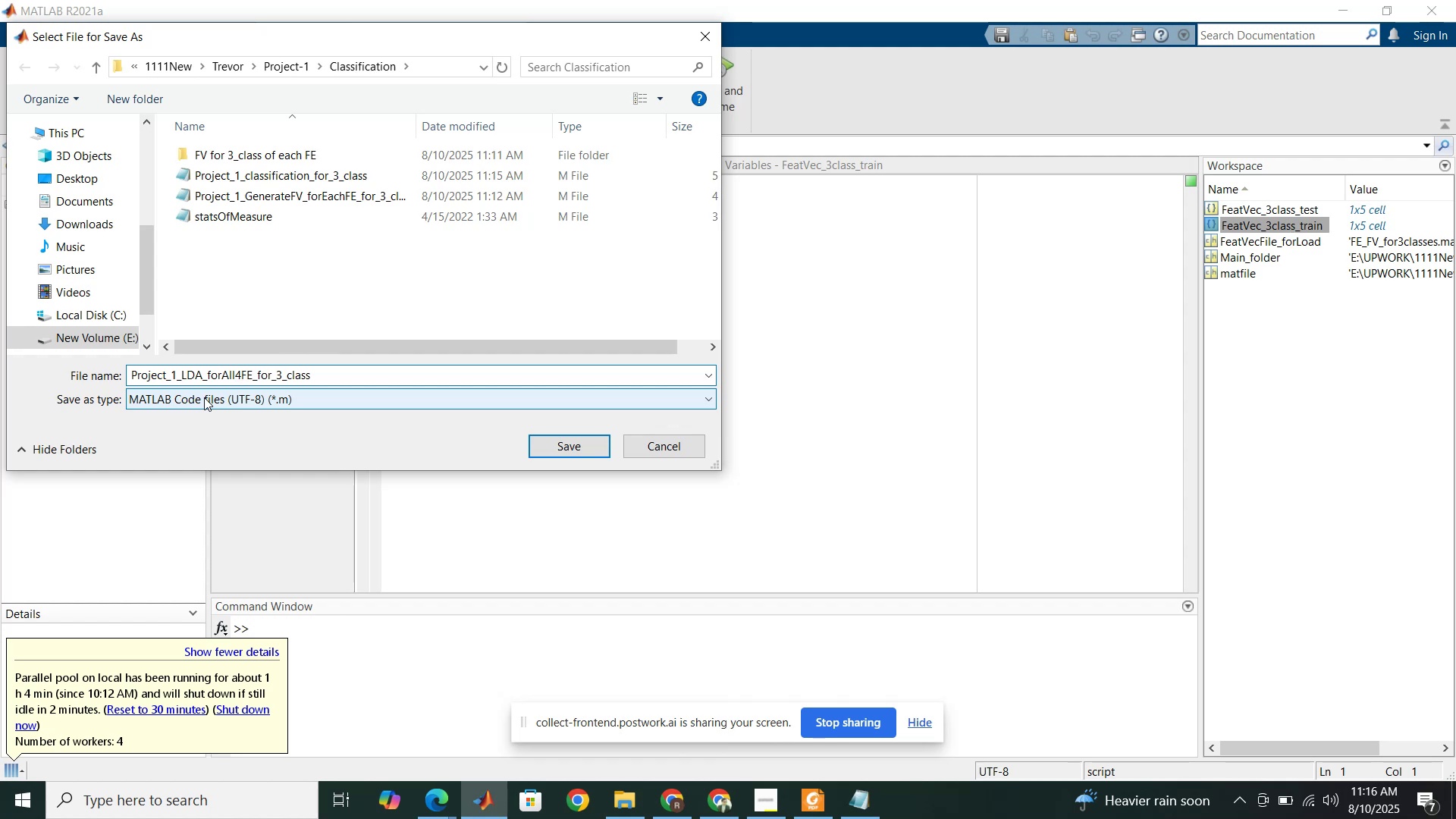 
left_click([241, 369])
 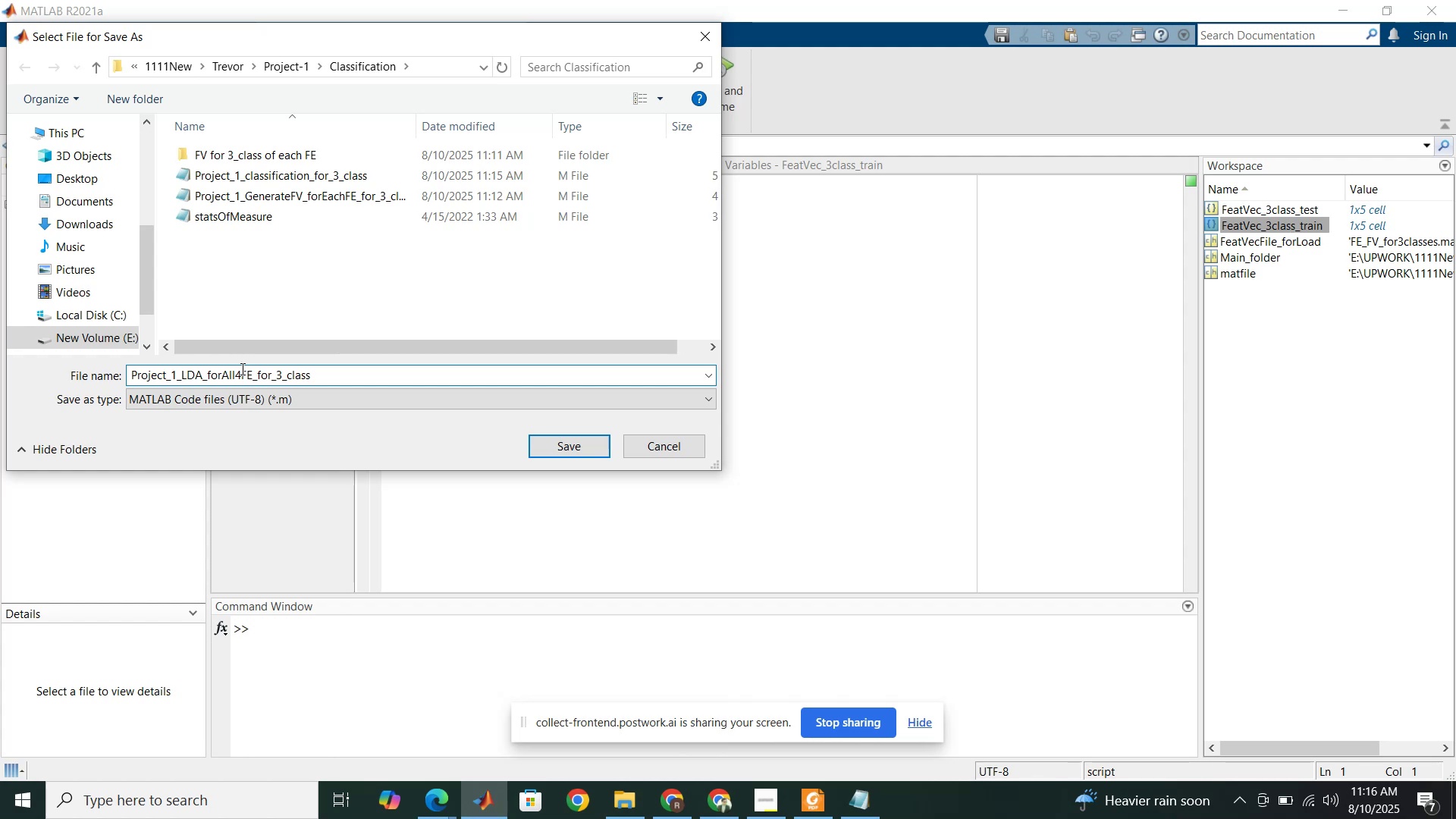 
key(Backspace)
key(Backspace)
key(Backspace)
key(Backspace)
type(EAch)
key(Backspace)
key(Backspace)
key(Backspace)
type(ach)
 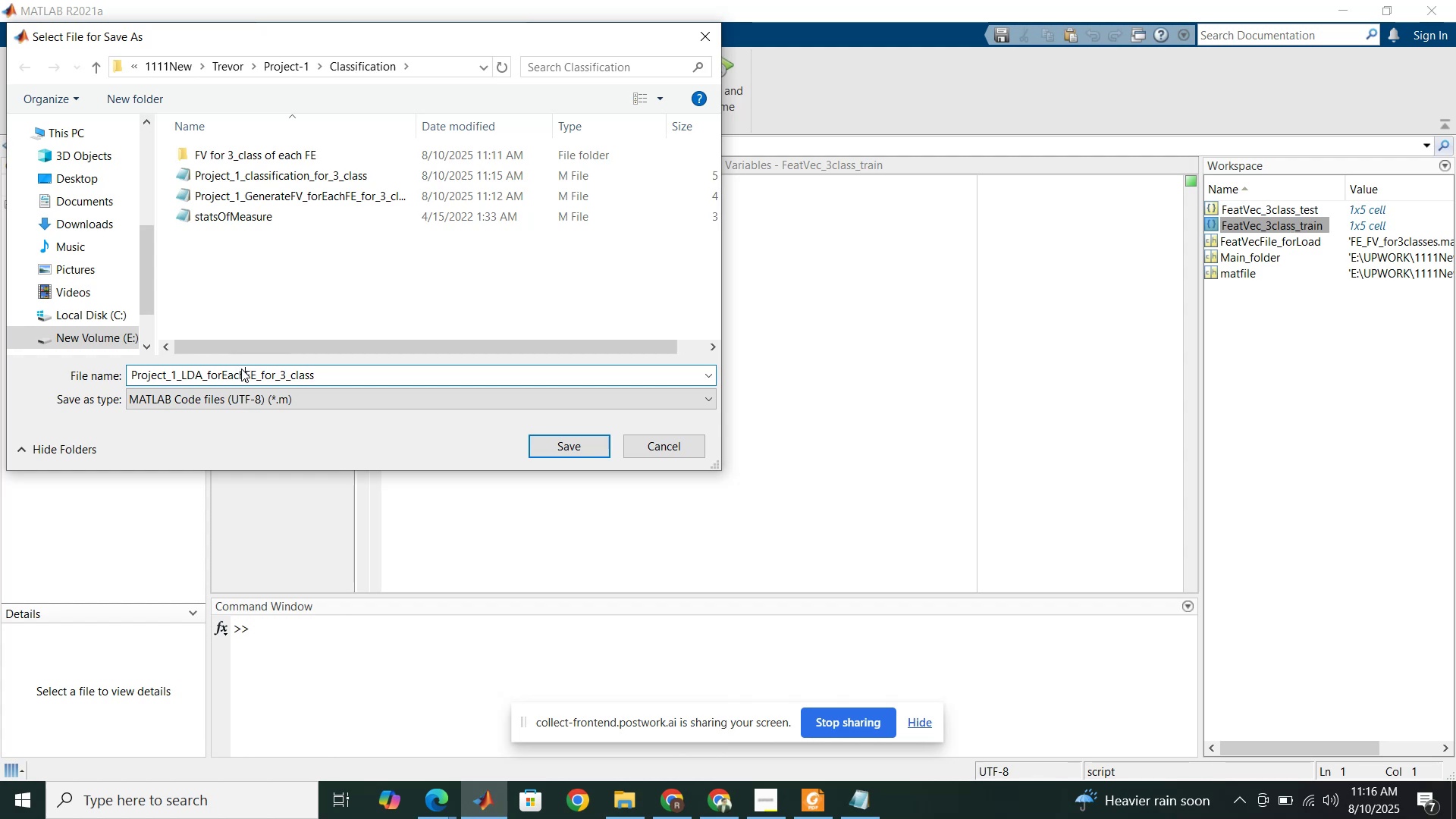 
left_click([280, 375])
 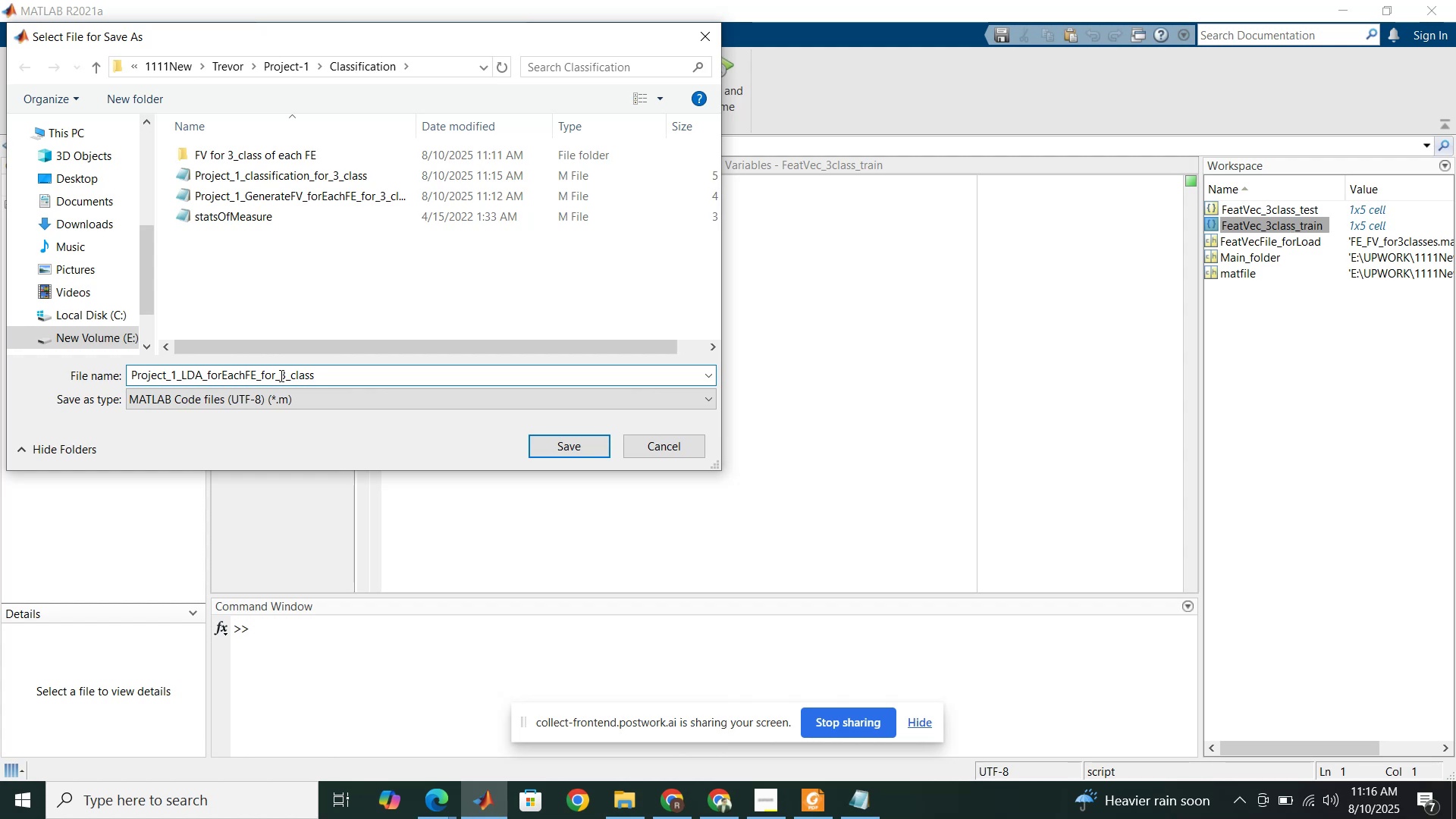 
key(Backspace)
 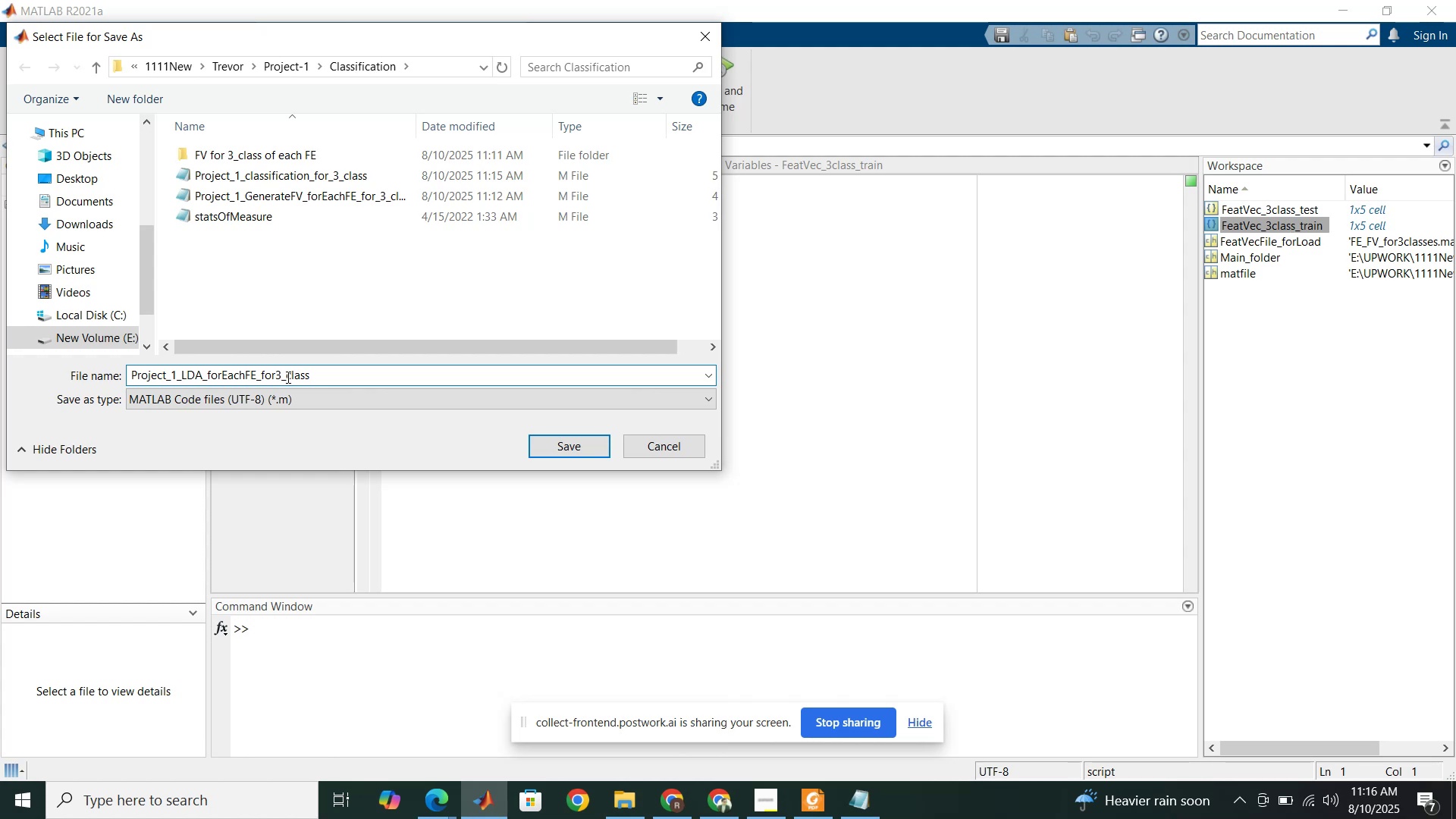 
left_click([285, 377])
 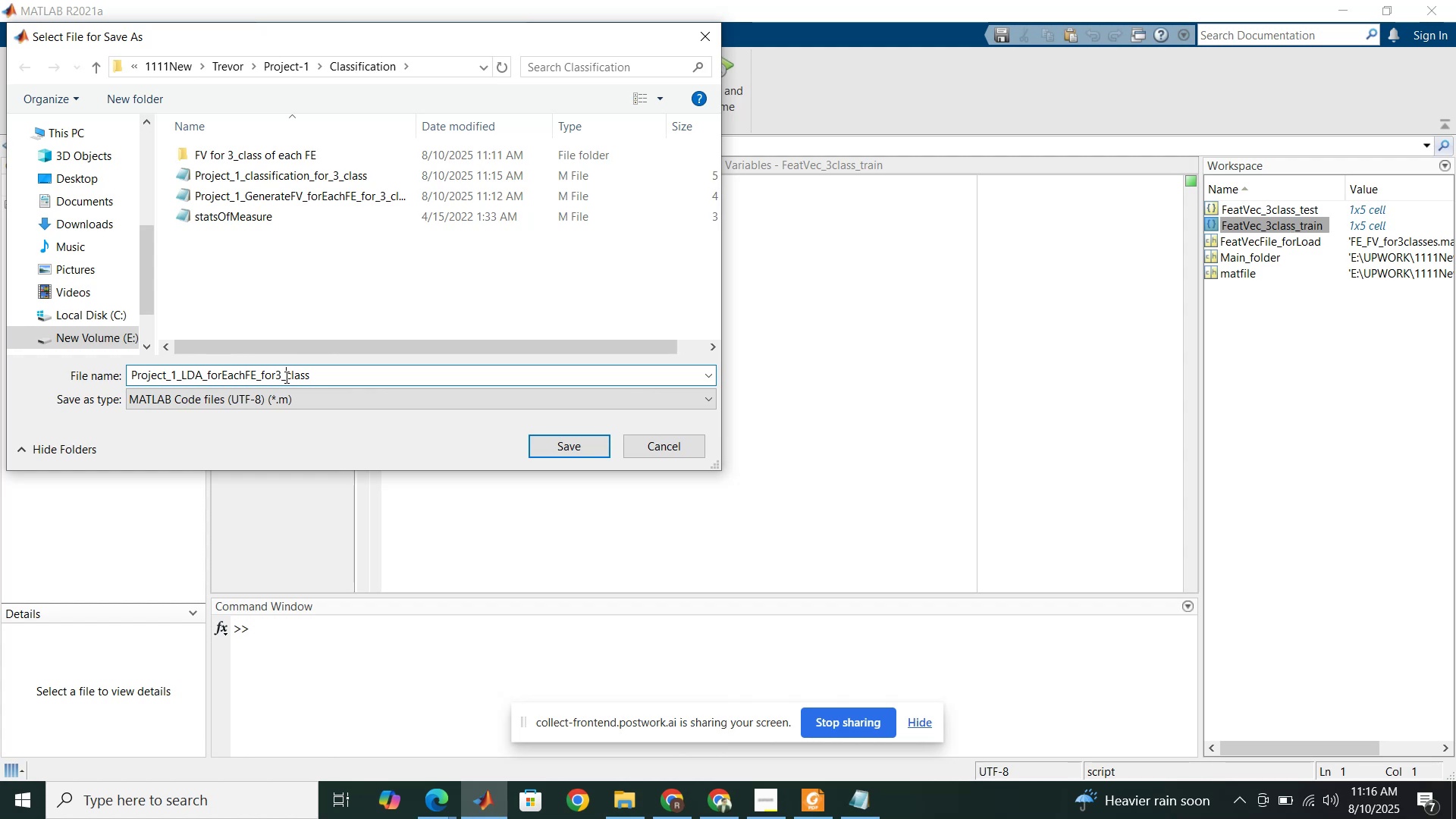 
key(Backspace)
 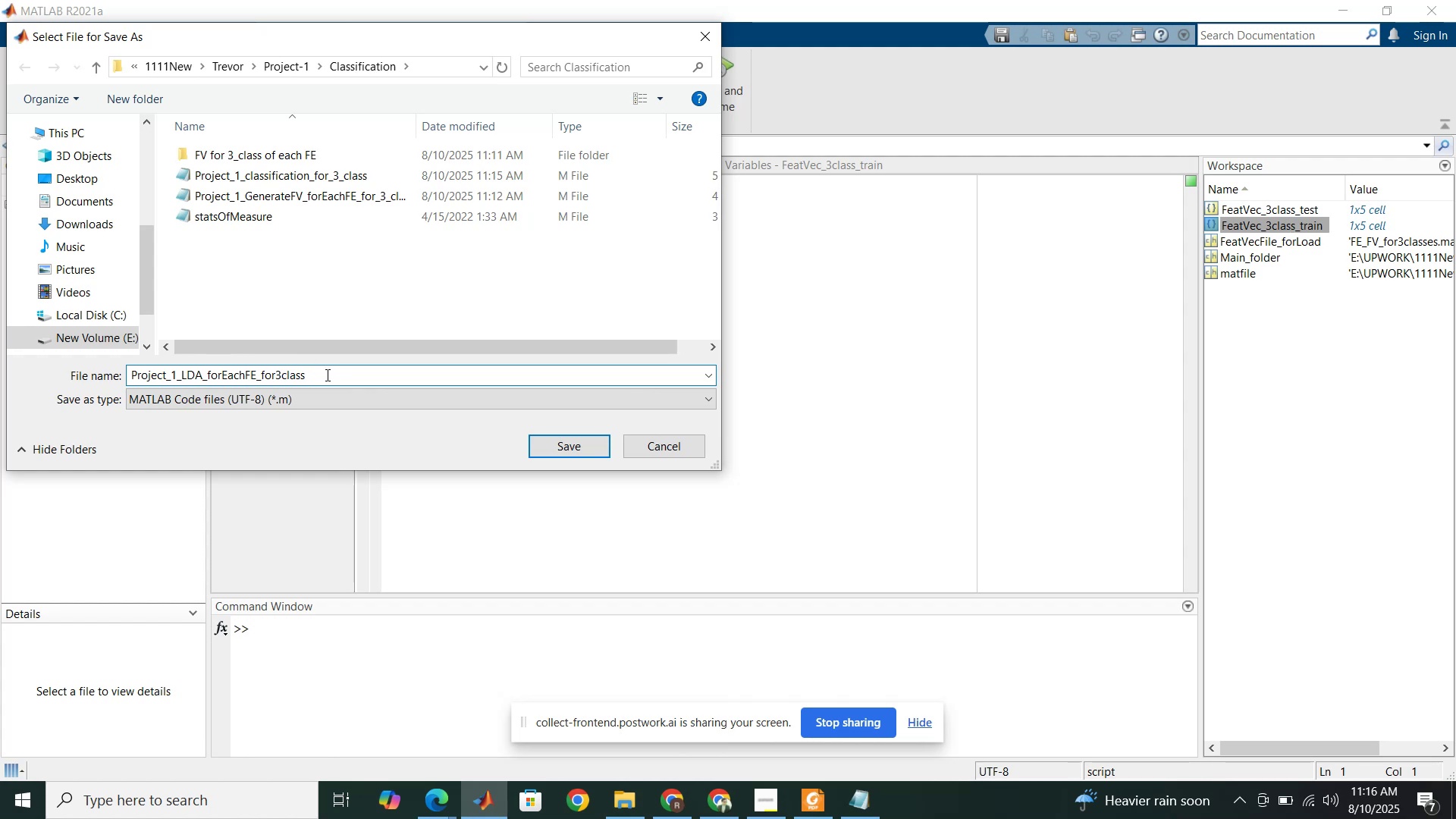 
left_click([326, 375])
 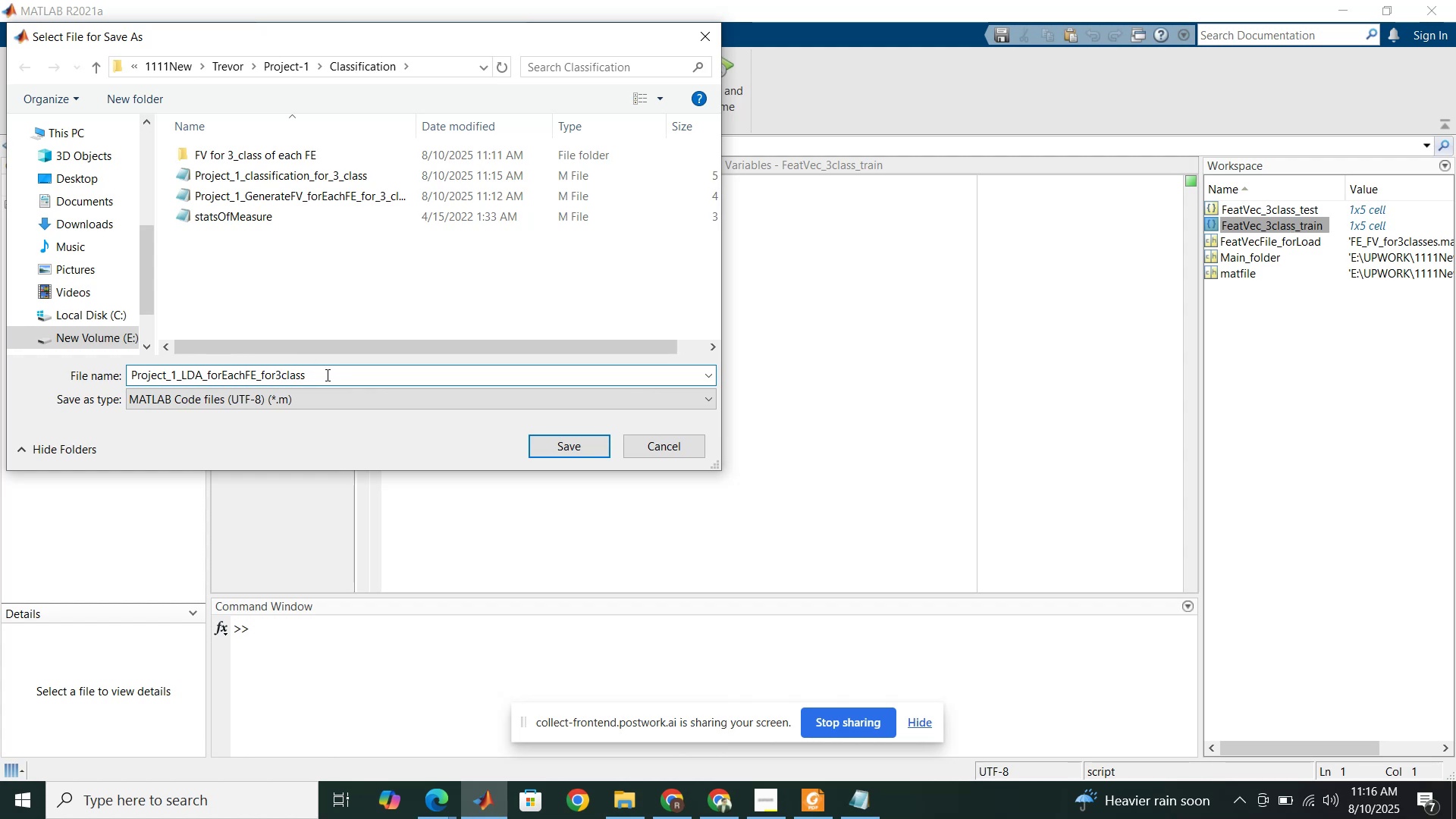 
type(es)
 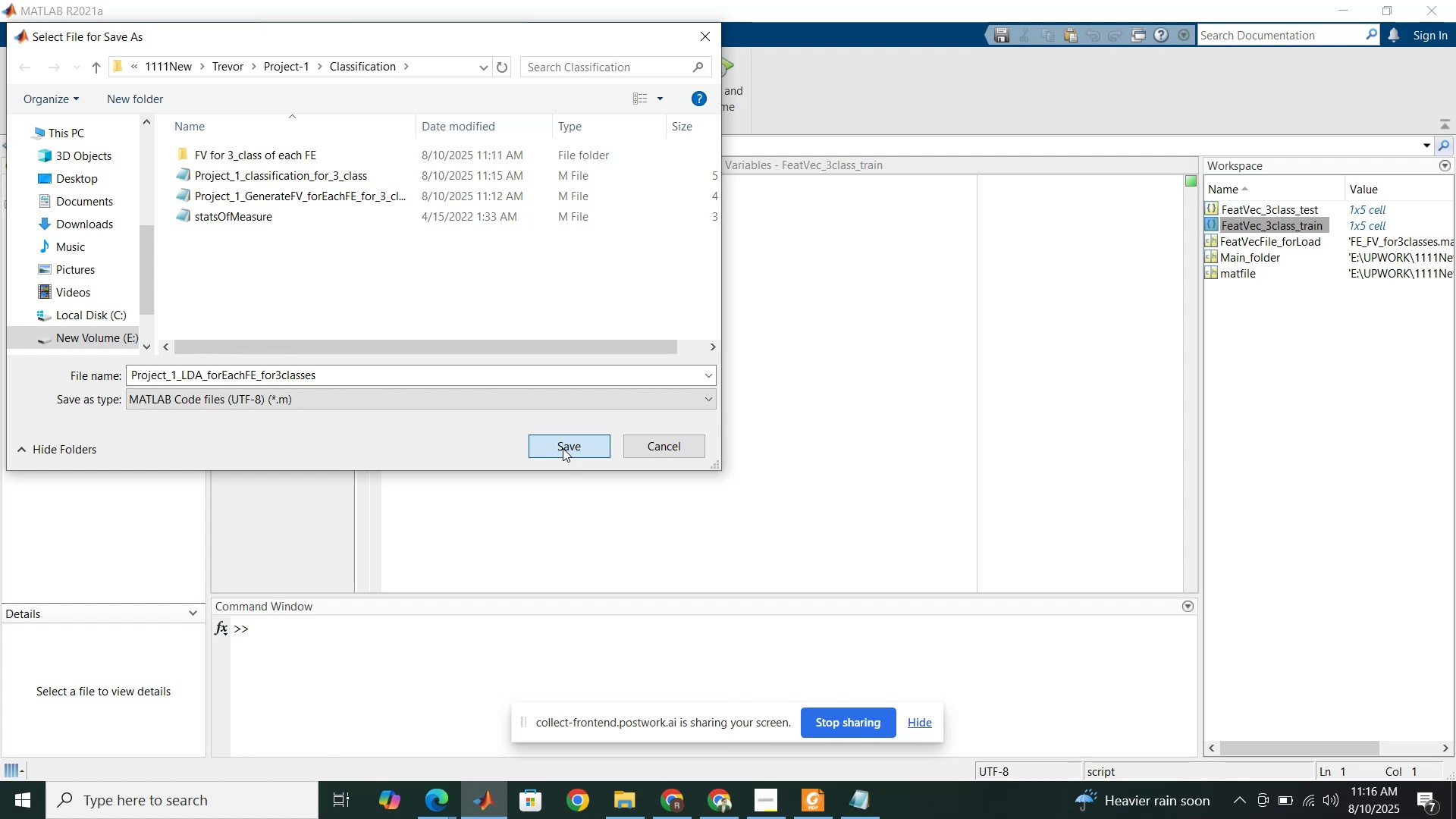 
left_click([563, 448])
 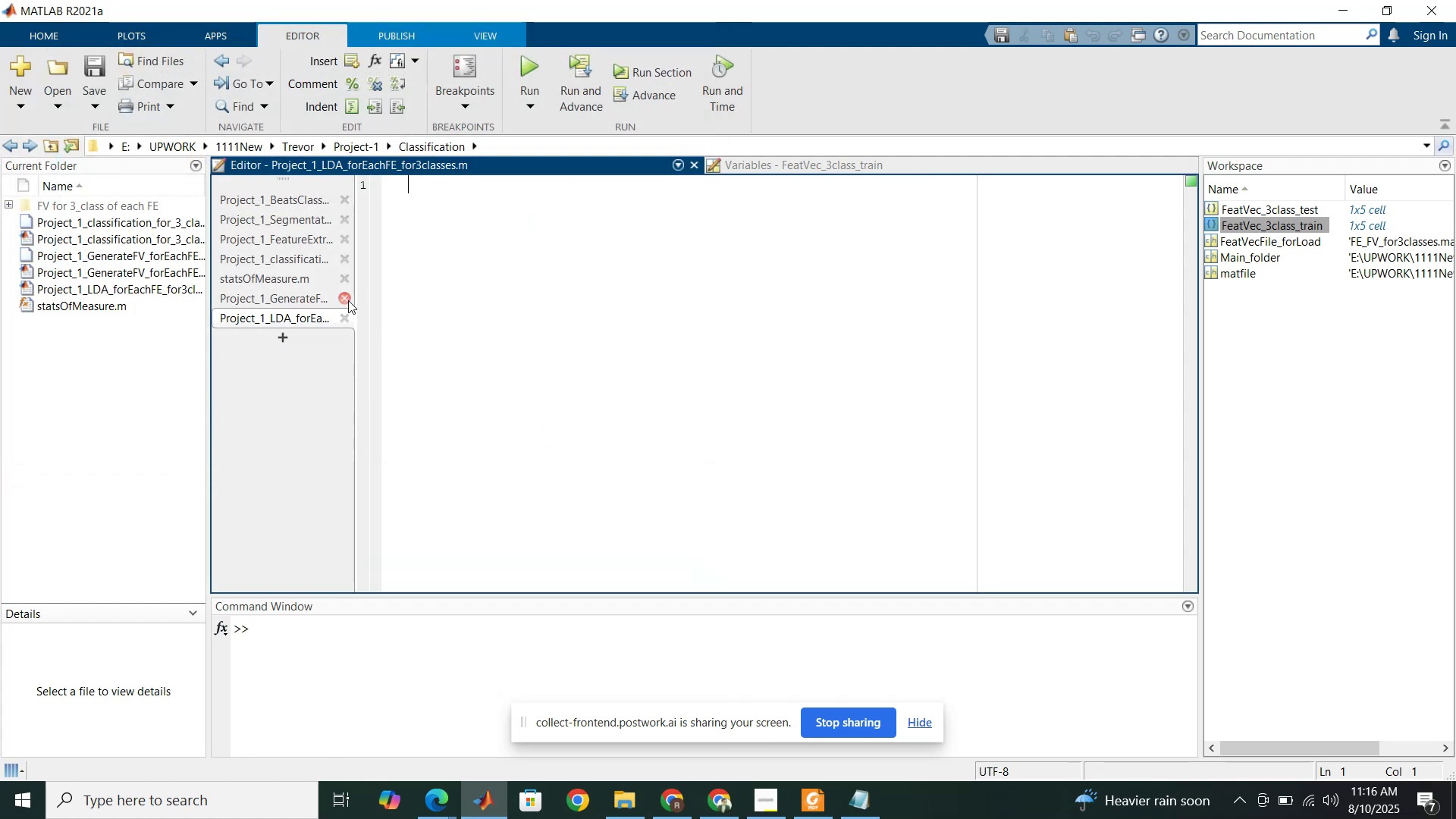 
wait(6.04)
 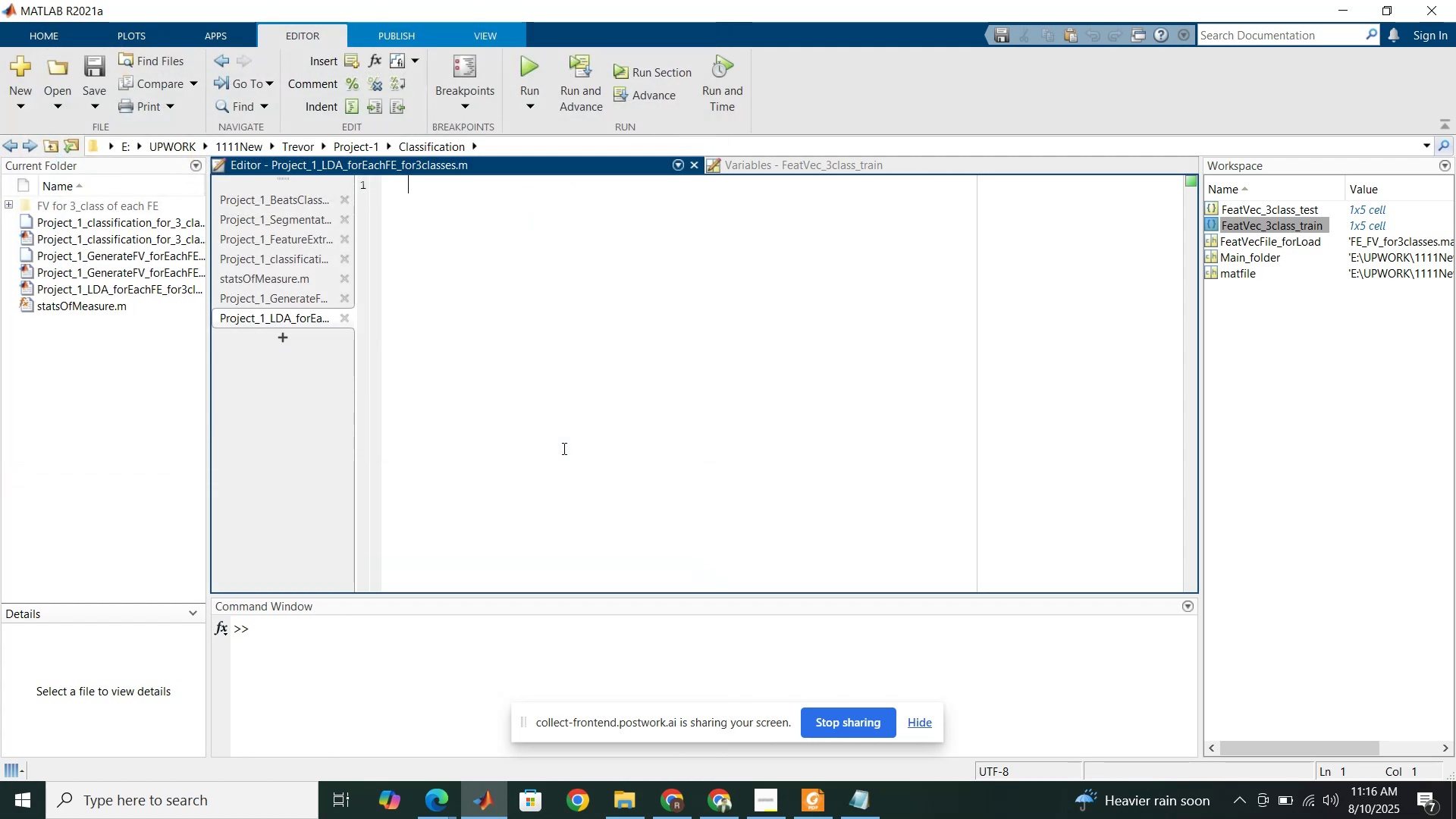 
left_click([304, 294])
 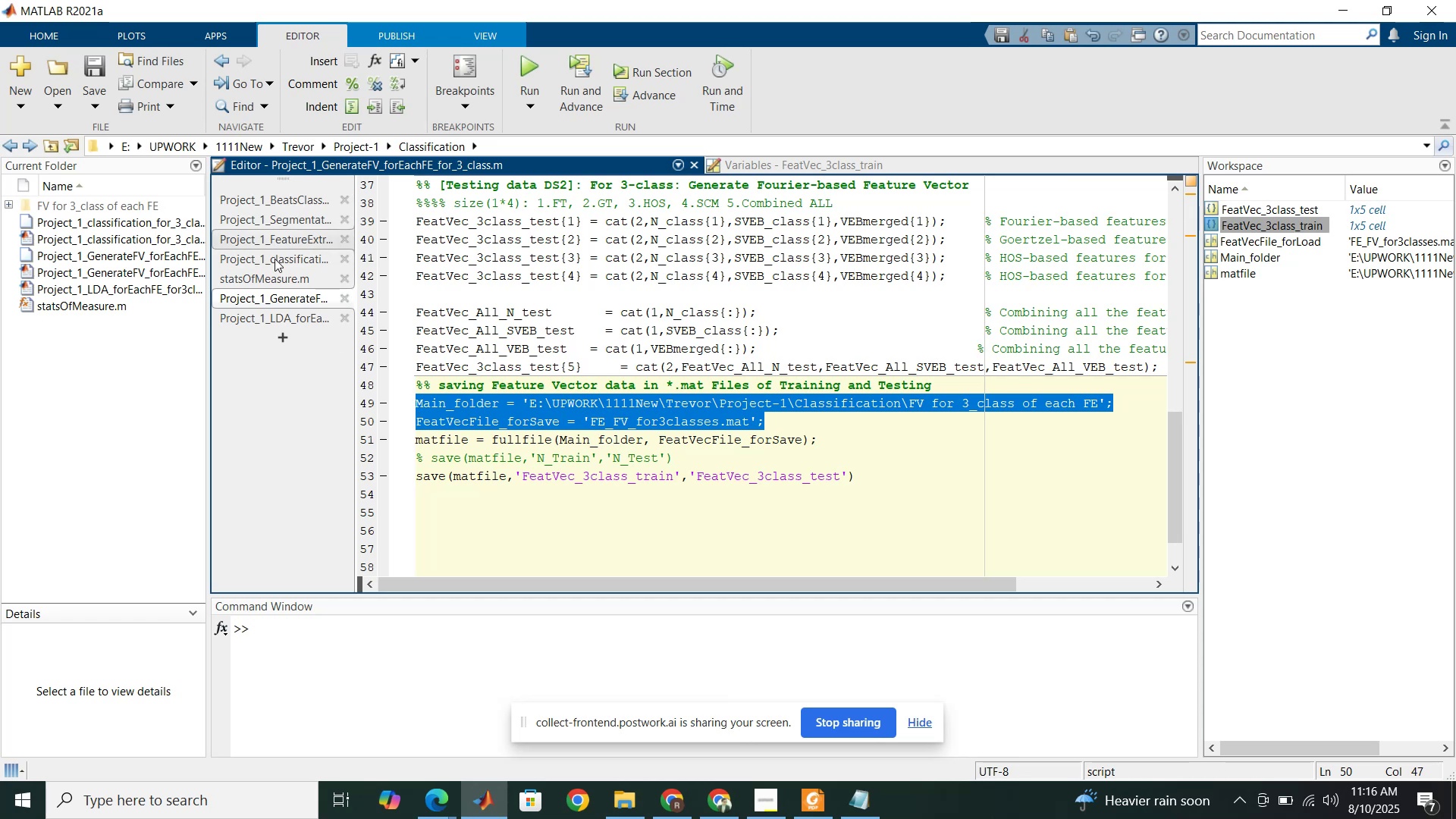 
left_click([285, 261])
 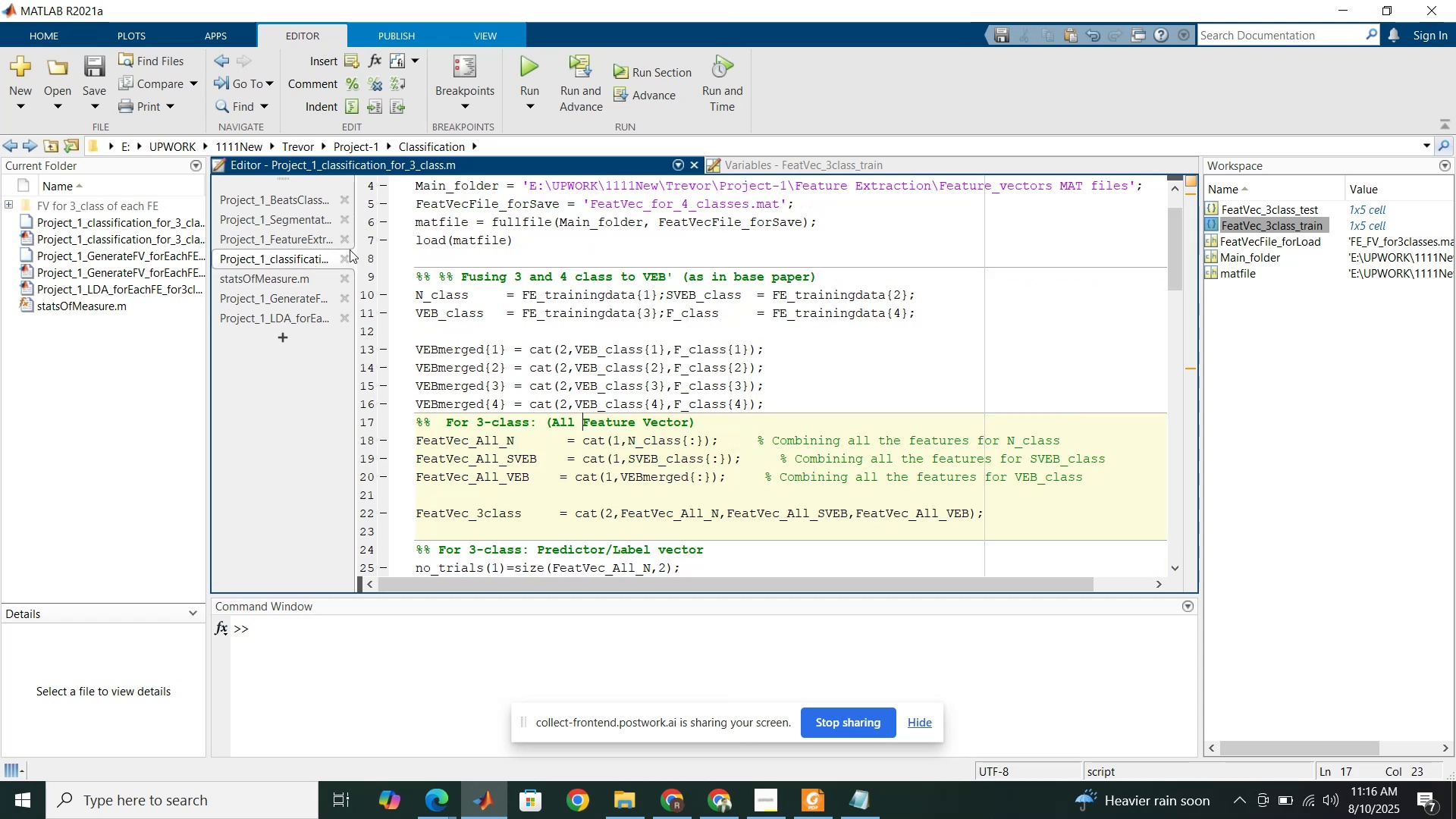 
scroll: coordinate [513, 243], scroll_direction: up, amount: 3.0
 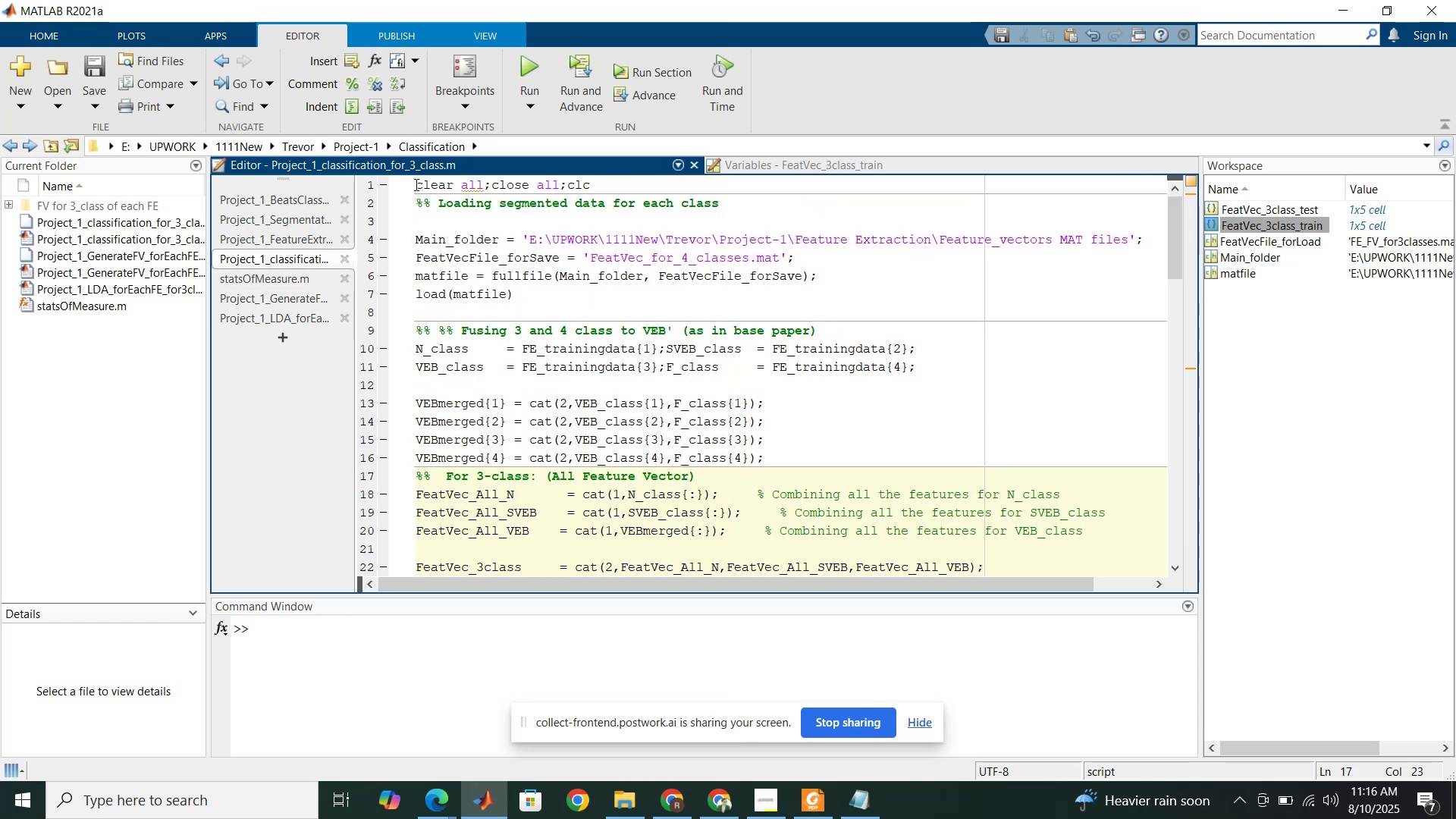 
left_click_drag(start_coordinate=[419, 184], to_coordinate=[516, 288])
 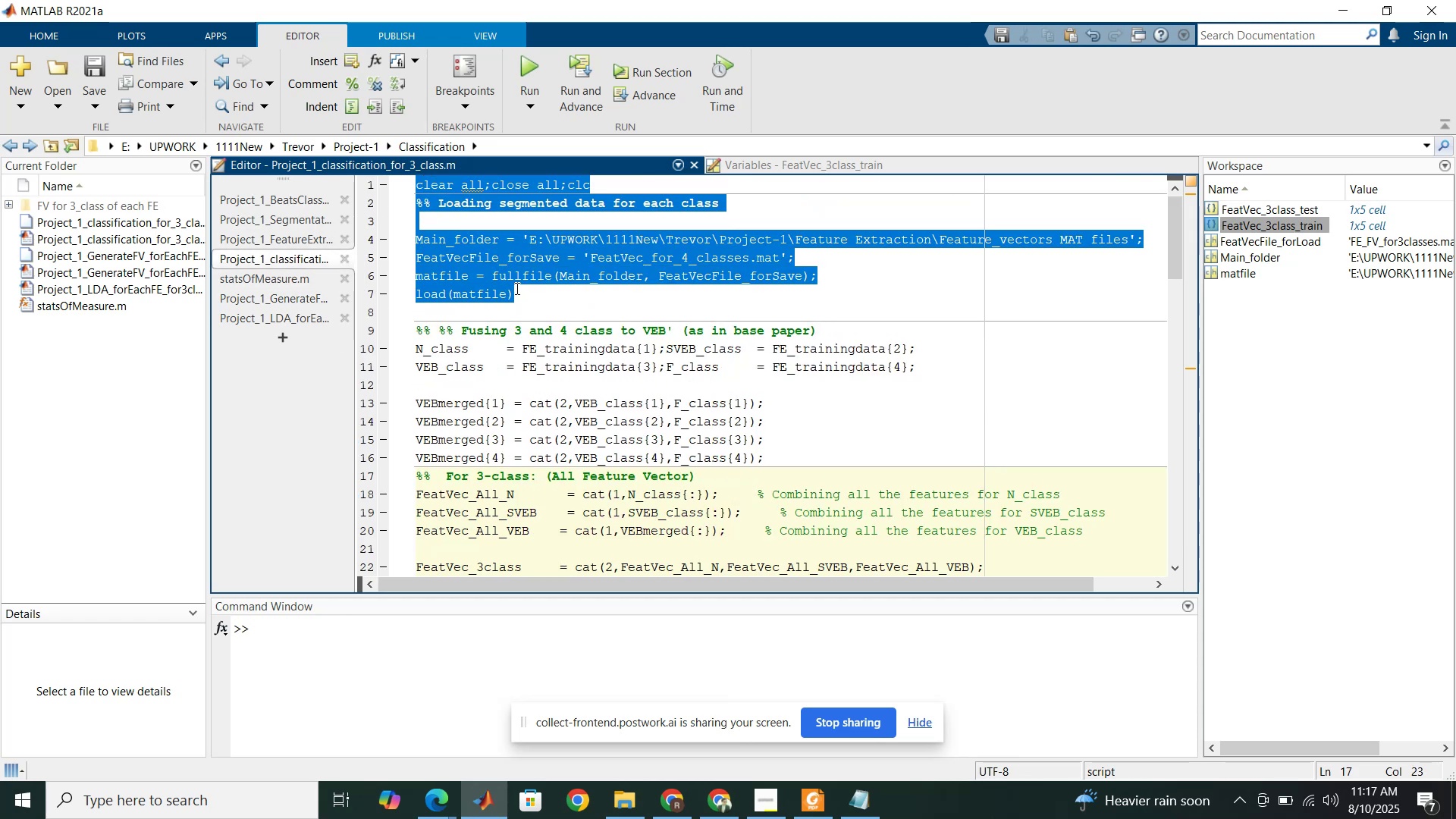 
key(Control+C)
 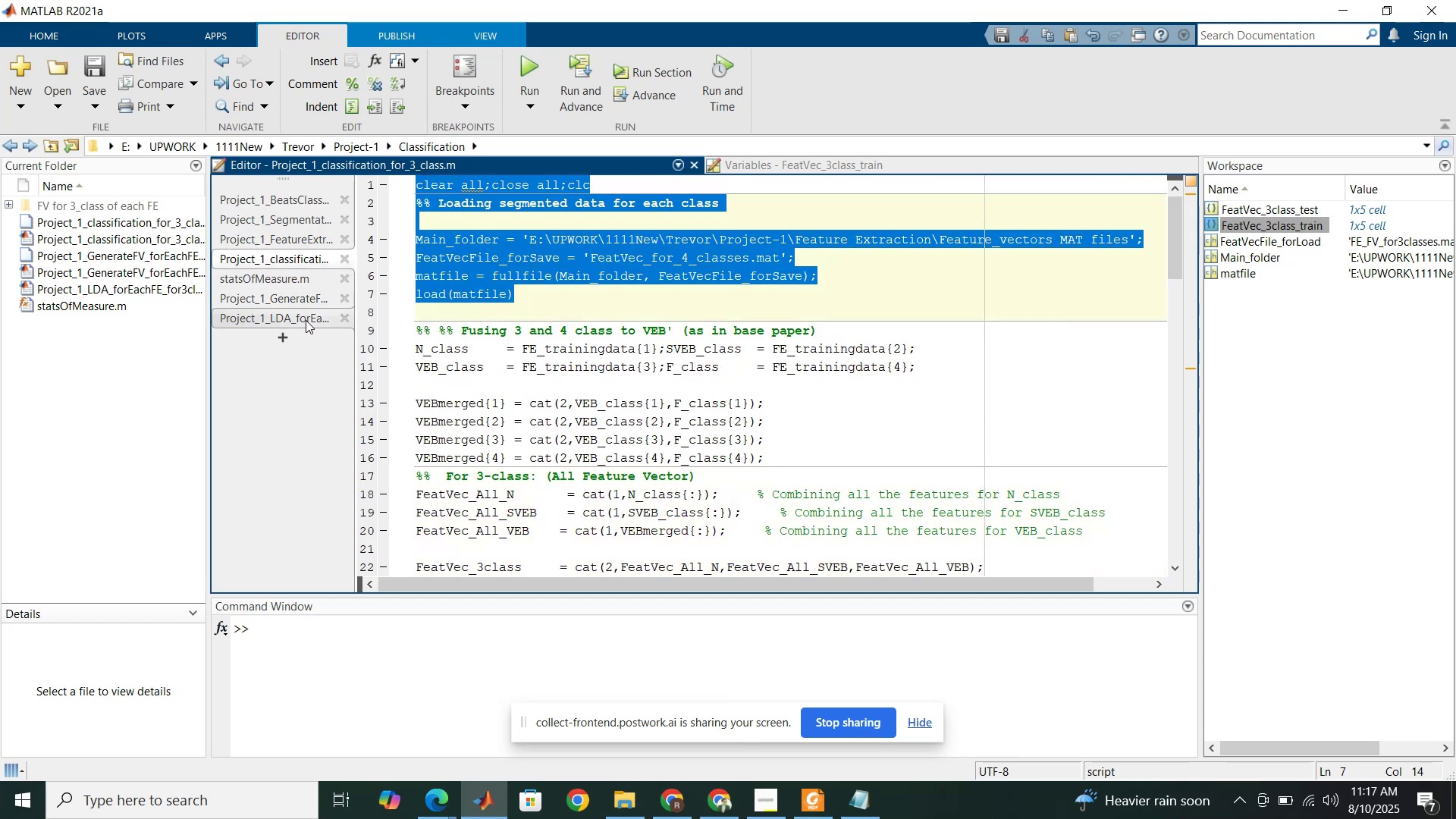 
left_click([306, 320])
 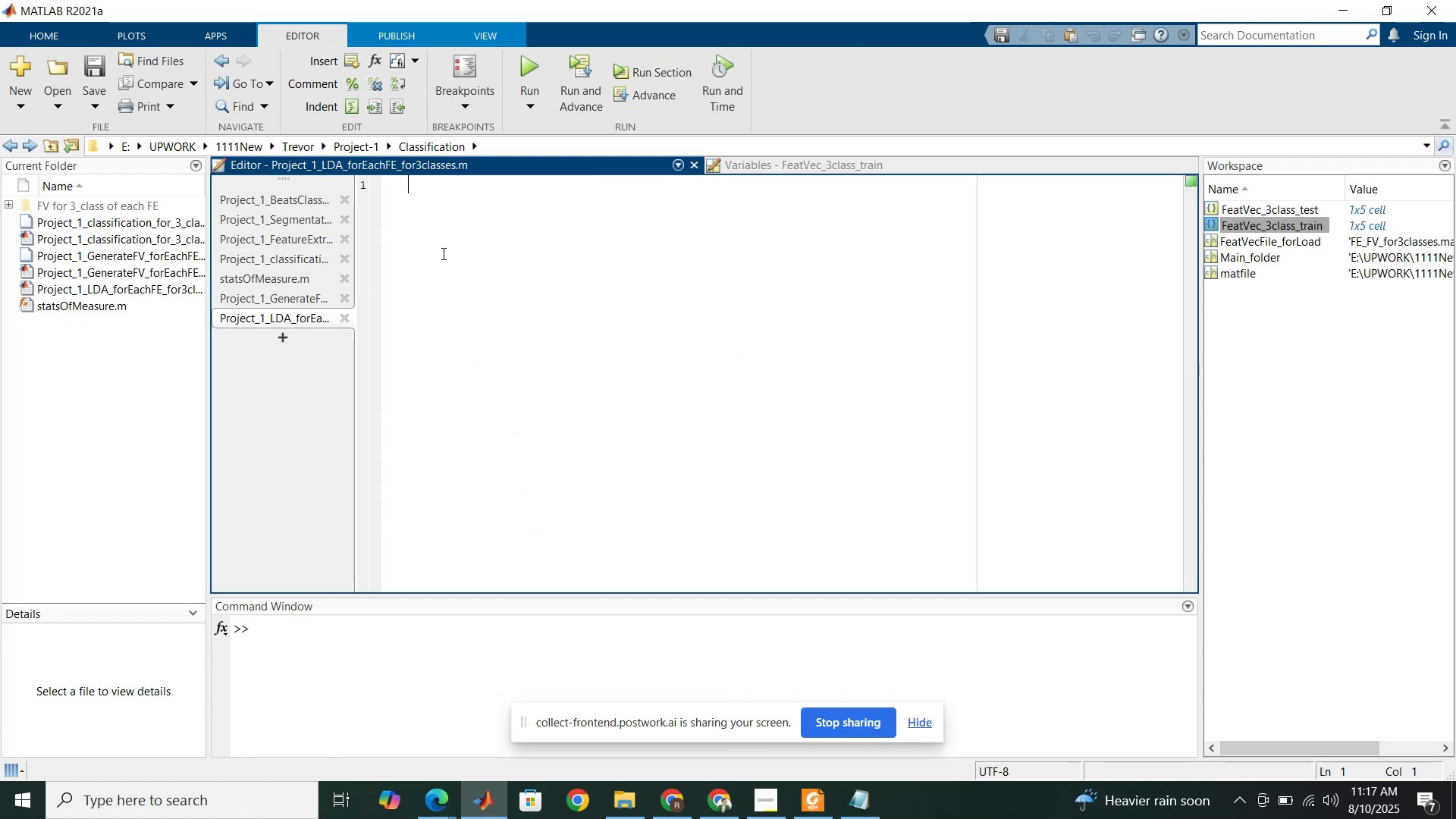 
key(Control+V)
 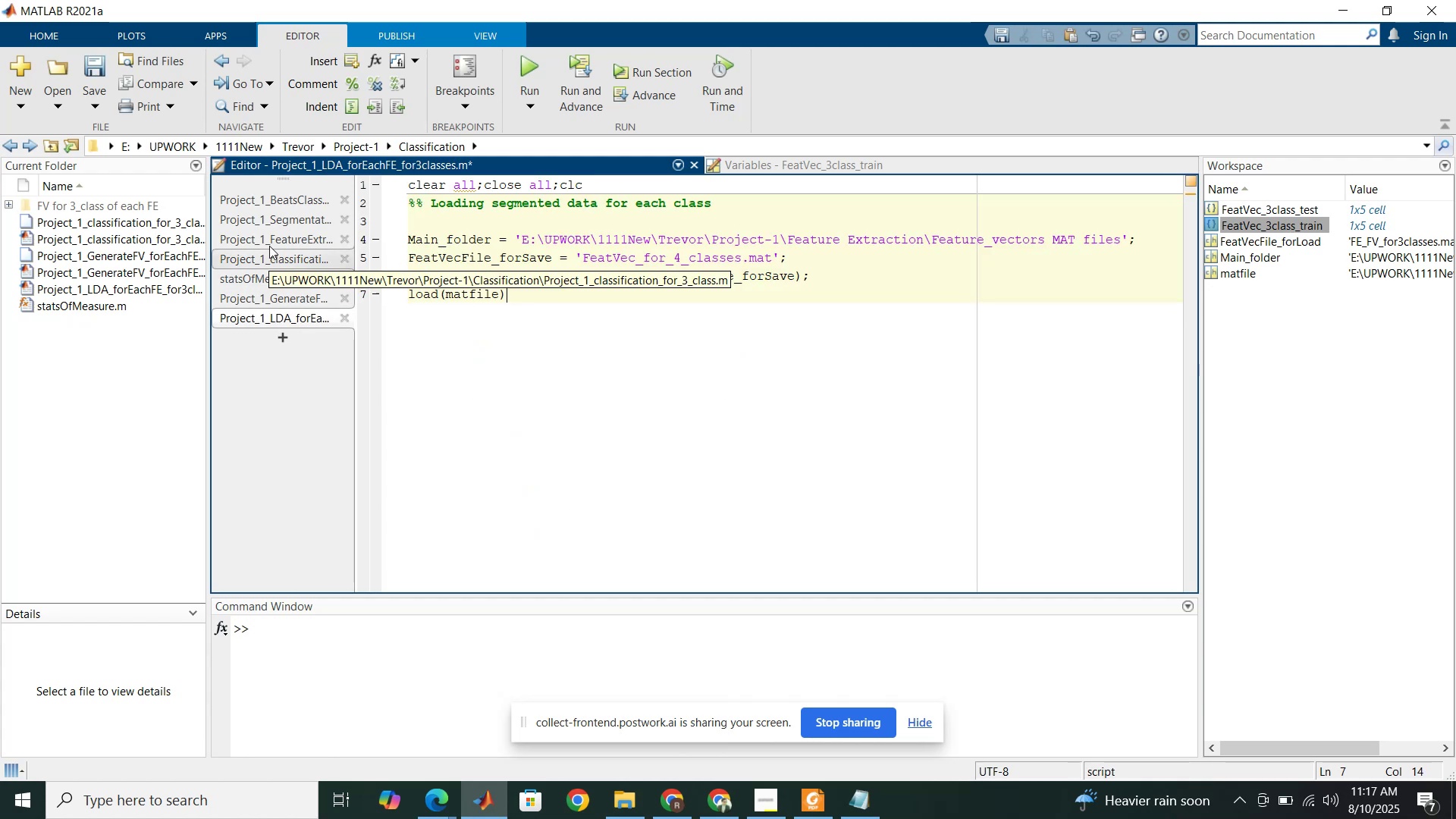 
left_click([262, 292])
 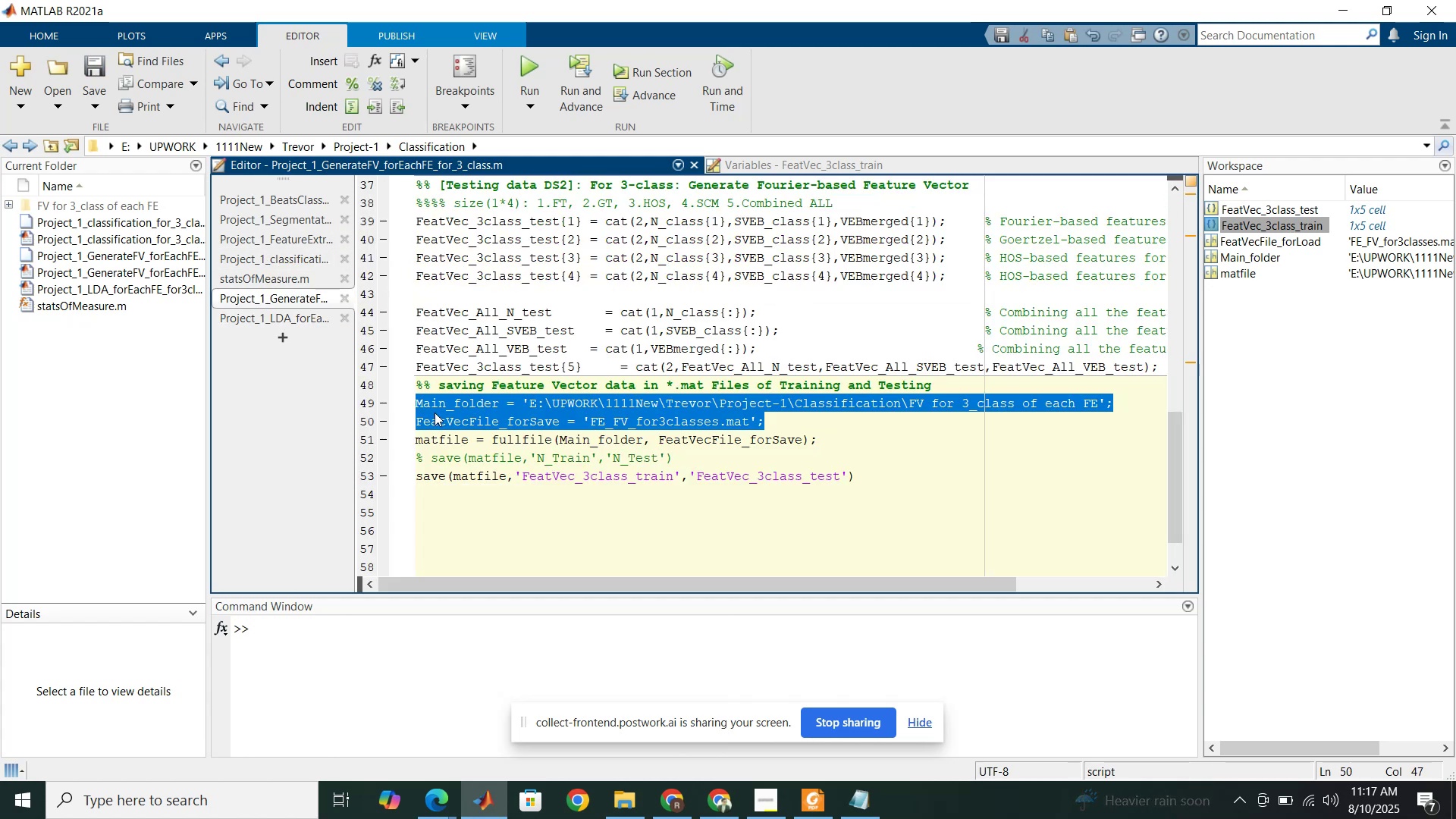 
right_click([435, 413])
 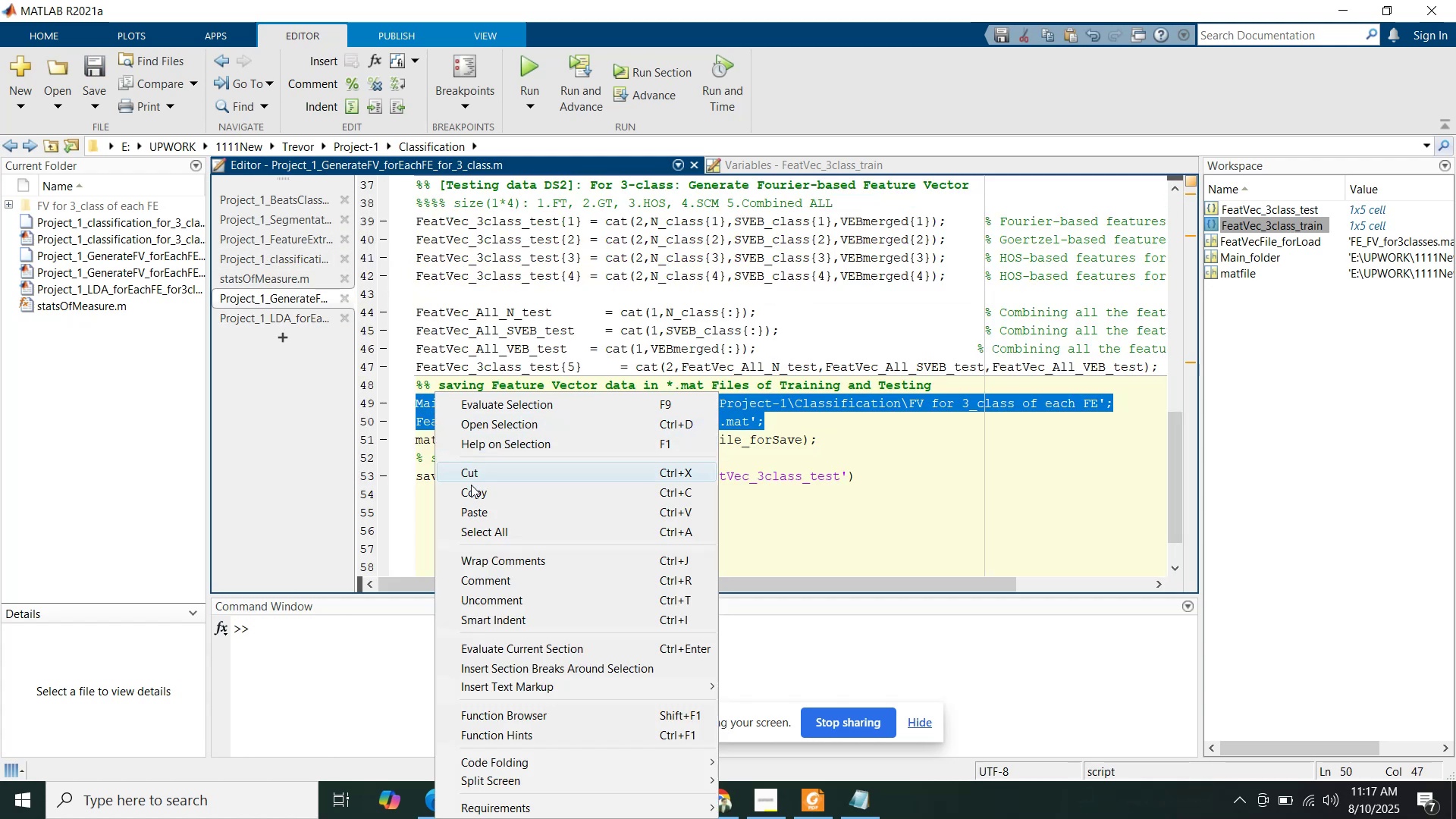 
left_click([472, 492])
 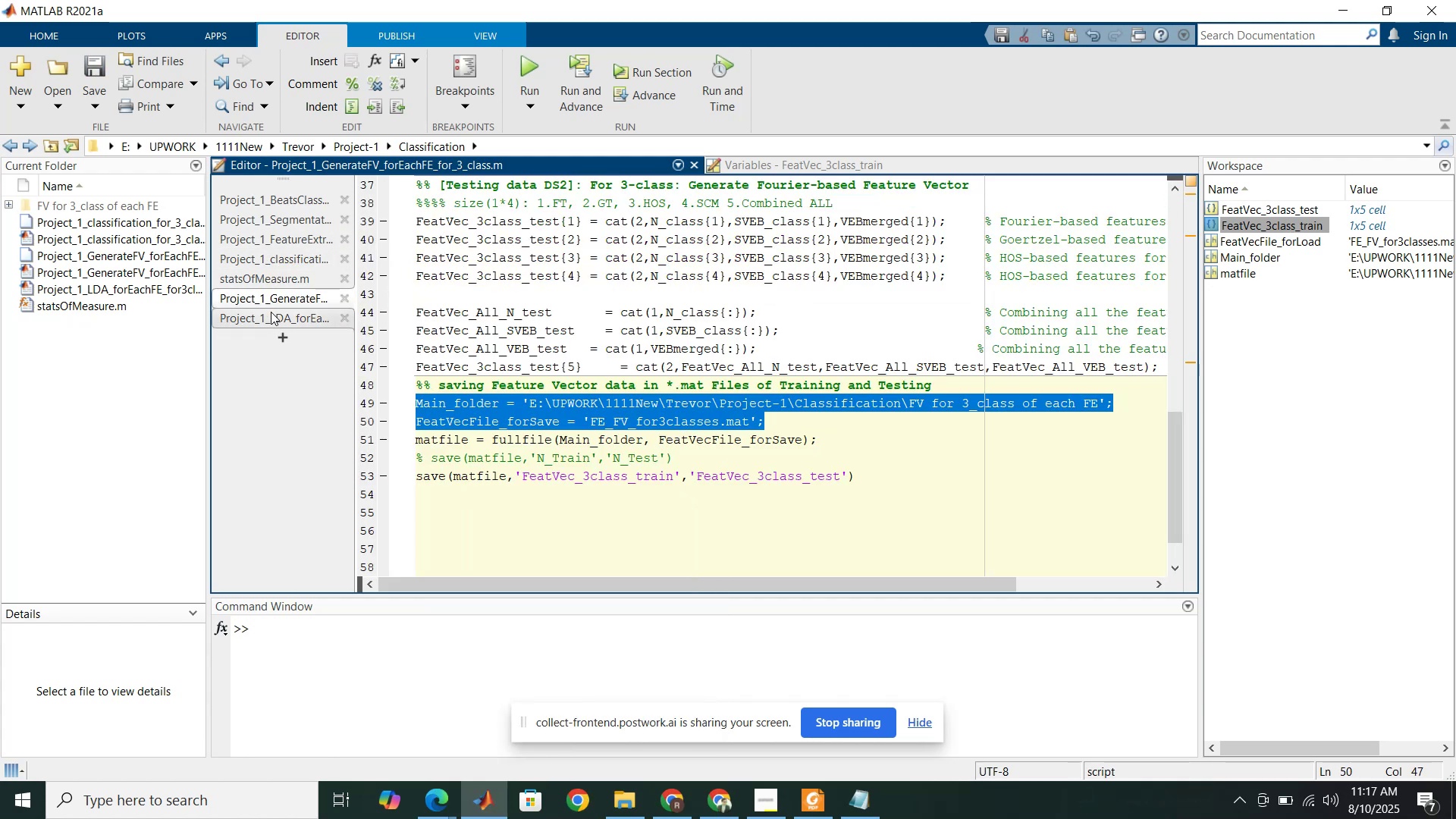 
left_click([271, 312])
 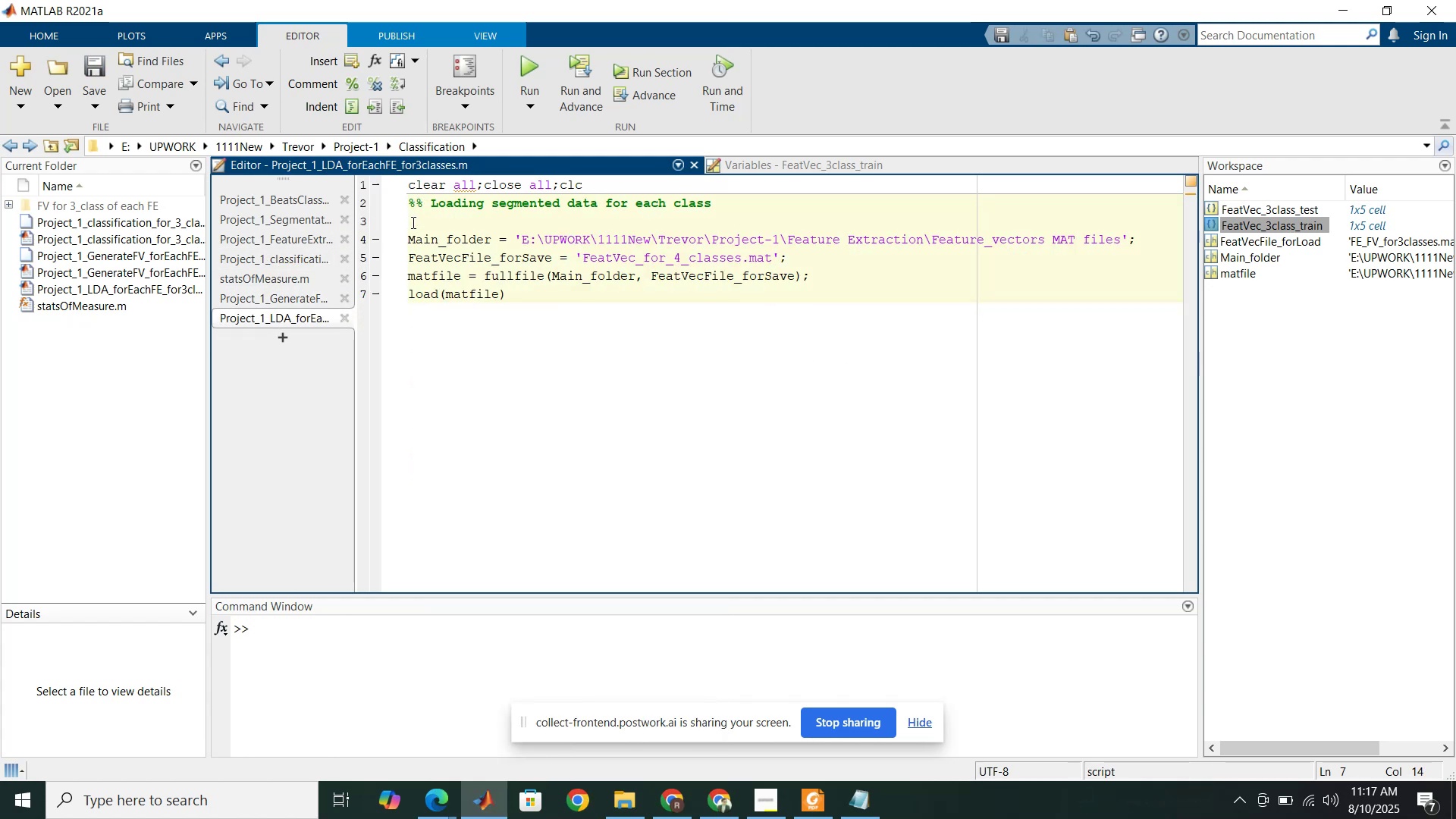 
left_click_drag(start_coordinate=[413, 219], to_coordinate=[803, 262])
 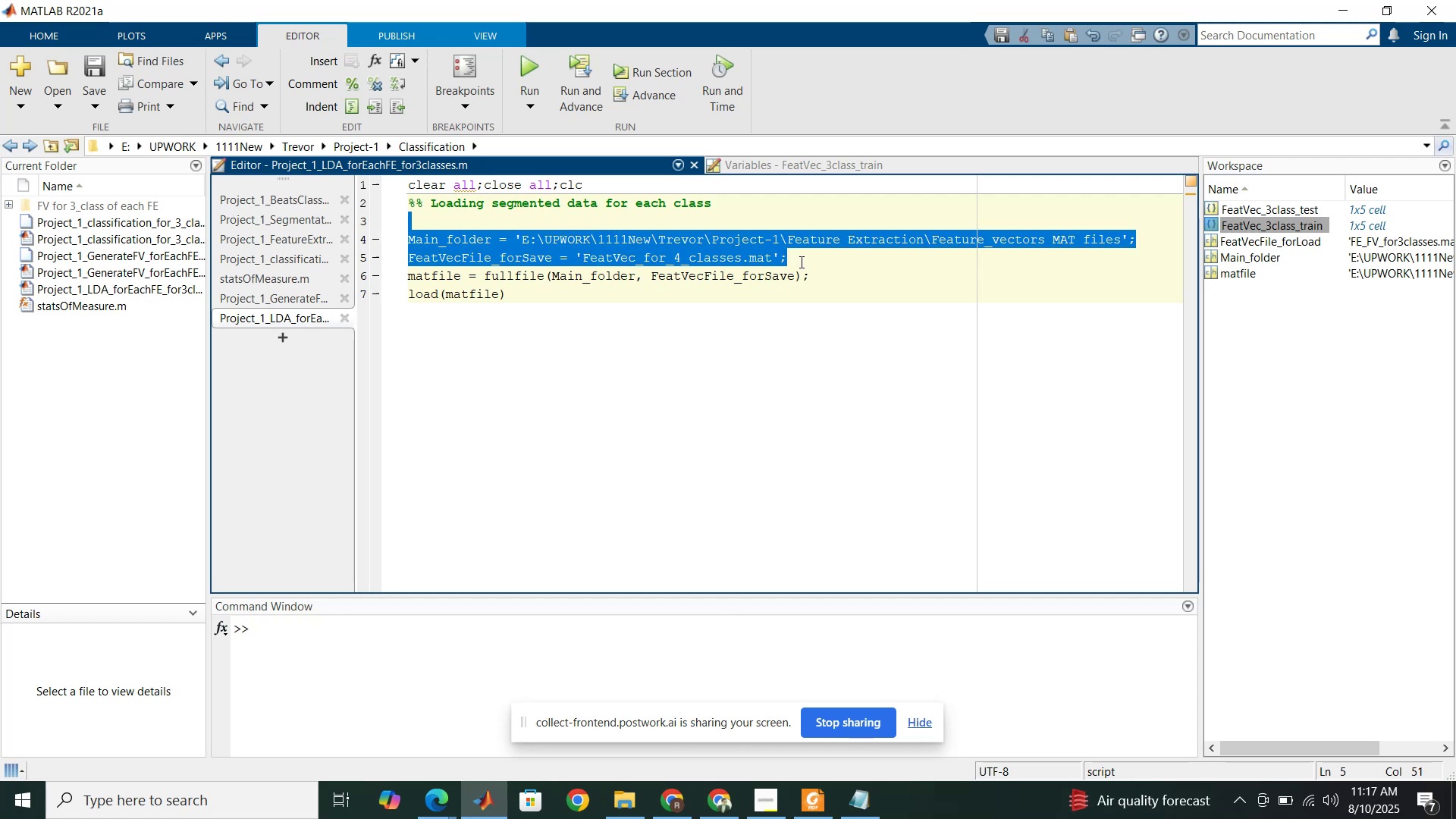 
key(Control+V)
 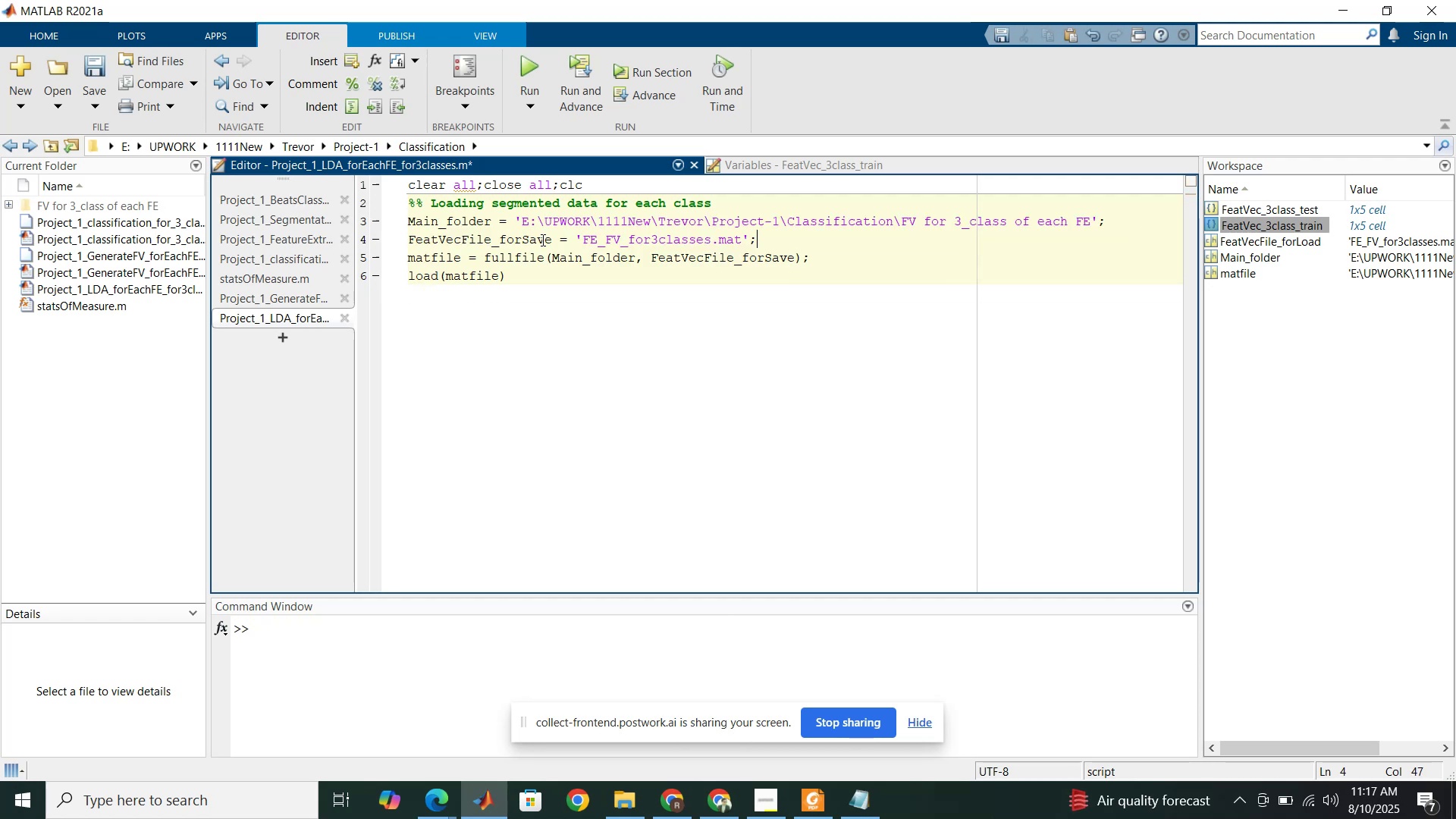 
left_click_drag(start_coordinate=[548, 239], to_coordinate=[524, 240])
 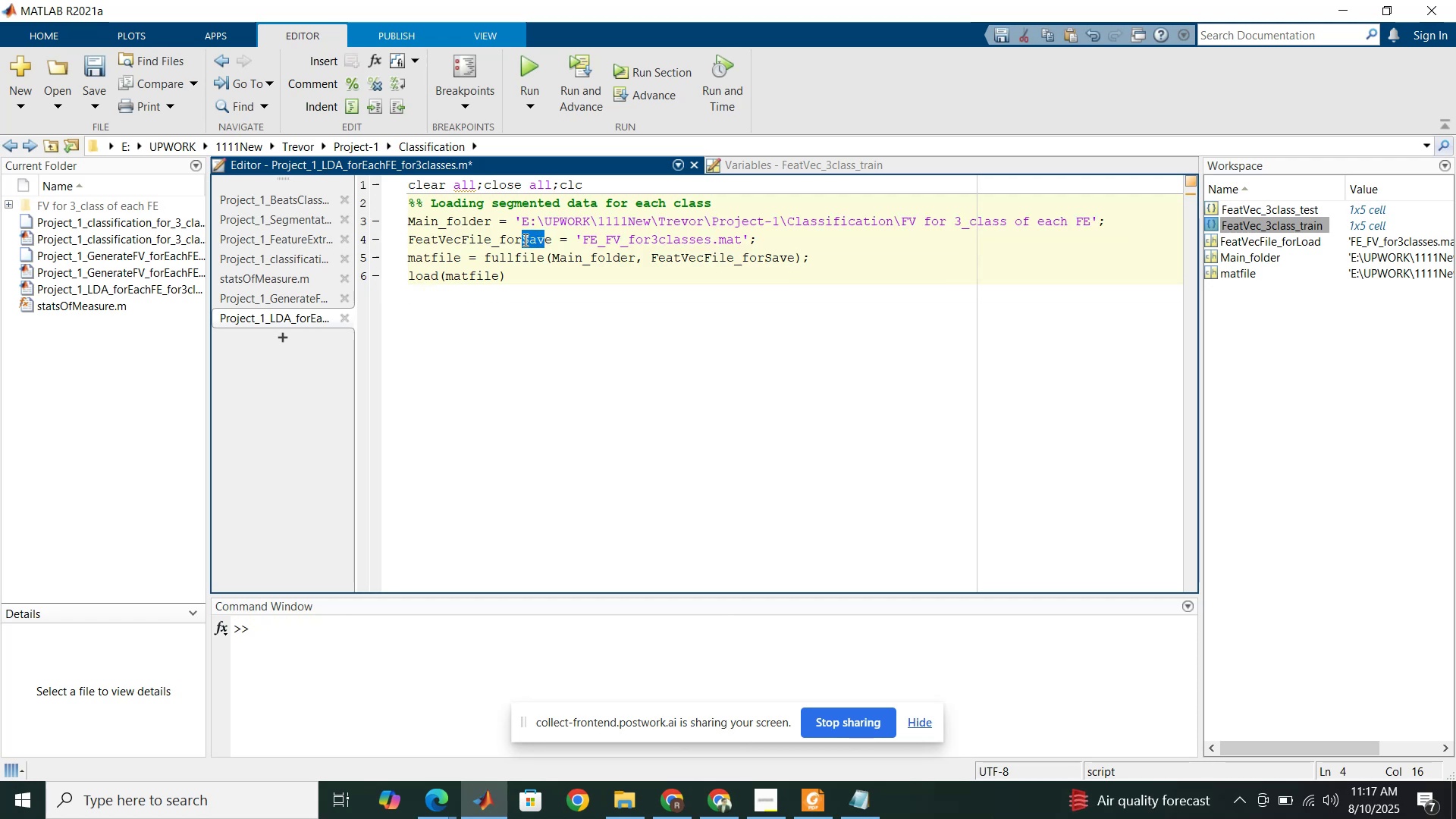 
hold_key(key=ShiftRight, duration=0.42)
 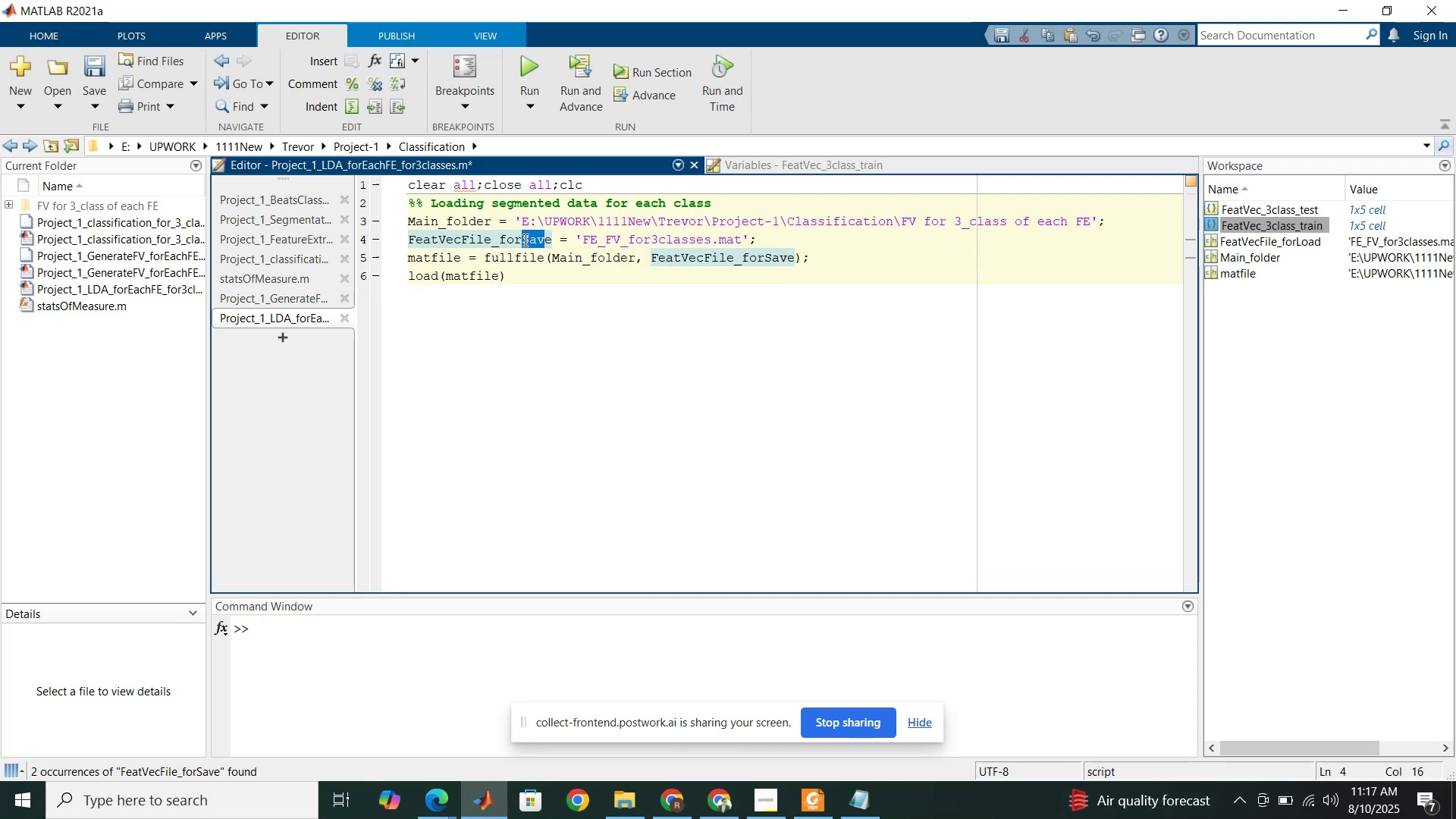 
type(l)
key(Backspace)
key(Backspace)
type([Delete]rLoad)
 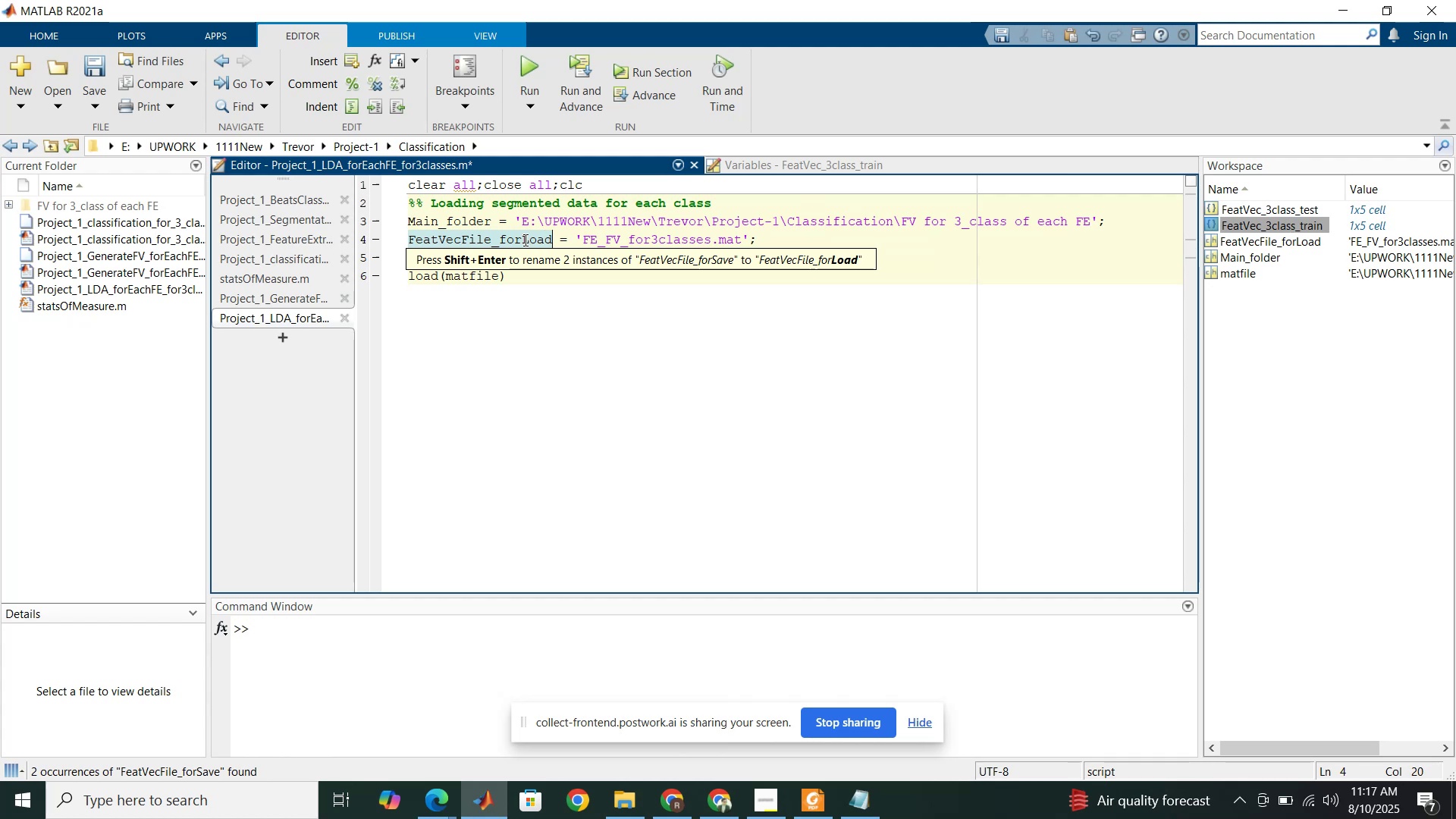 
key(Shift+Enter)
 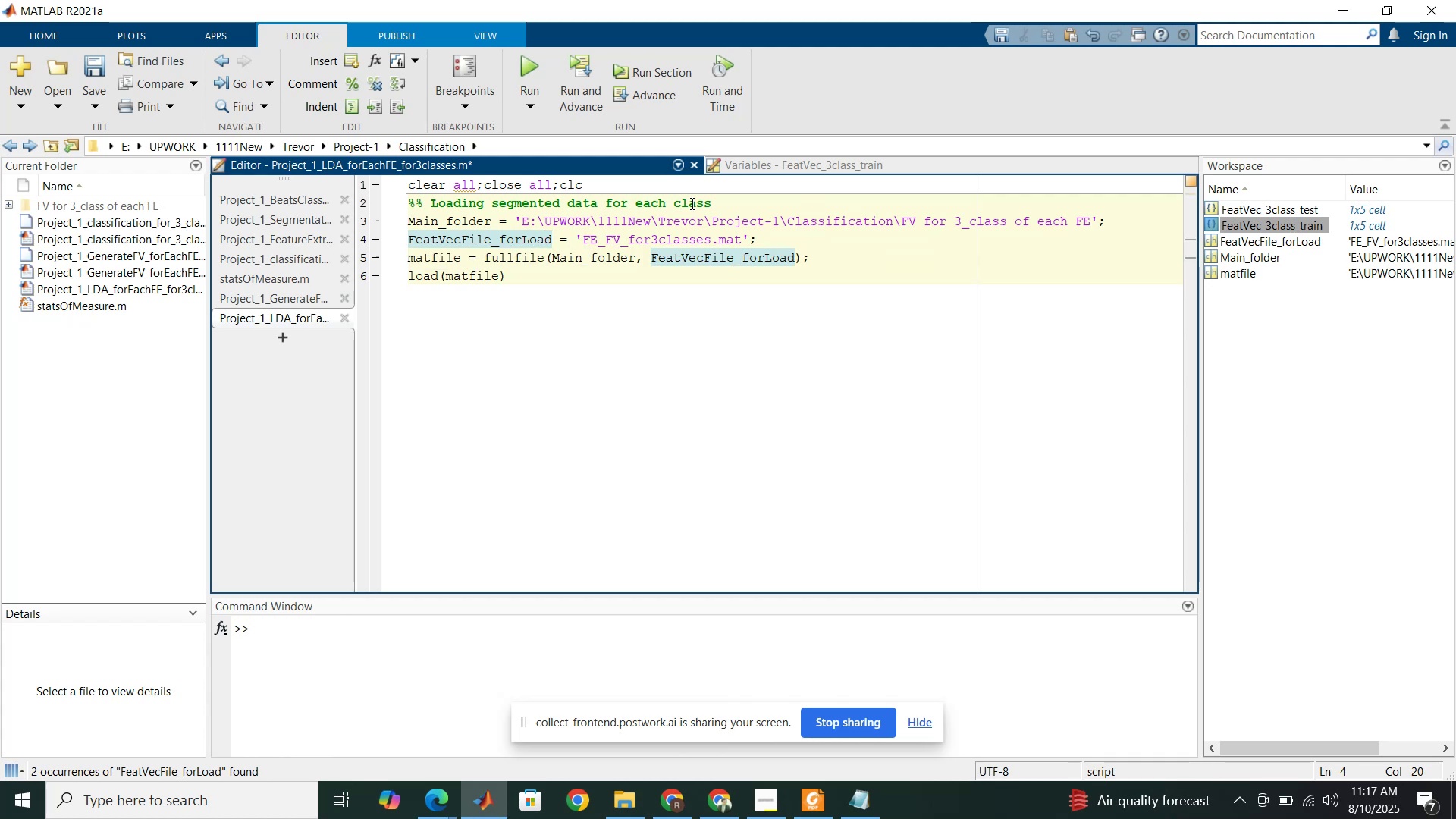 
wait(12.07)
 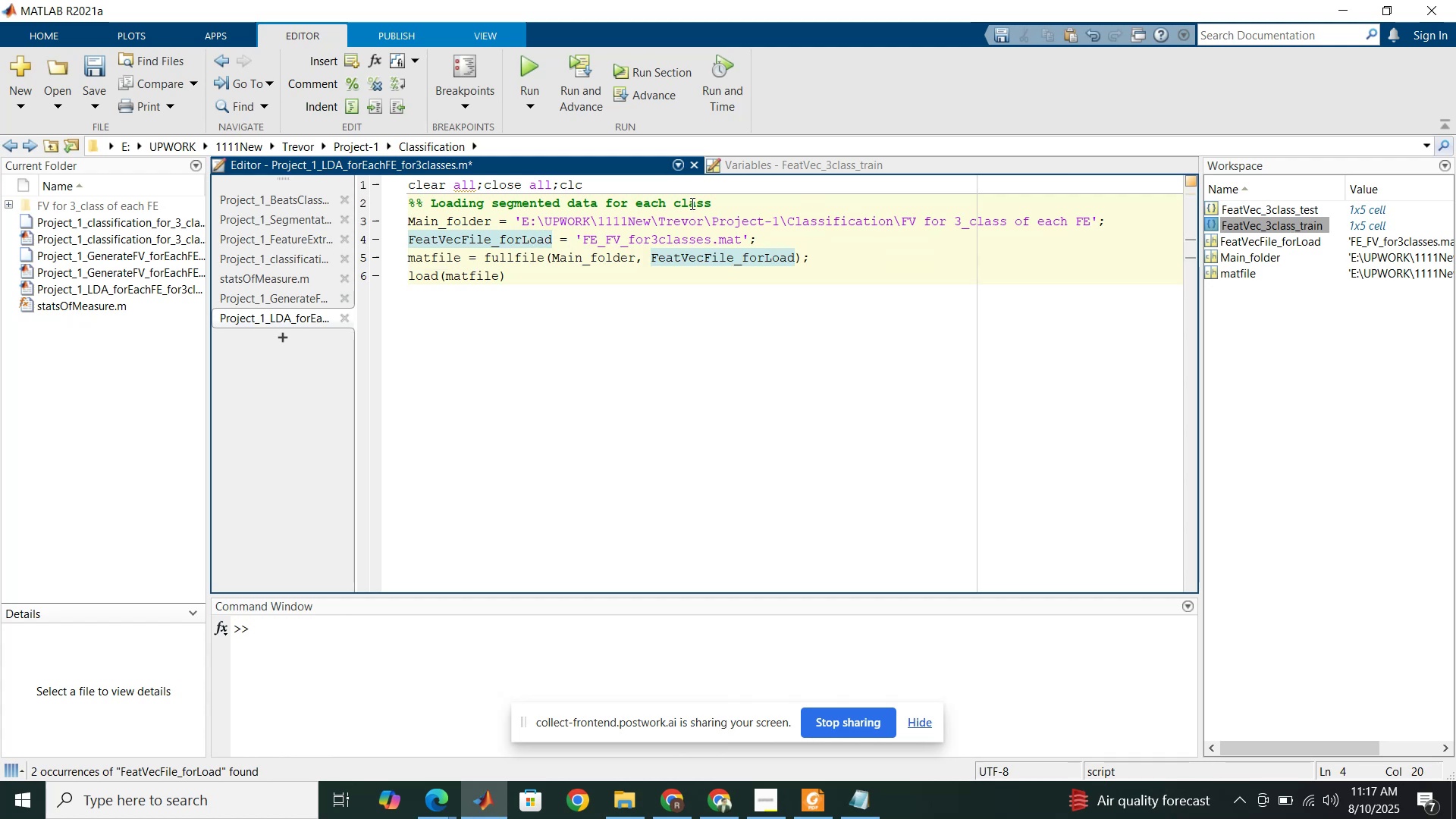 
left_click([673, 203])
 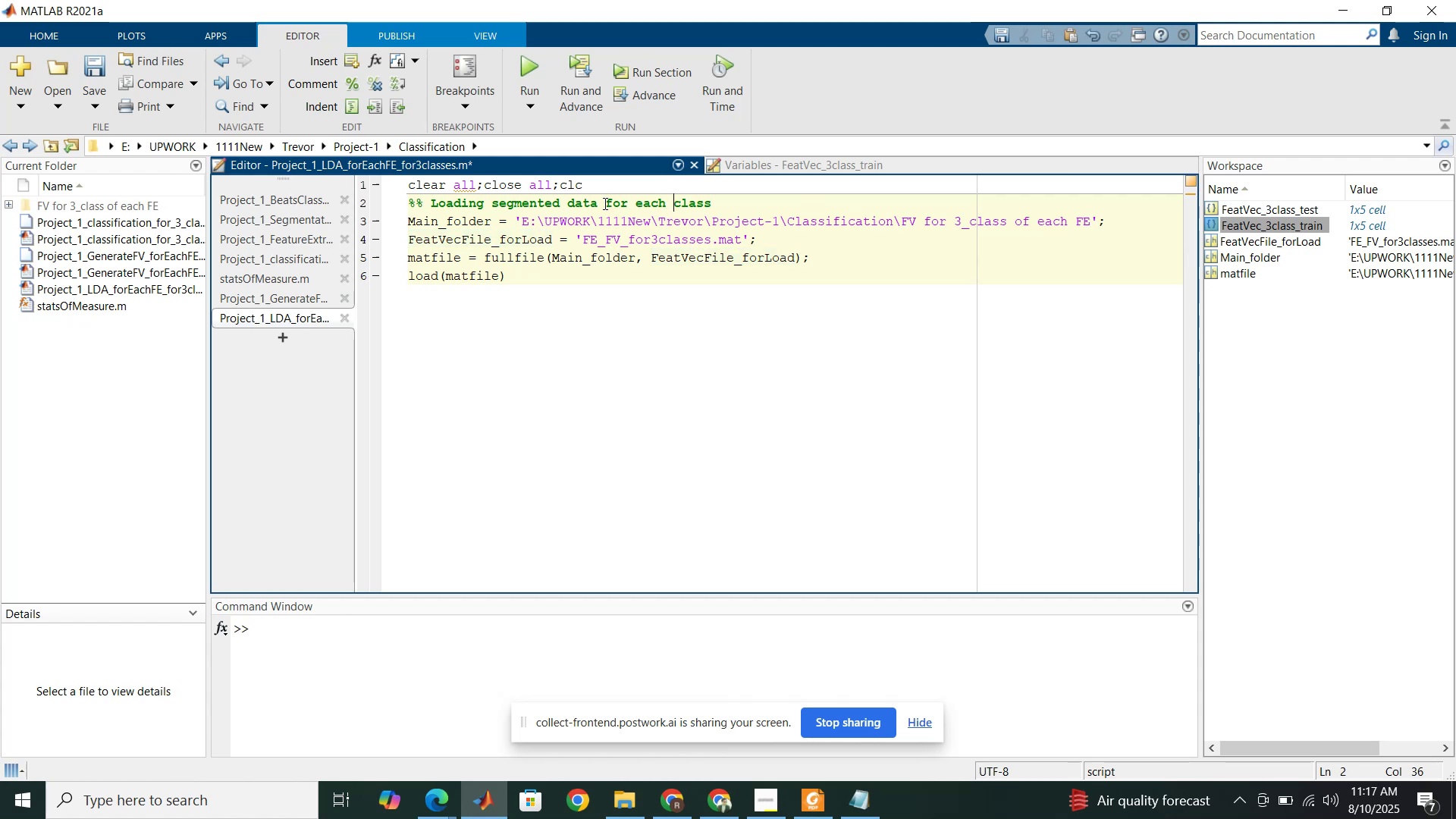 
double_click([523, 205])
 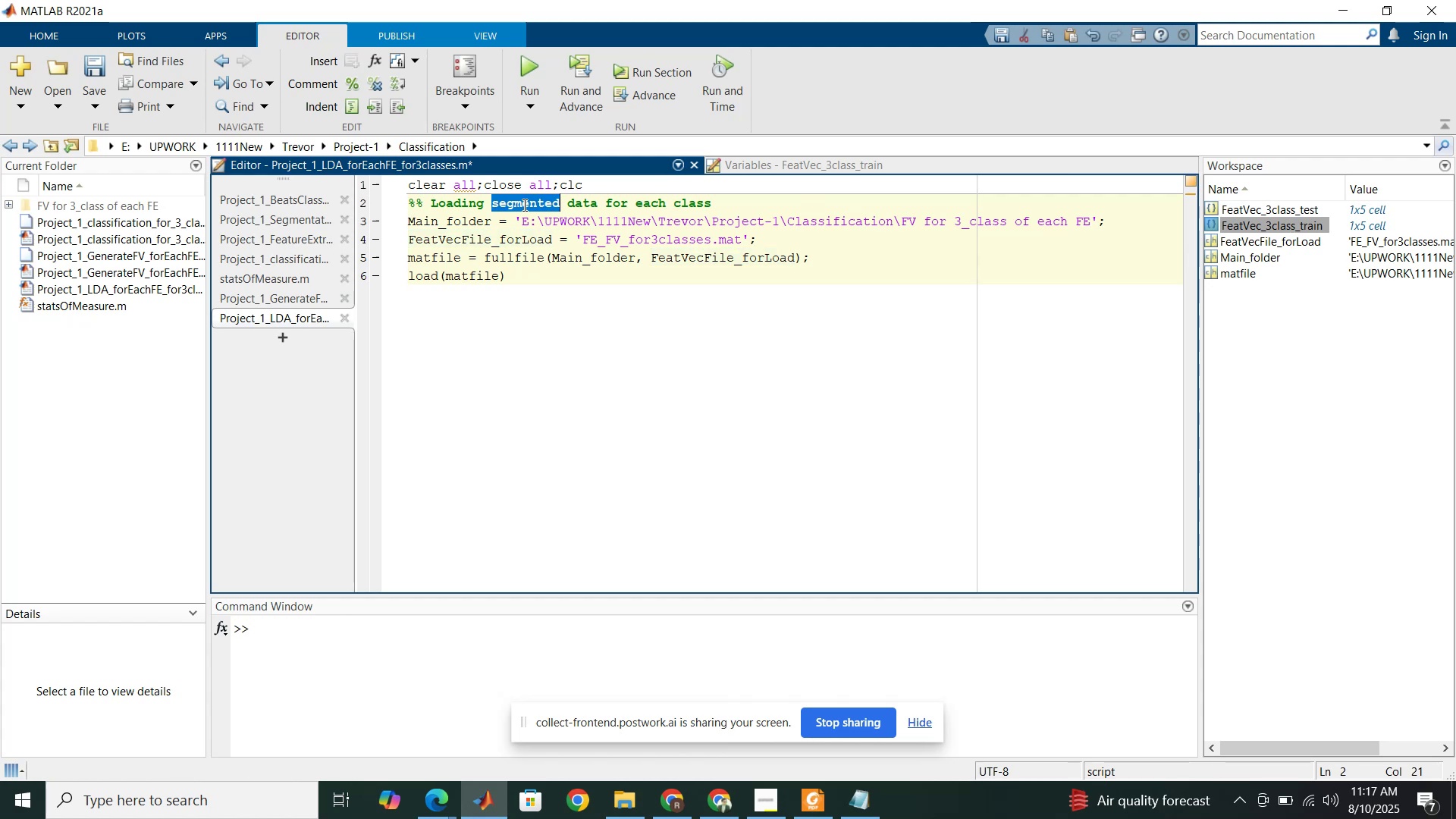 
type(Feature Vector[Delete][Delete][Delete][Delete][Delete][Delete] )
 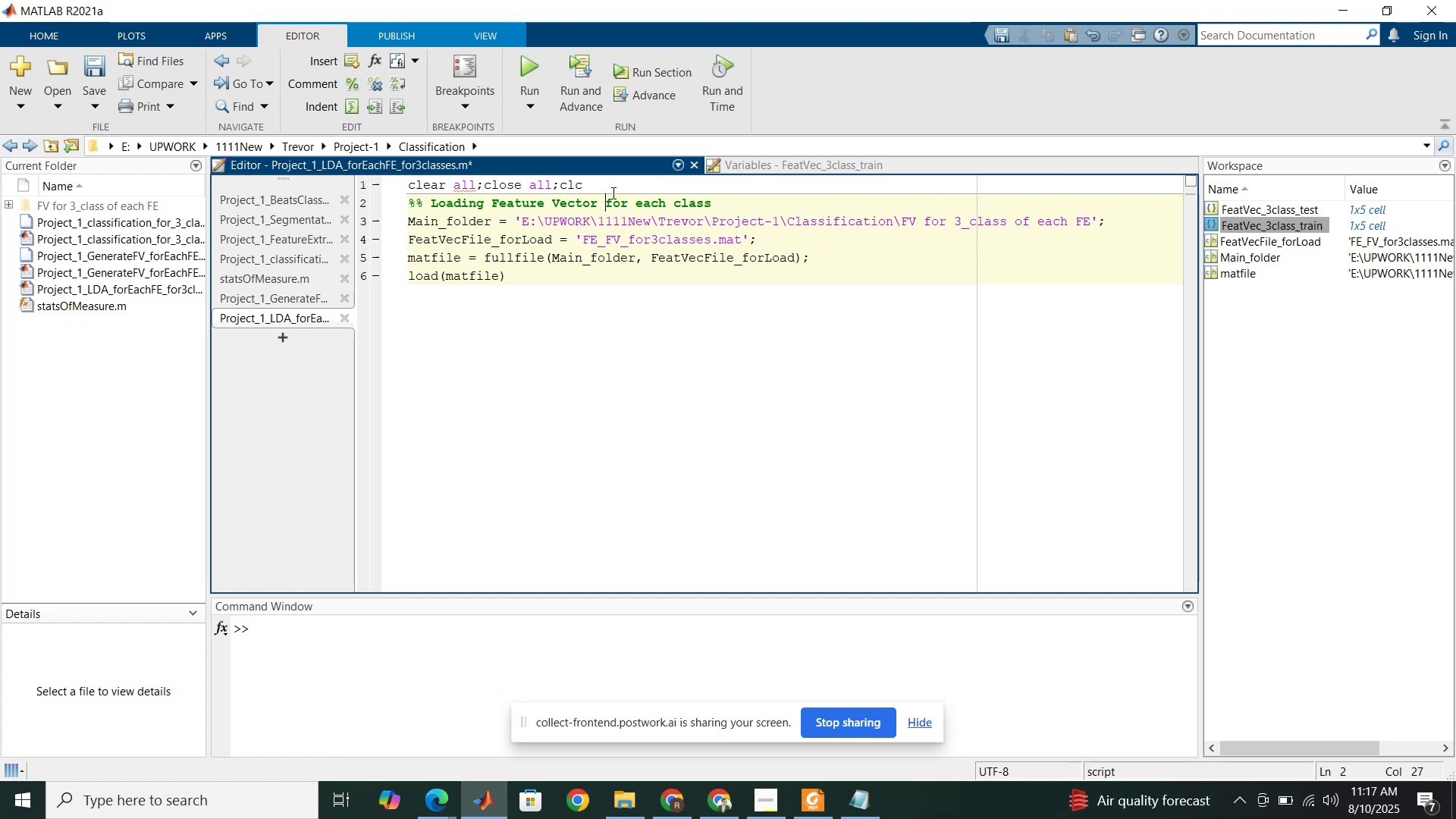 
double_click([654, 198])
 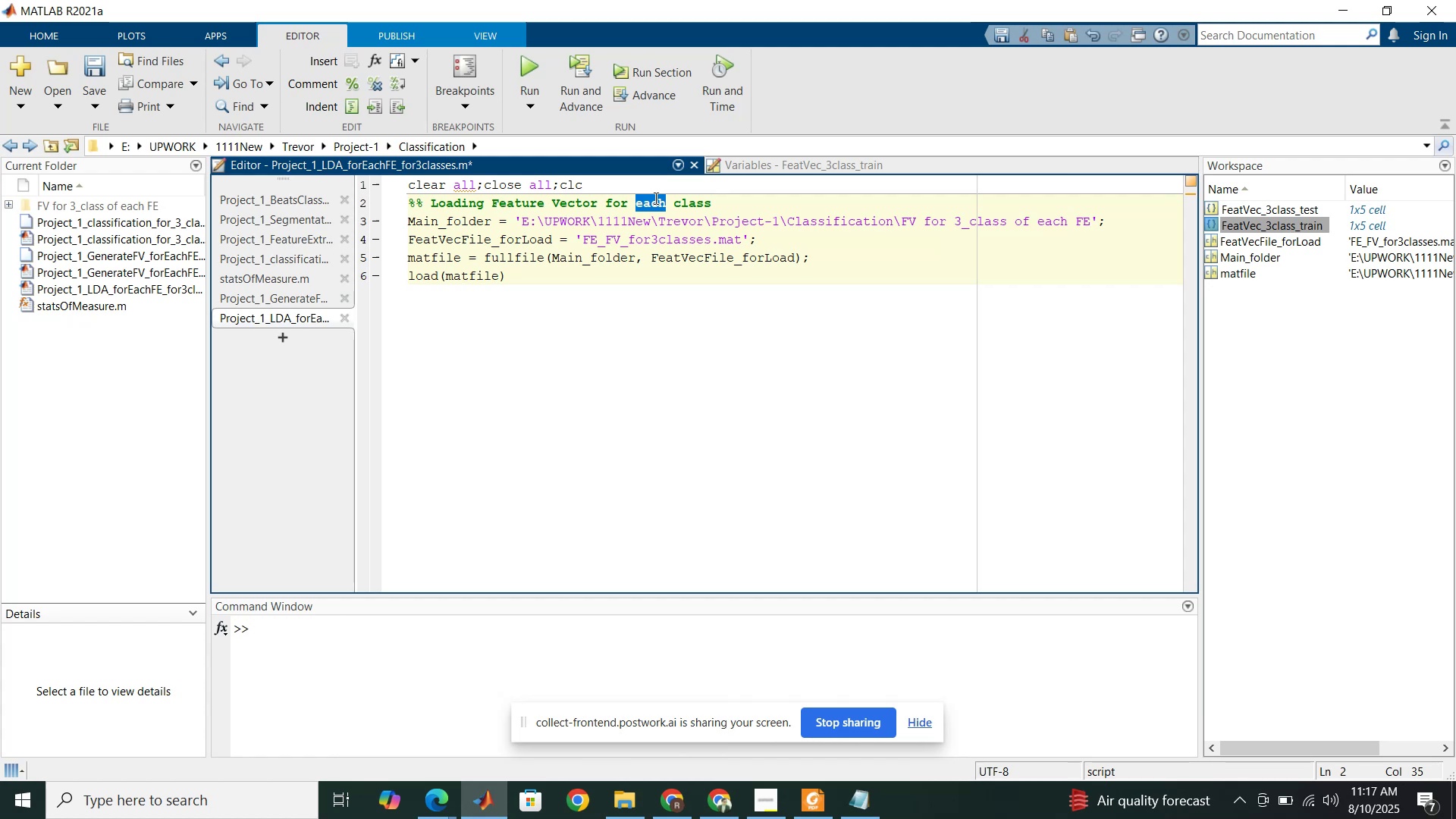 
key(3)
 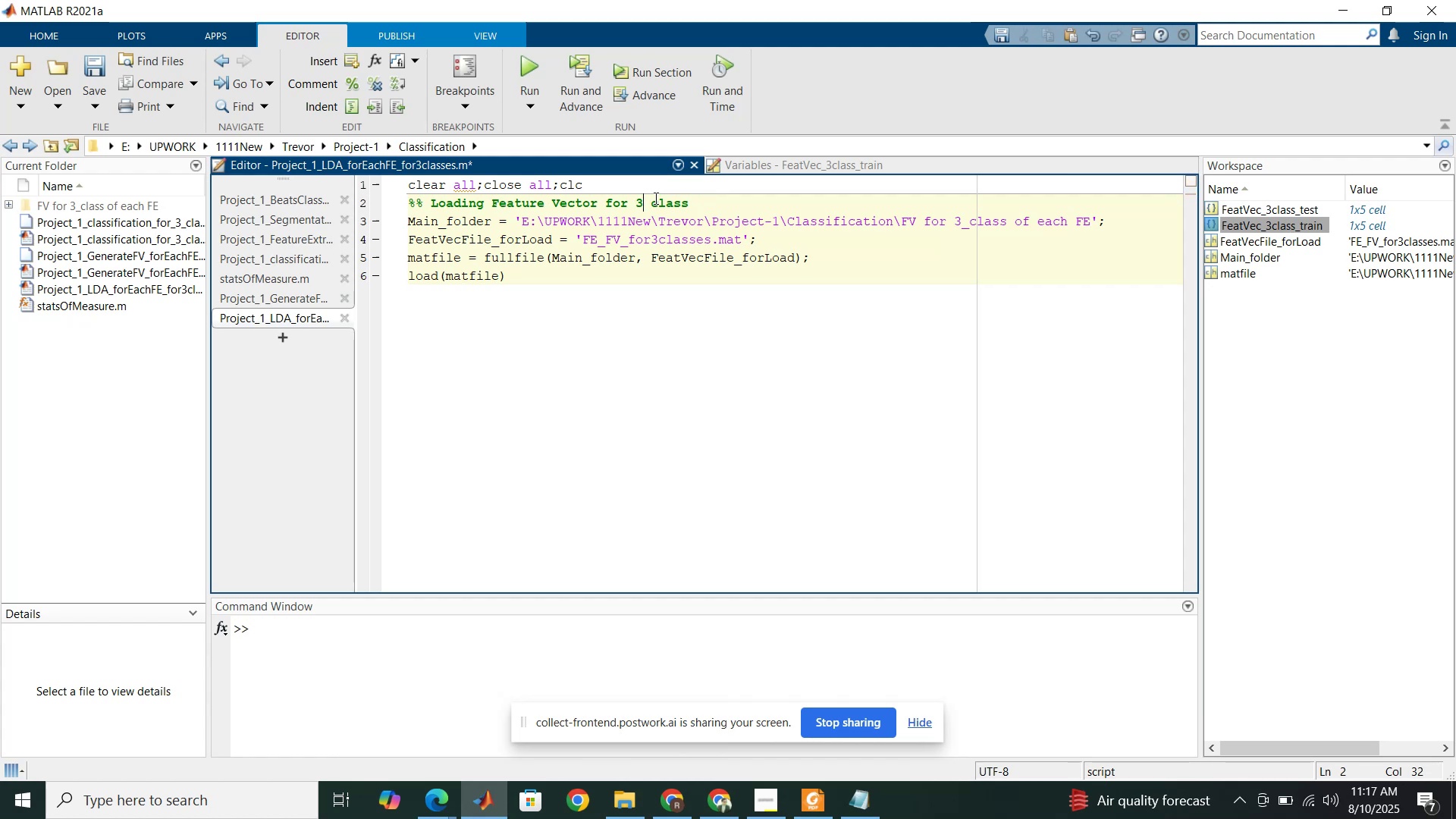 
key(Minus)
 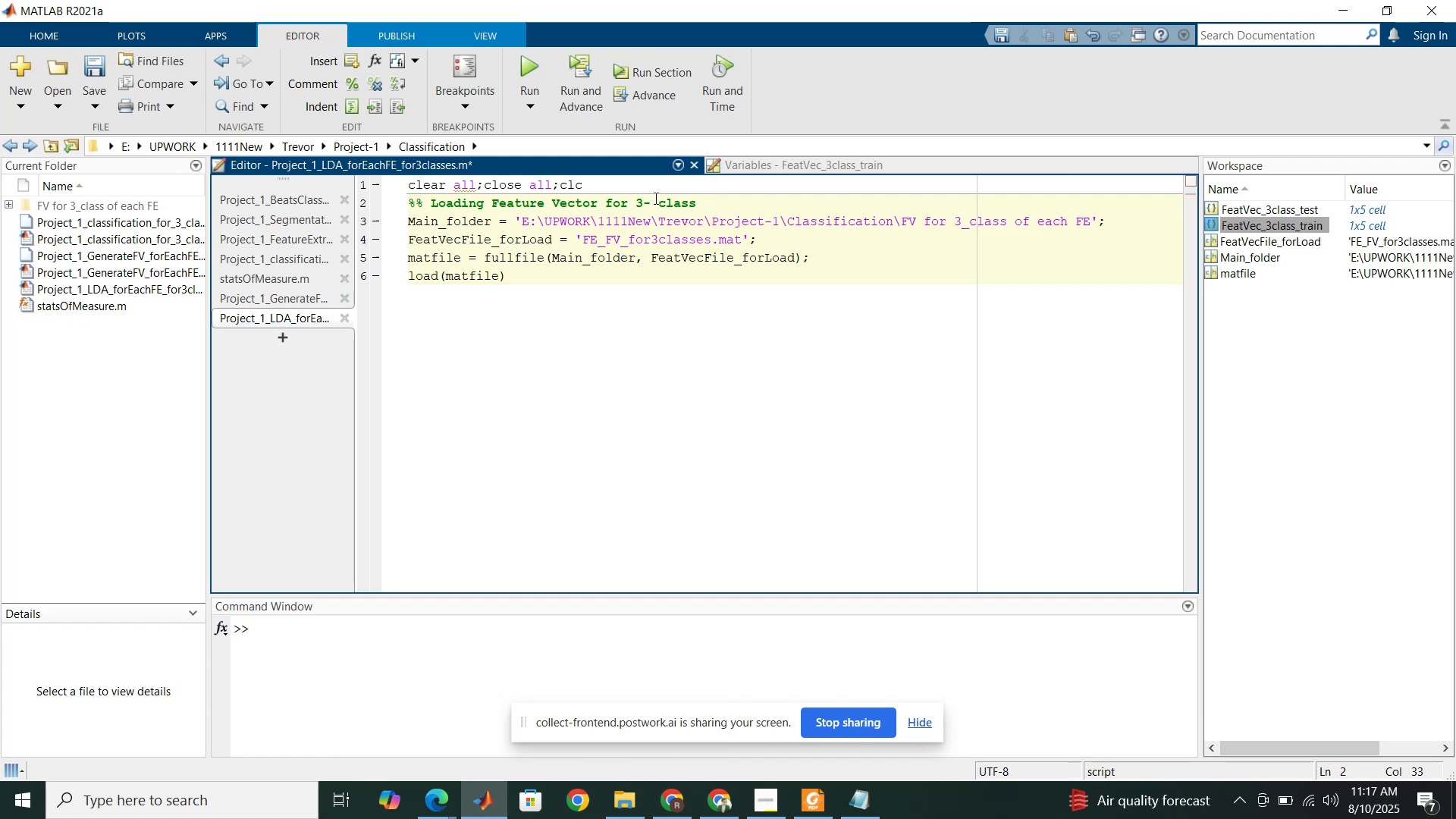 
key(Delete)
 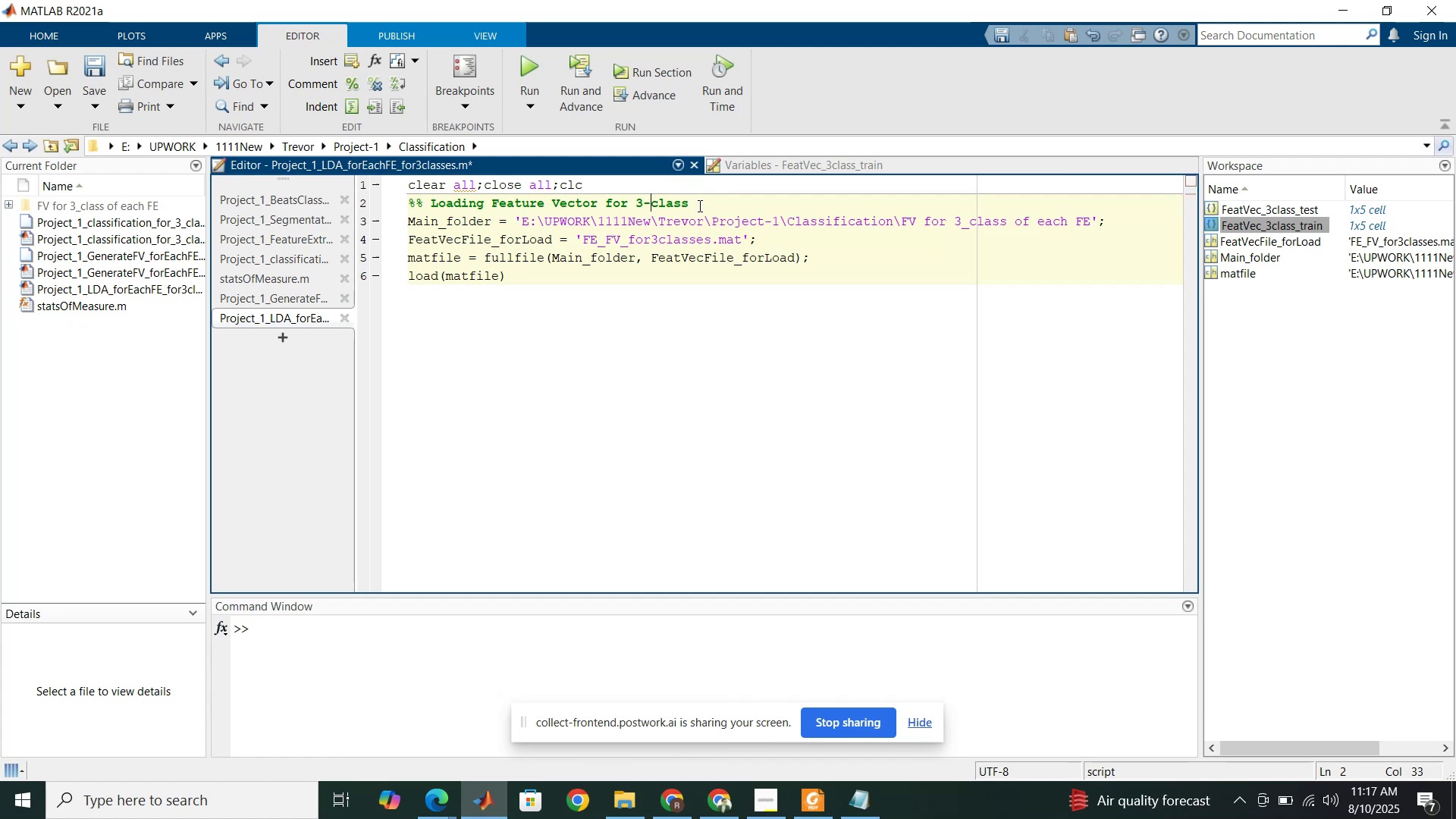 
left_click([698, 206])
 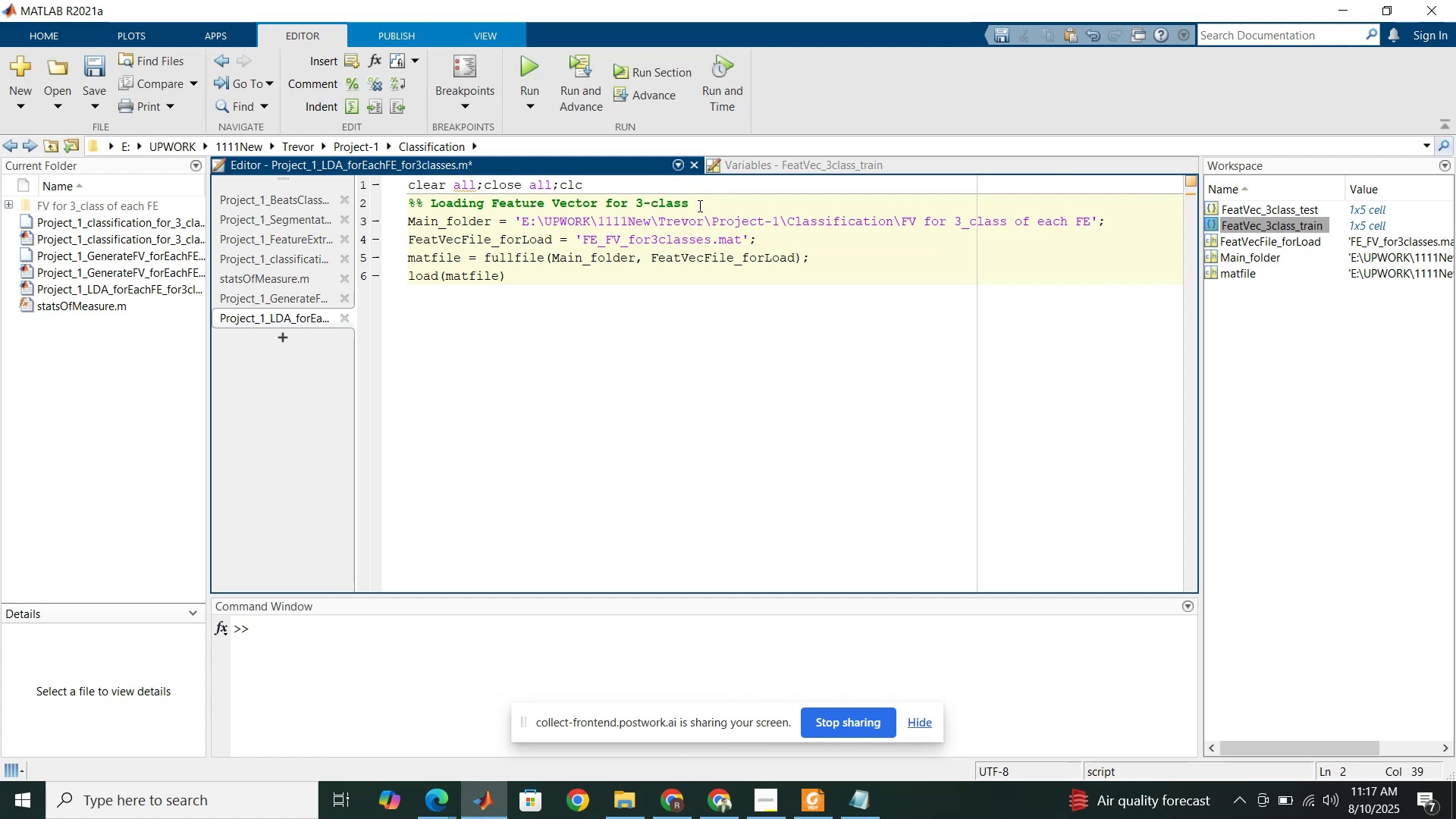 
type(of all FE techniques )
 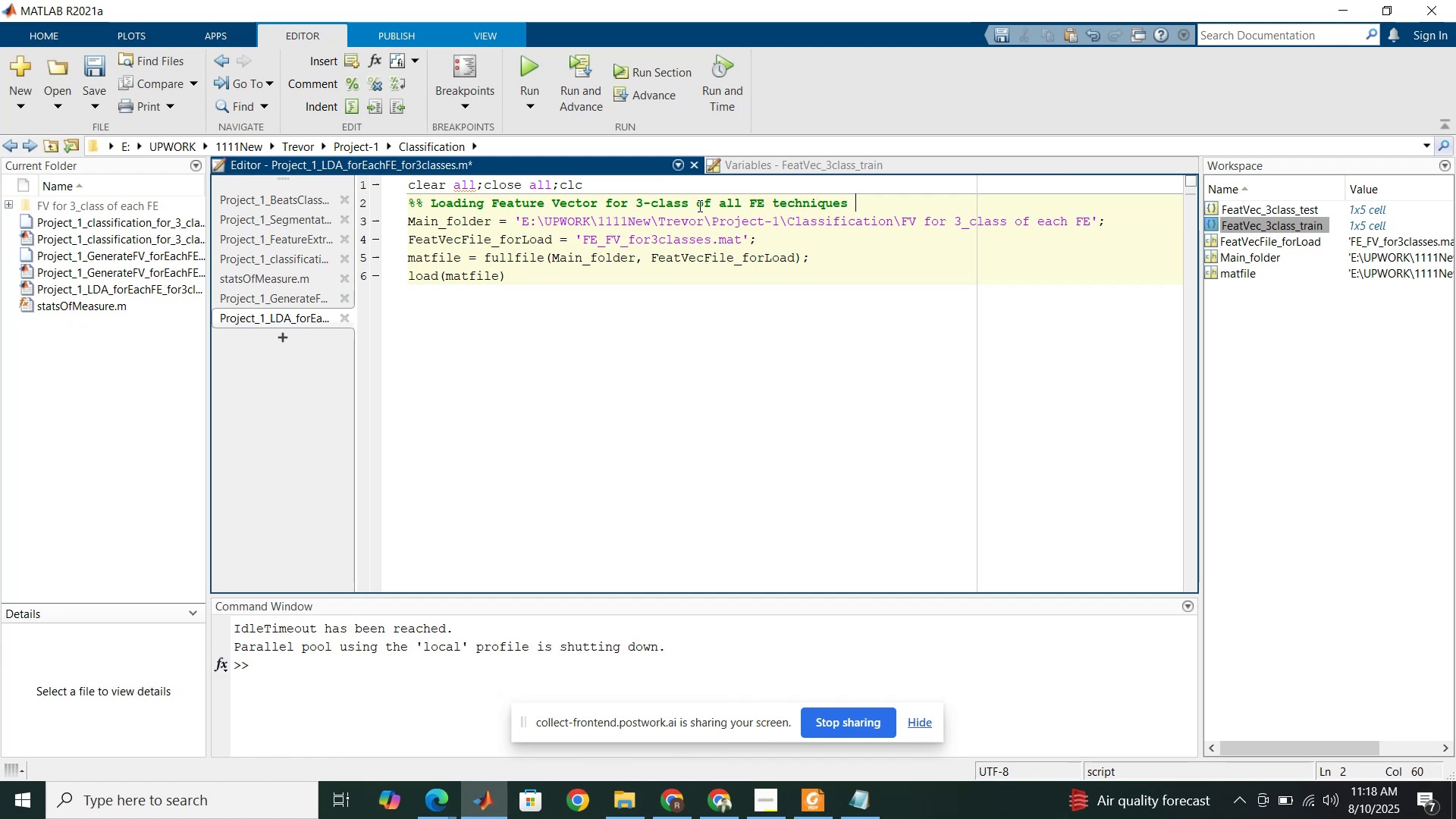 
wait(9.28)
 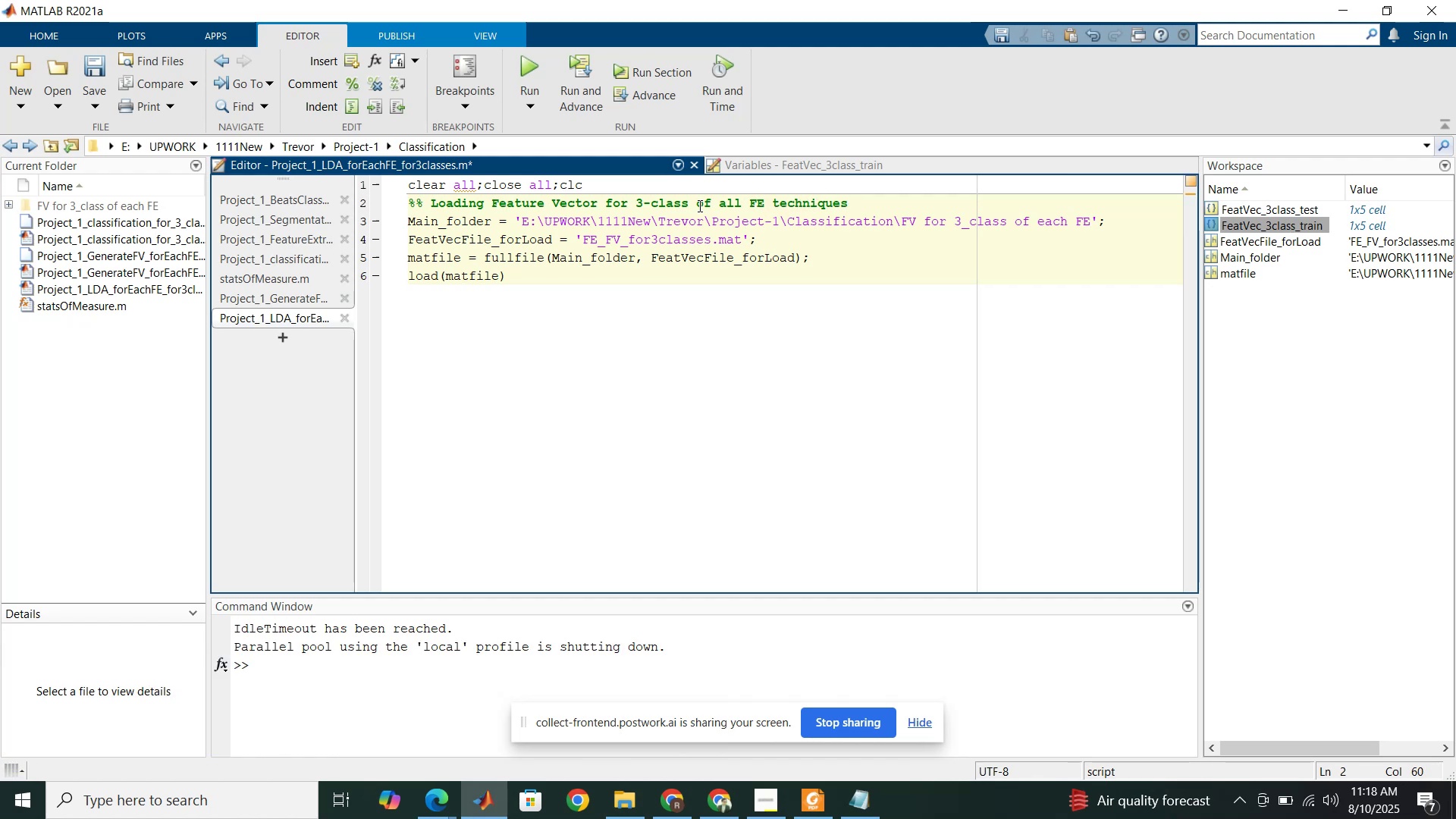 
left_click([493, 206])
 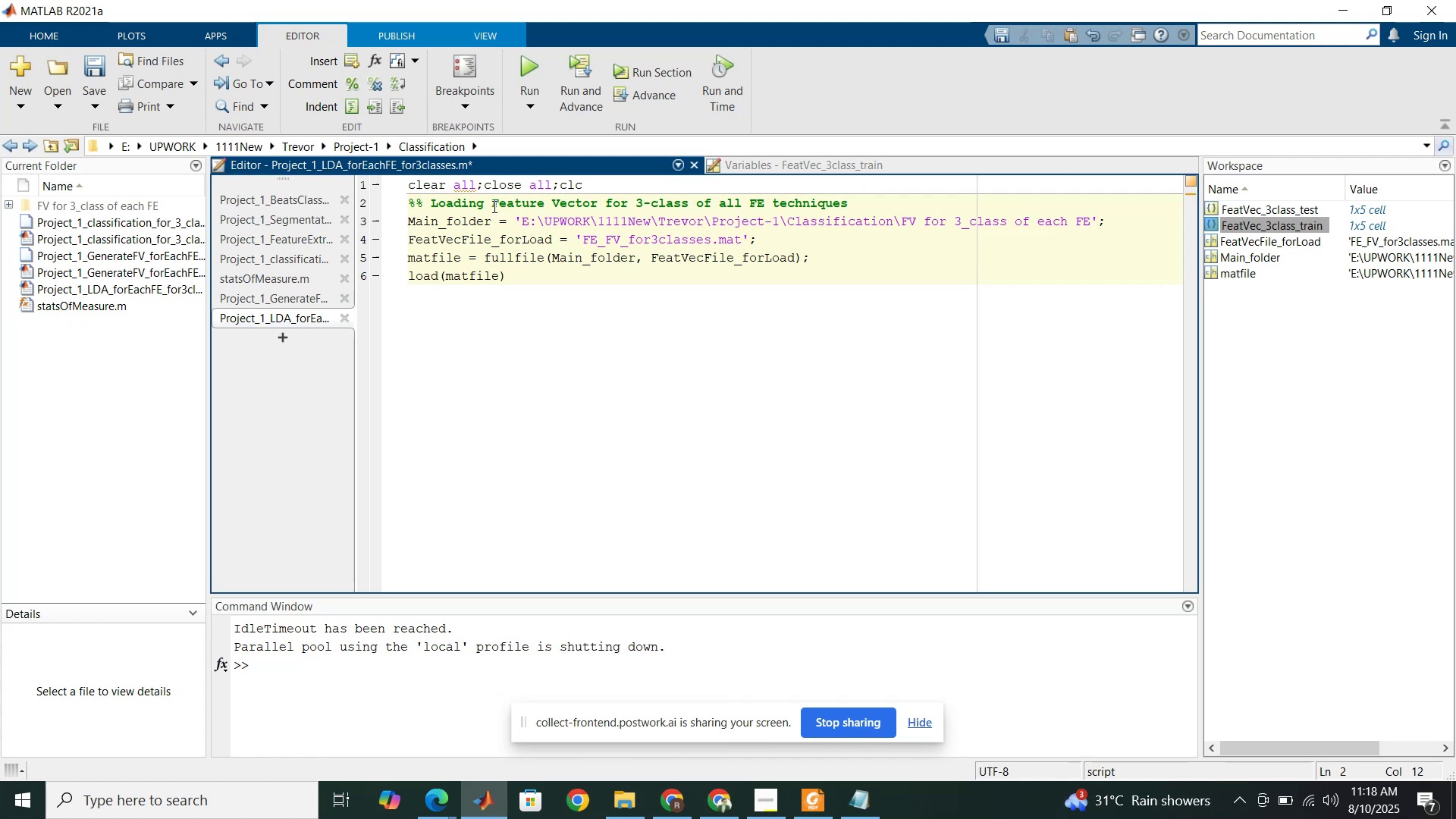 
type(Ta)
key(Backspace)
type(raining and TE)
key(Backspace)
type(esting )
 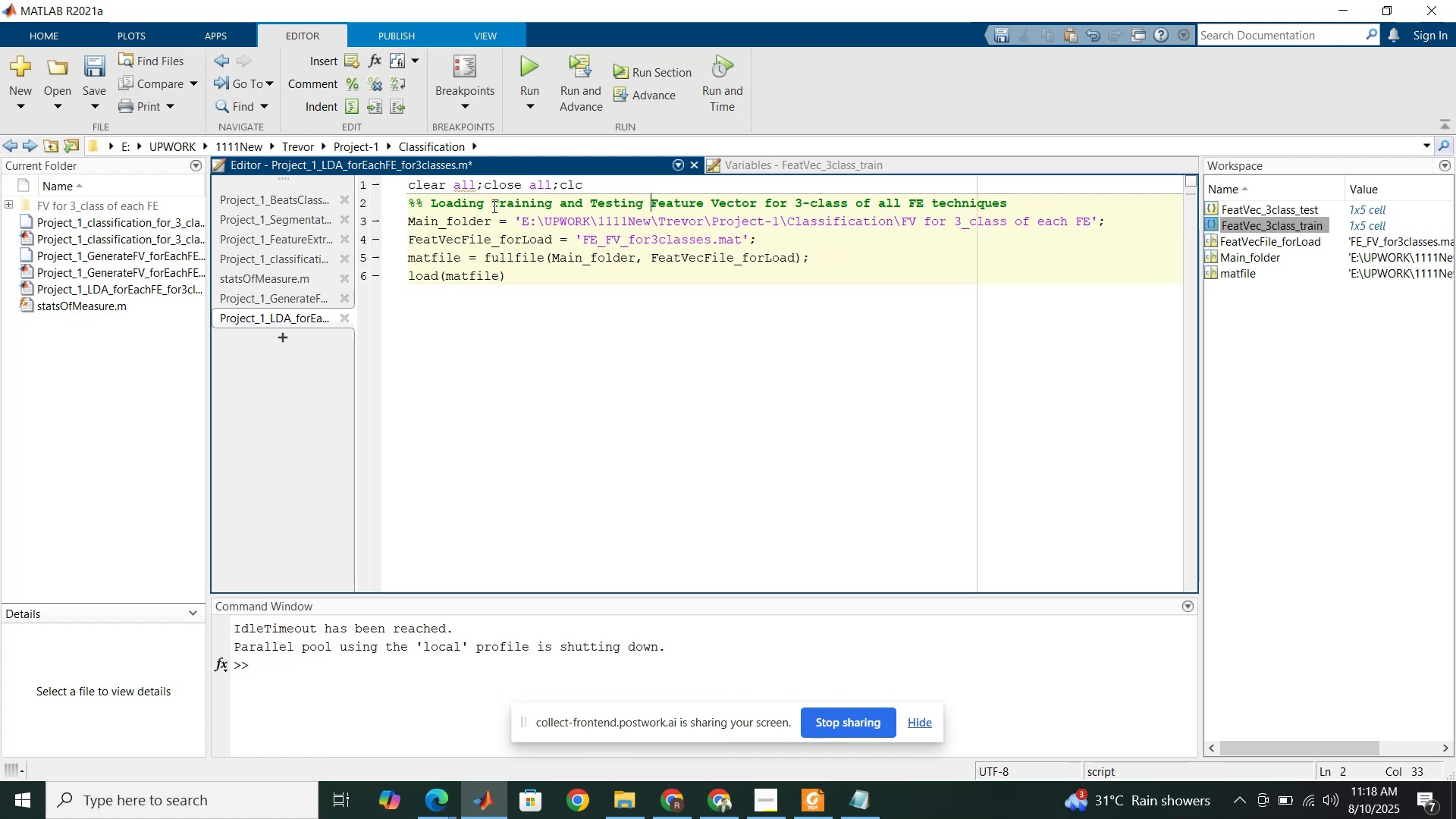 
left_click([627, 265])
 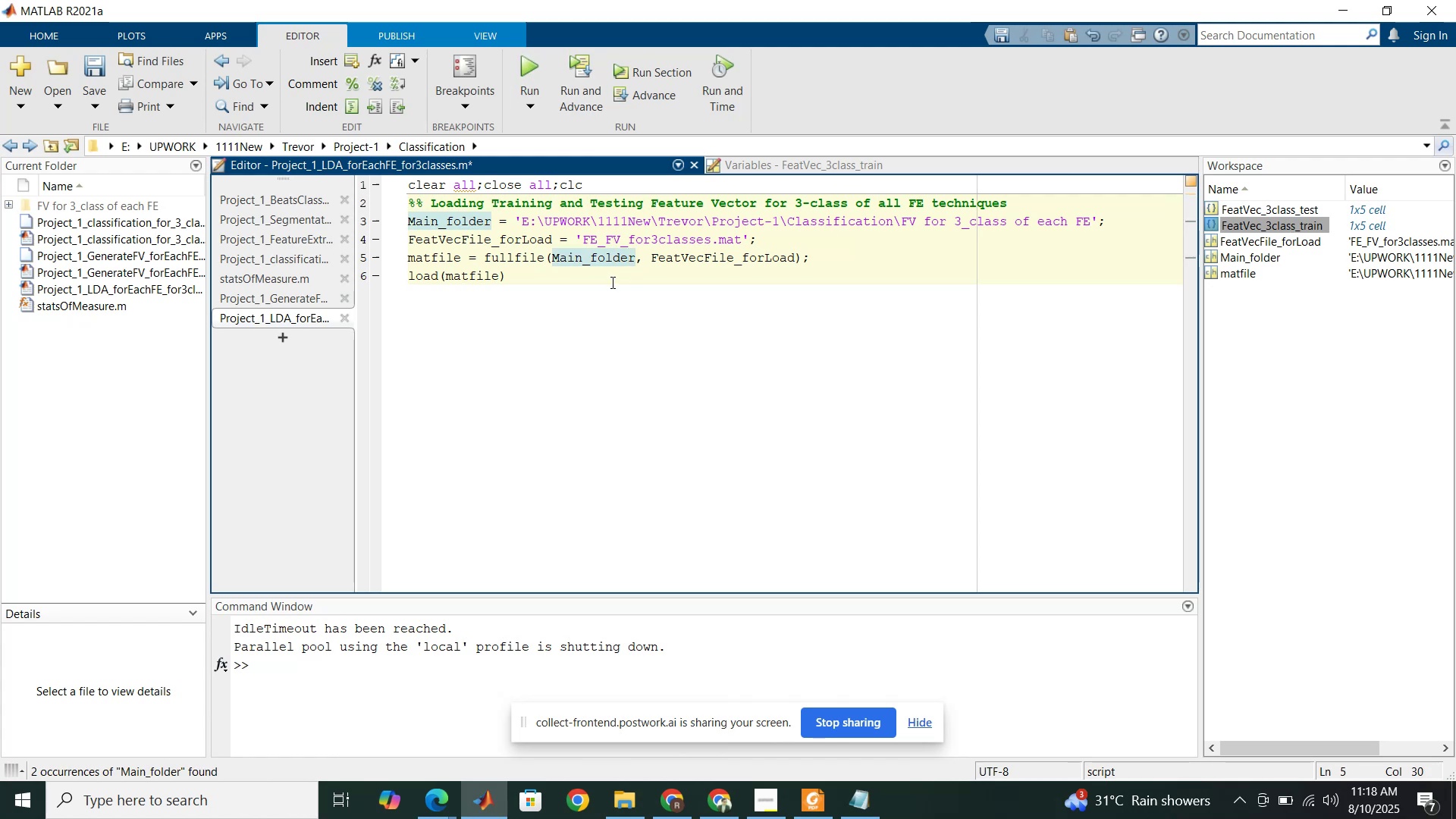 
left_click([611, 282])
 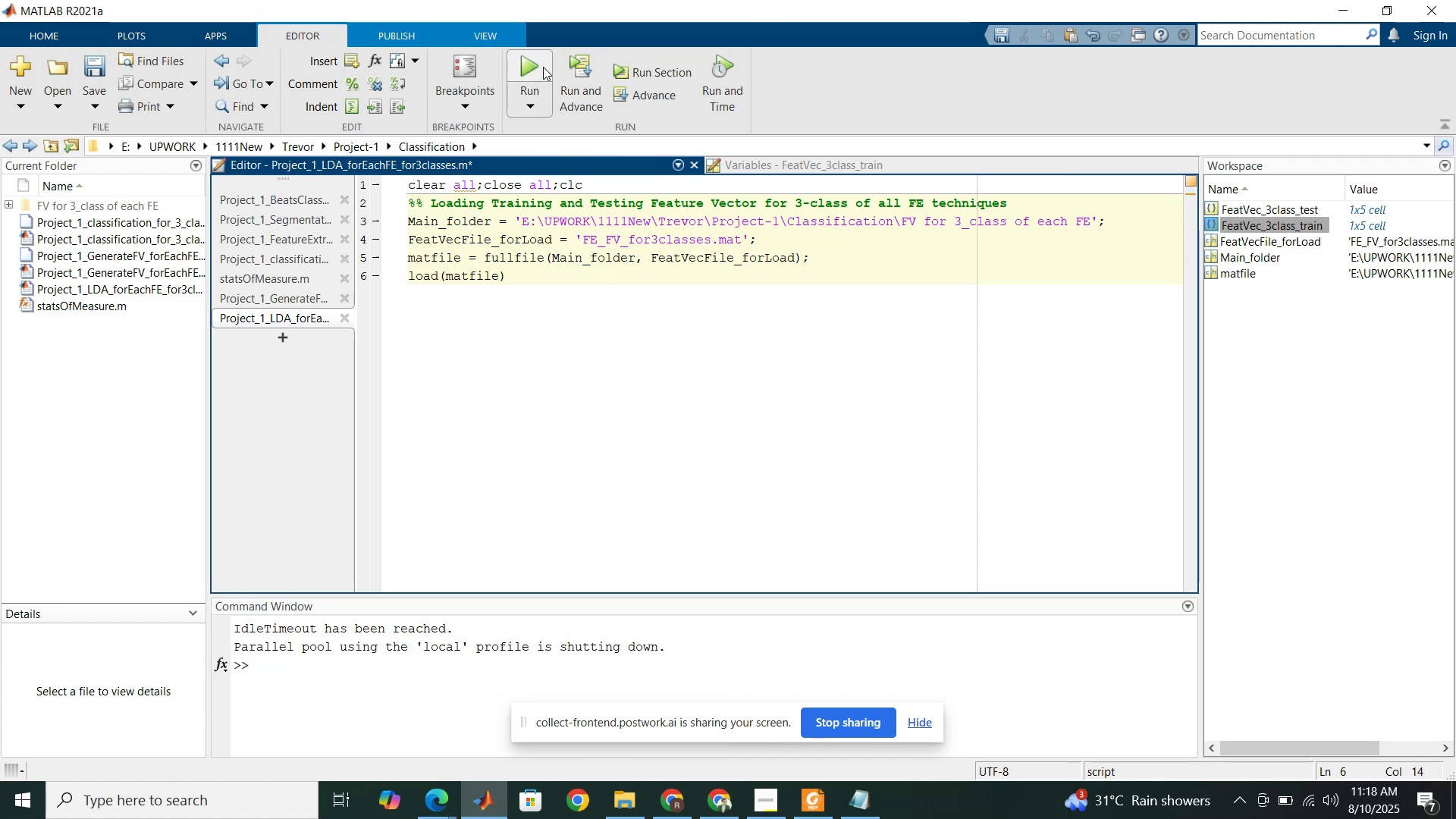 
left_click([543, 67])
 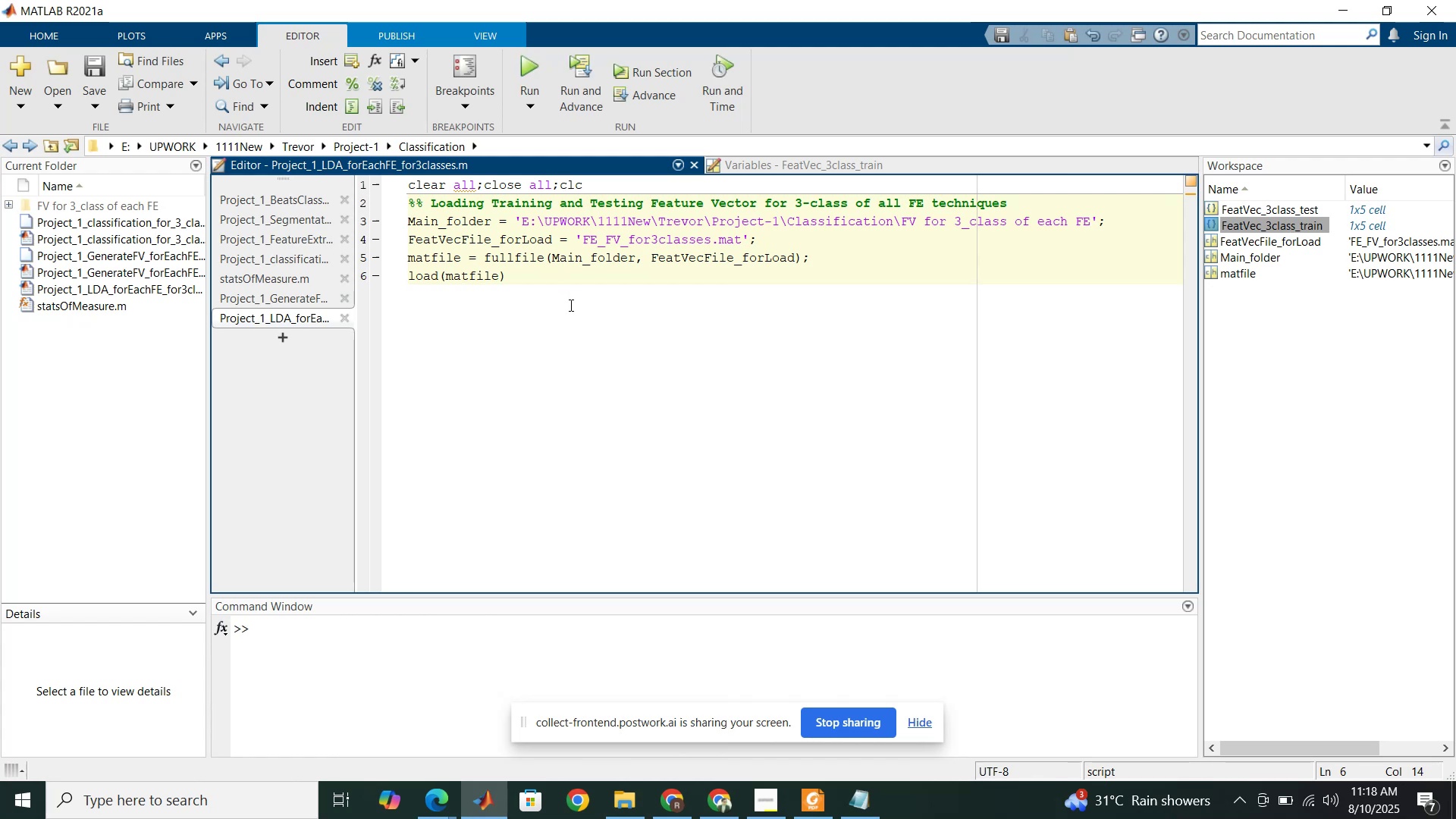 
key(Enter)
 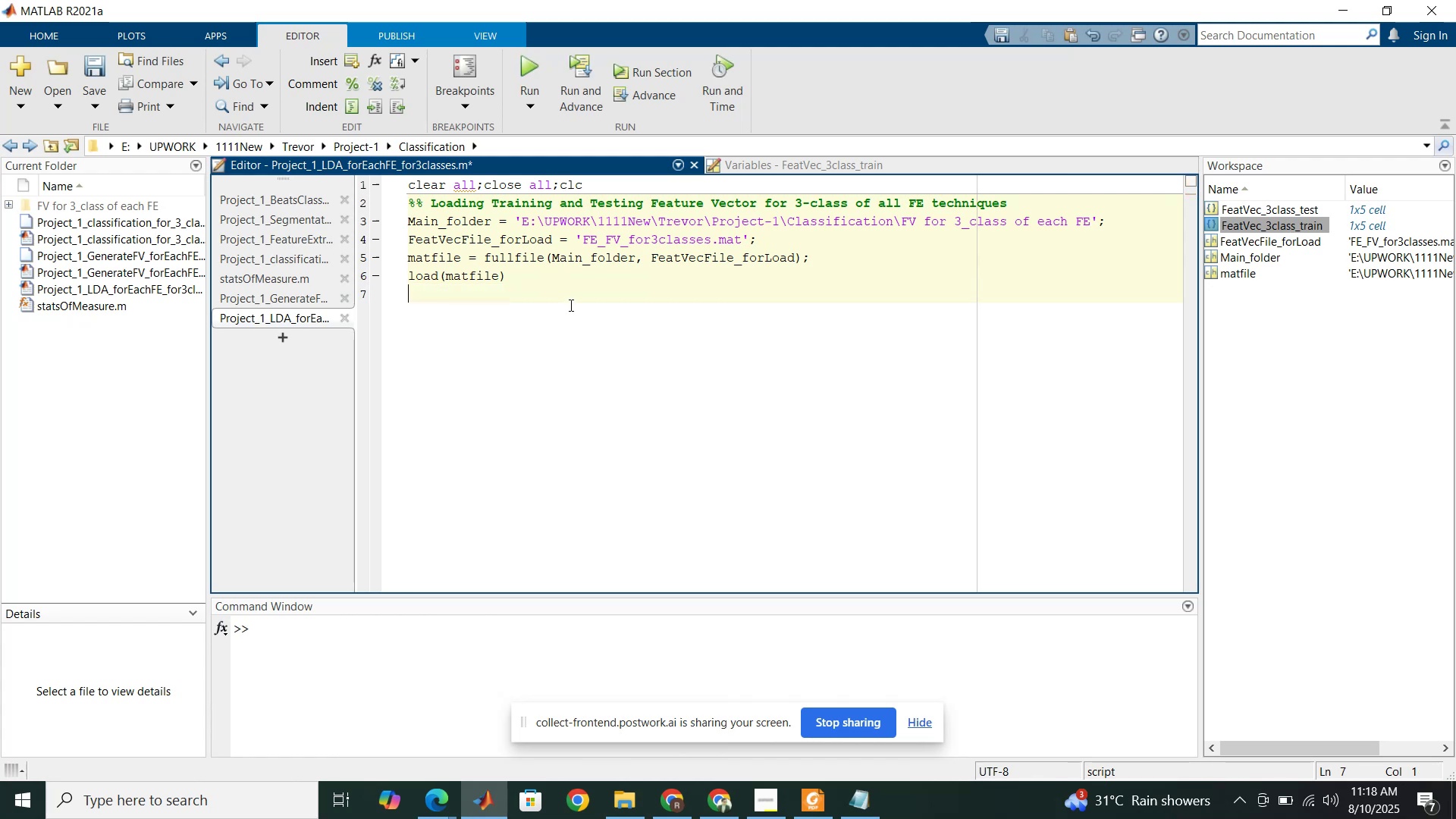 
type(%%)
 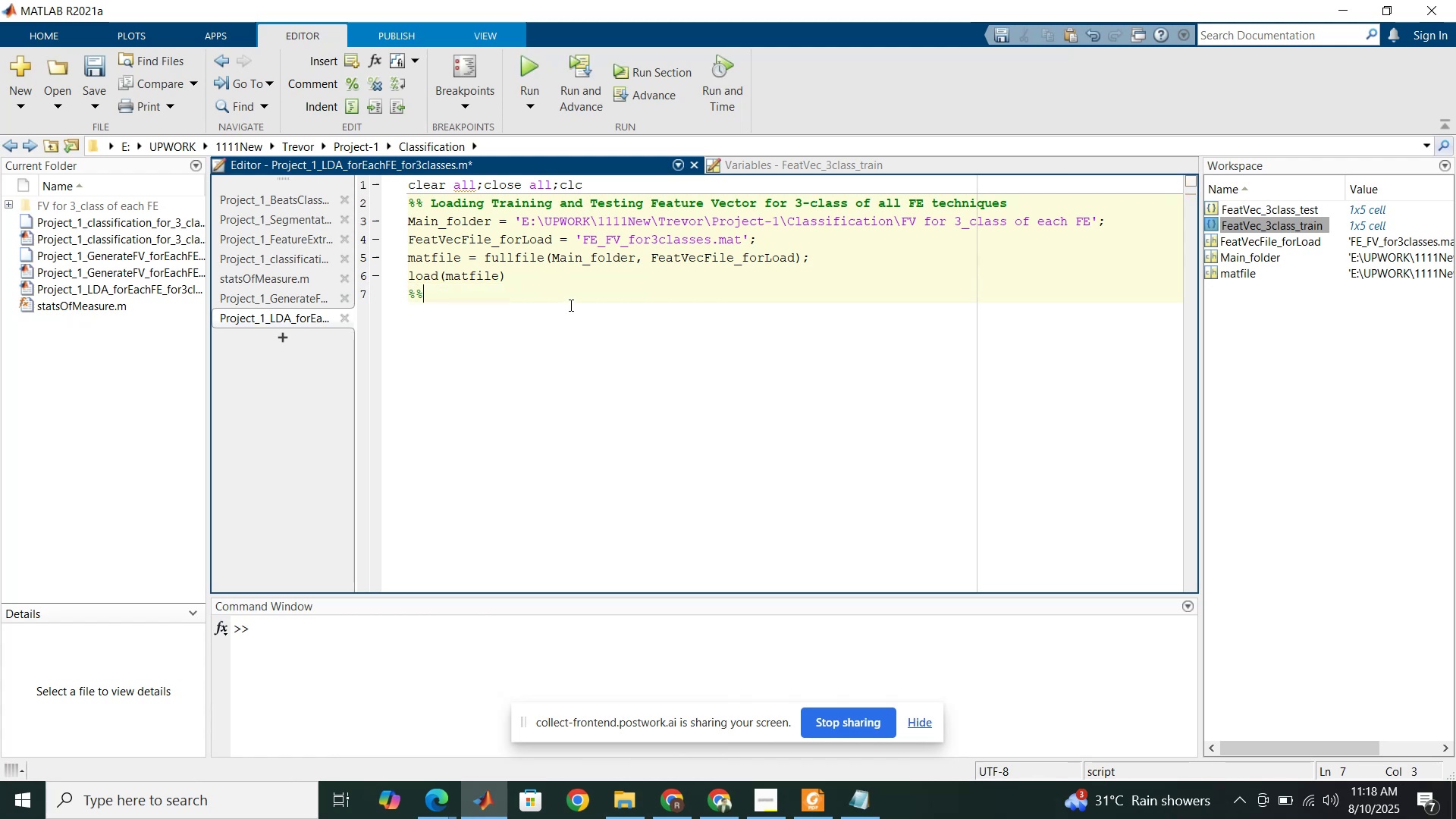 
key(Enter)
 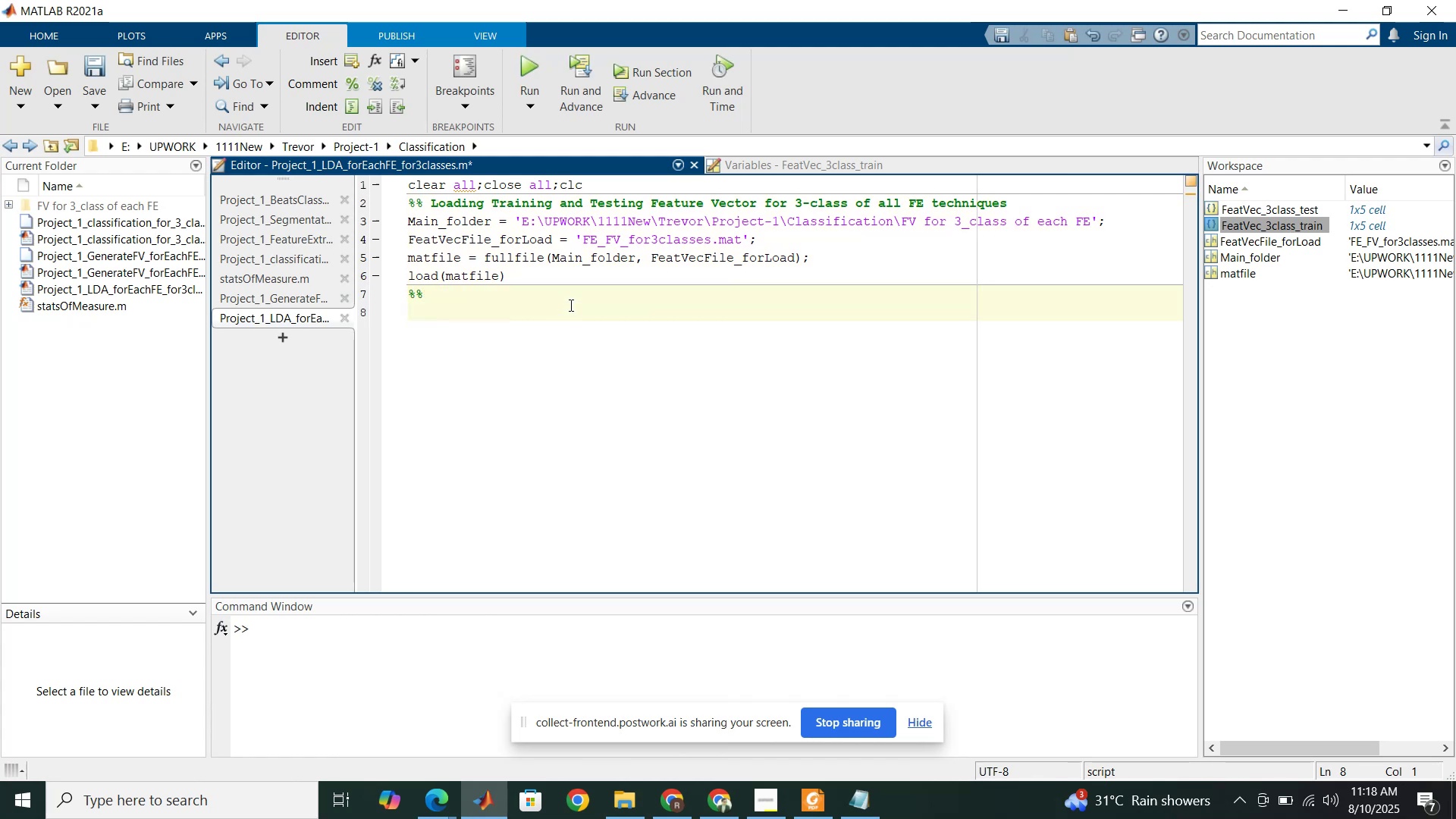 
left_click([577, 293])
 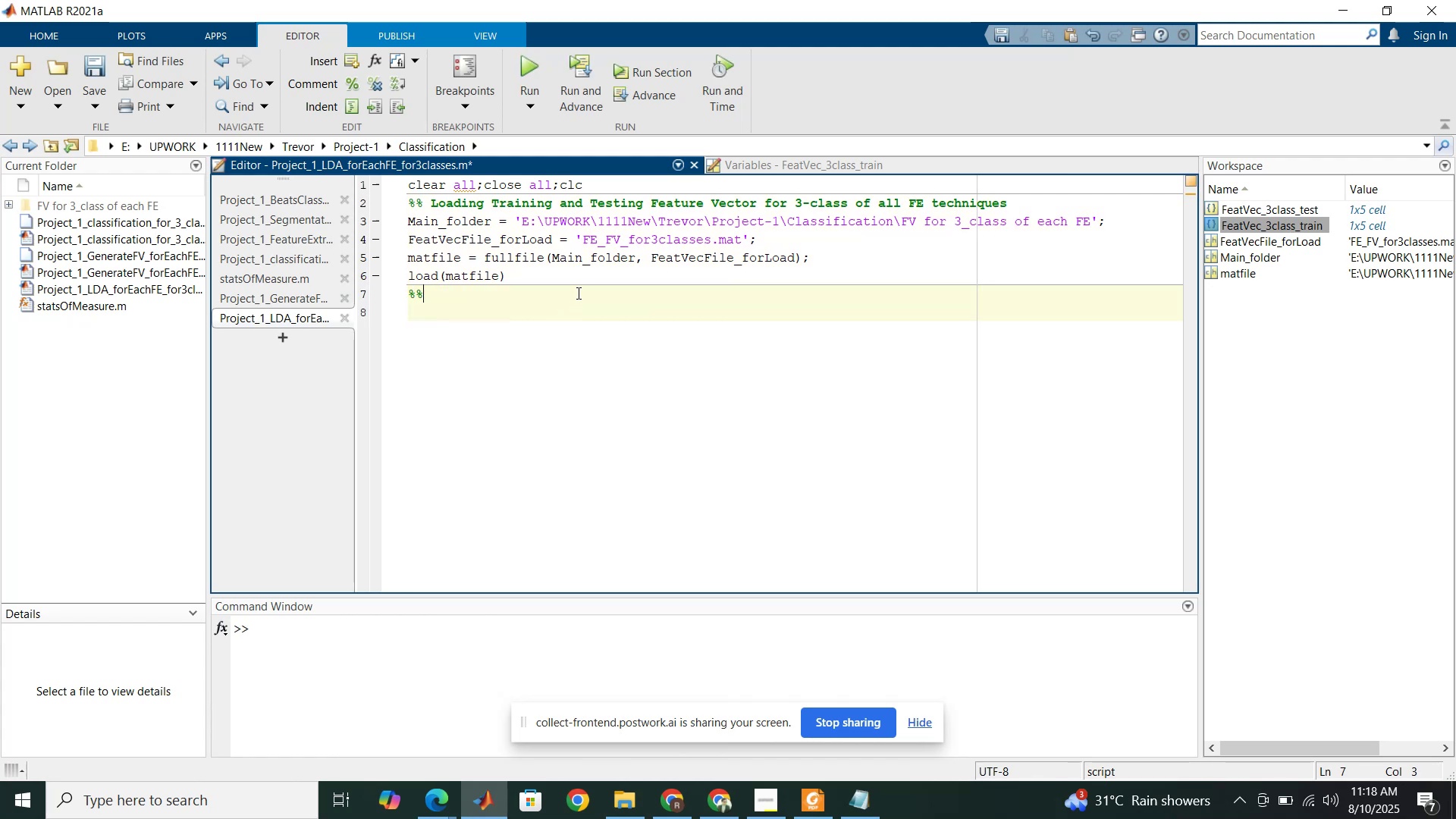 
key(Space)
 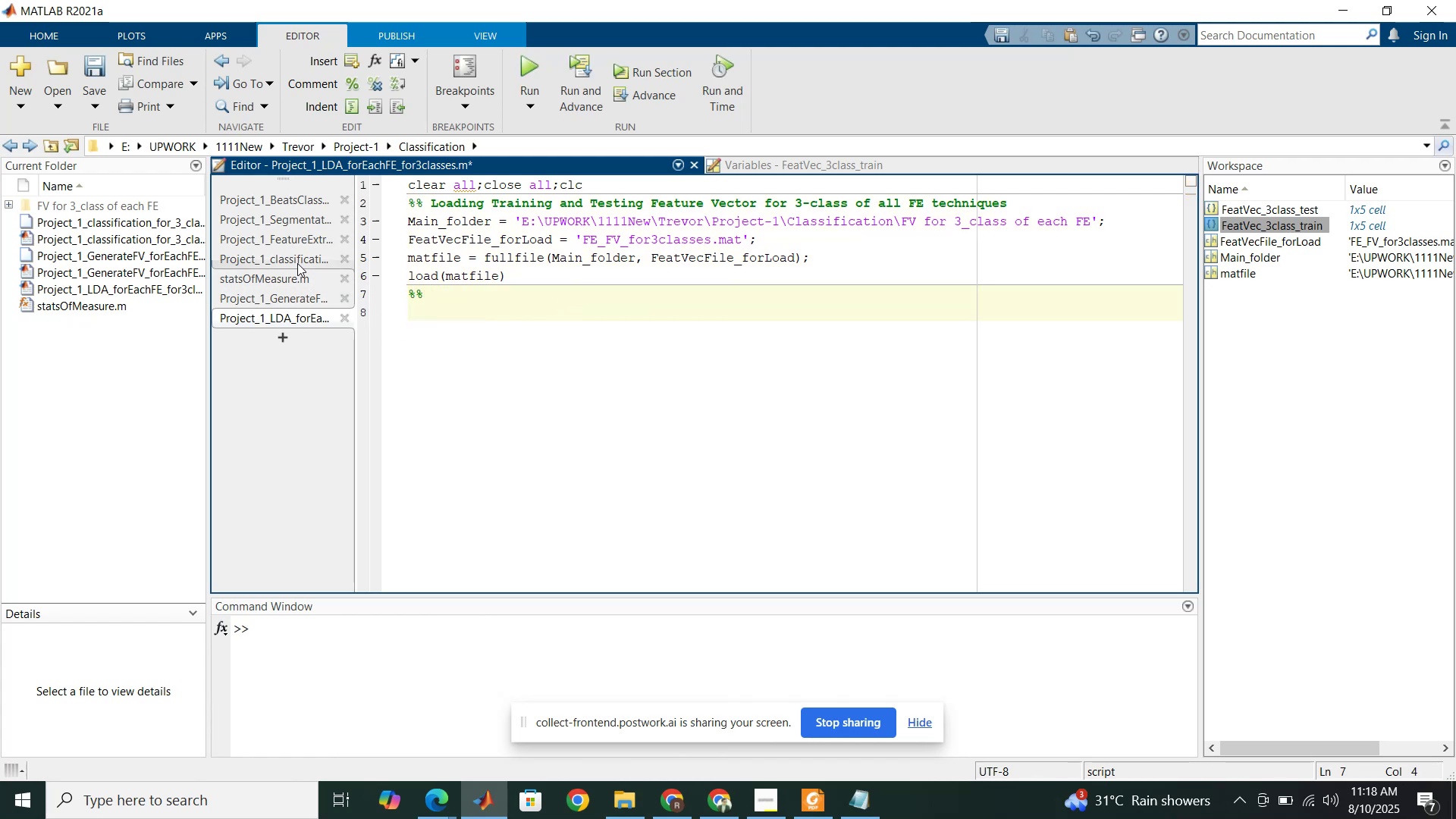 
left_click([297, 259])
 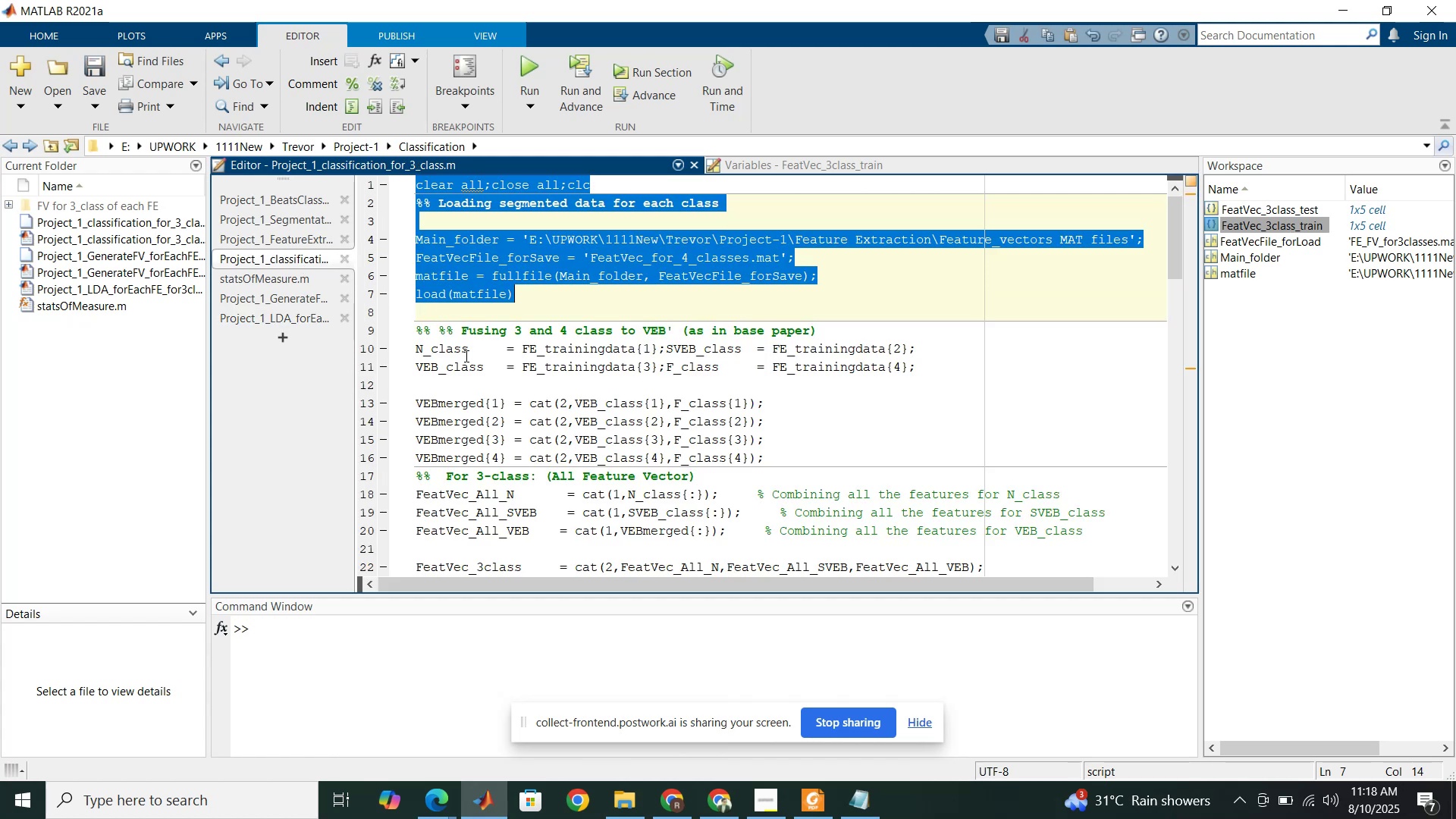 
scroll: coordinate [581, 396], scroll_direction: down, amount: 1.0
 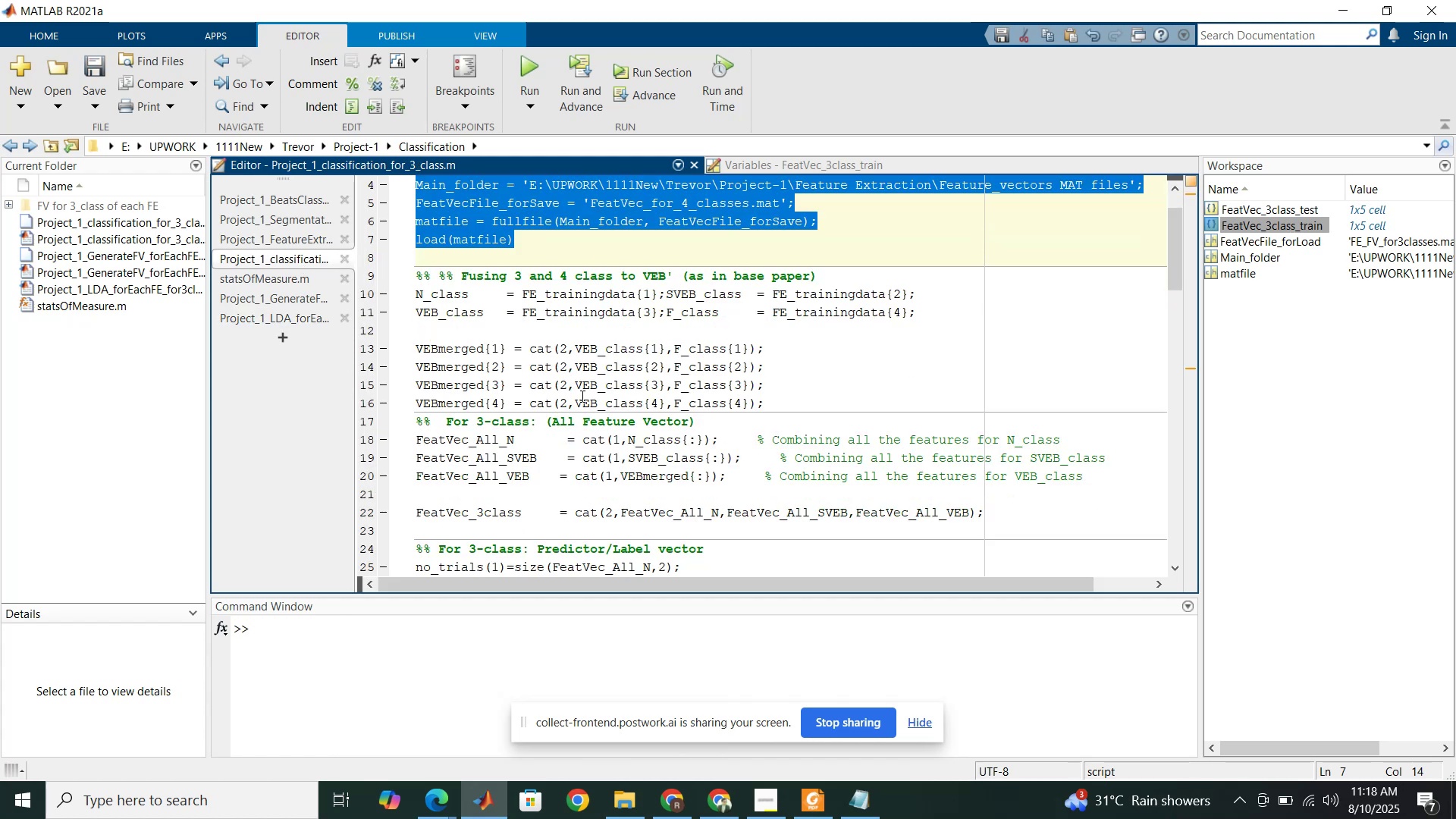 
wait(6.02)
 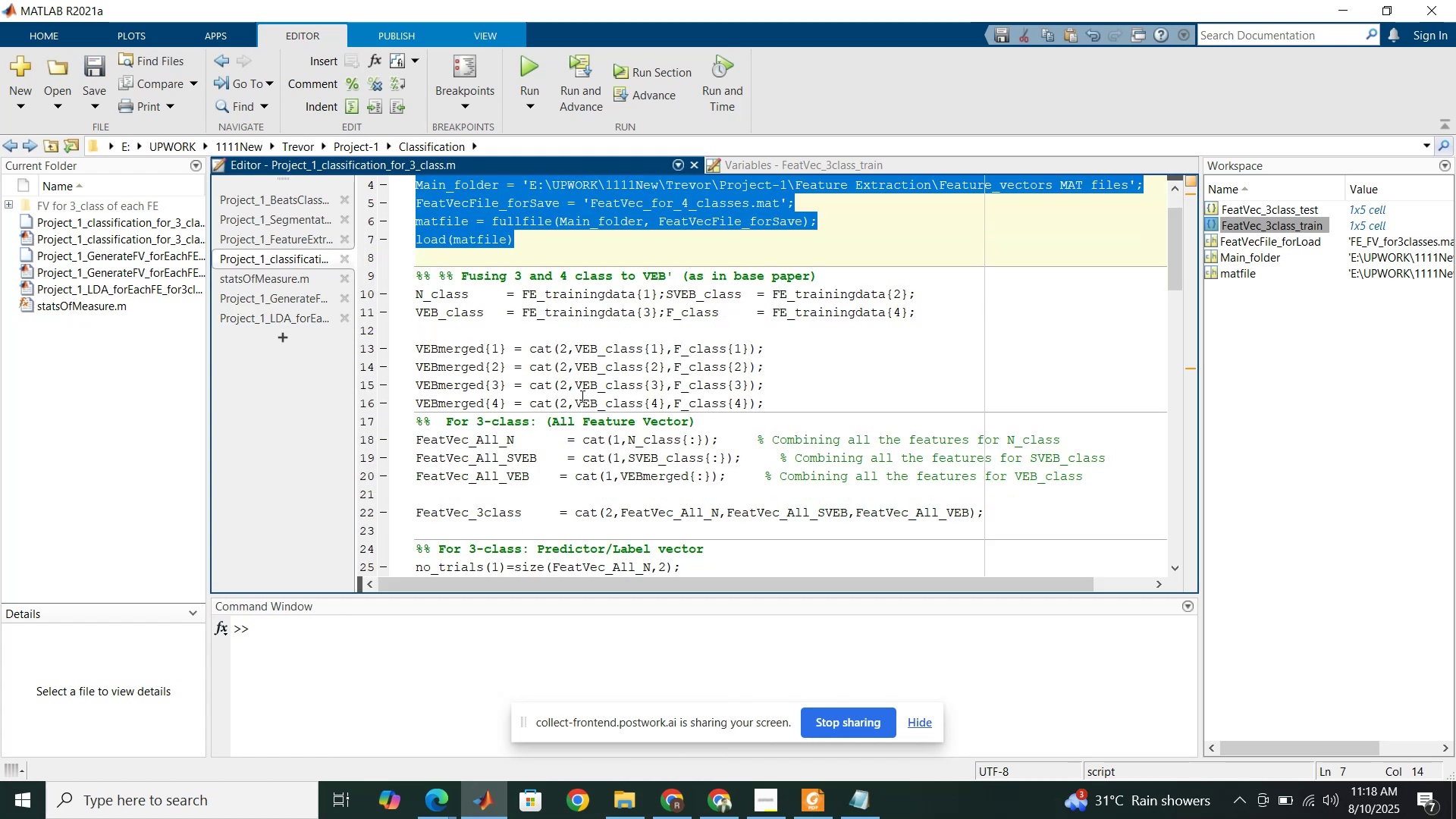 
left_click([317, 321])
 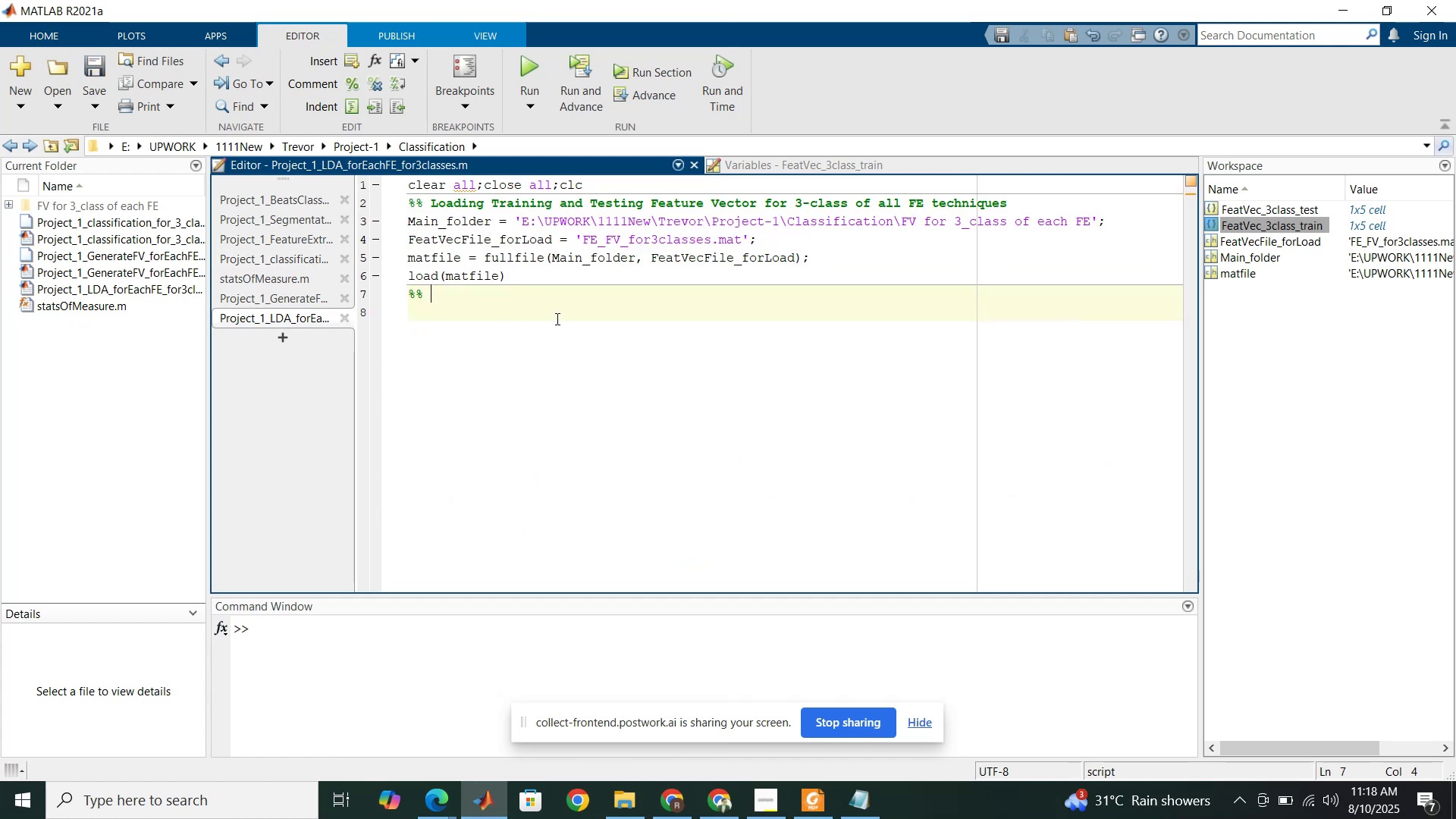 
type(FV)
 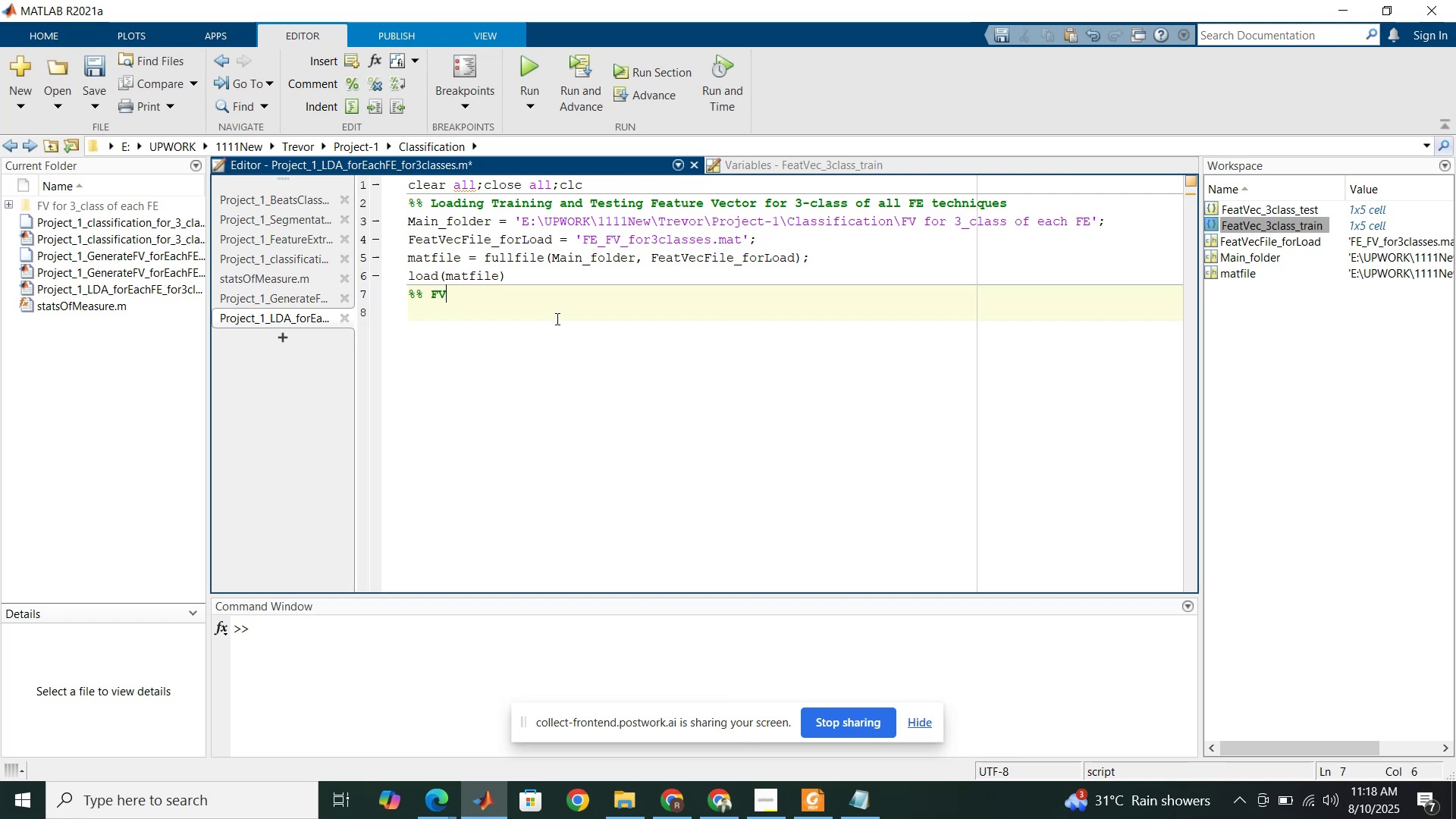 
wait(8.78)
 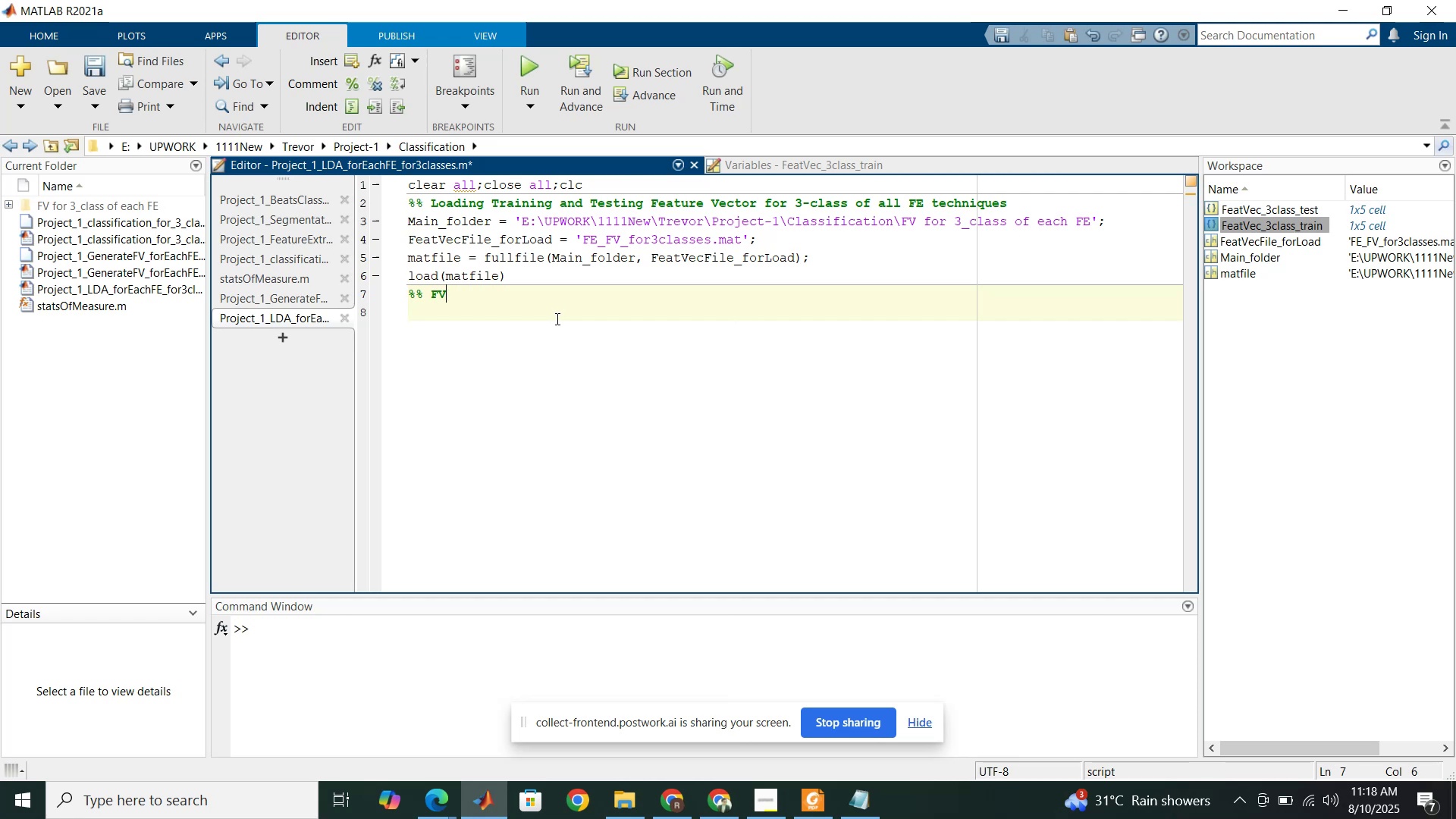 
type(-Fourier )
 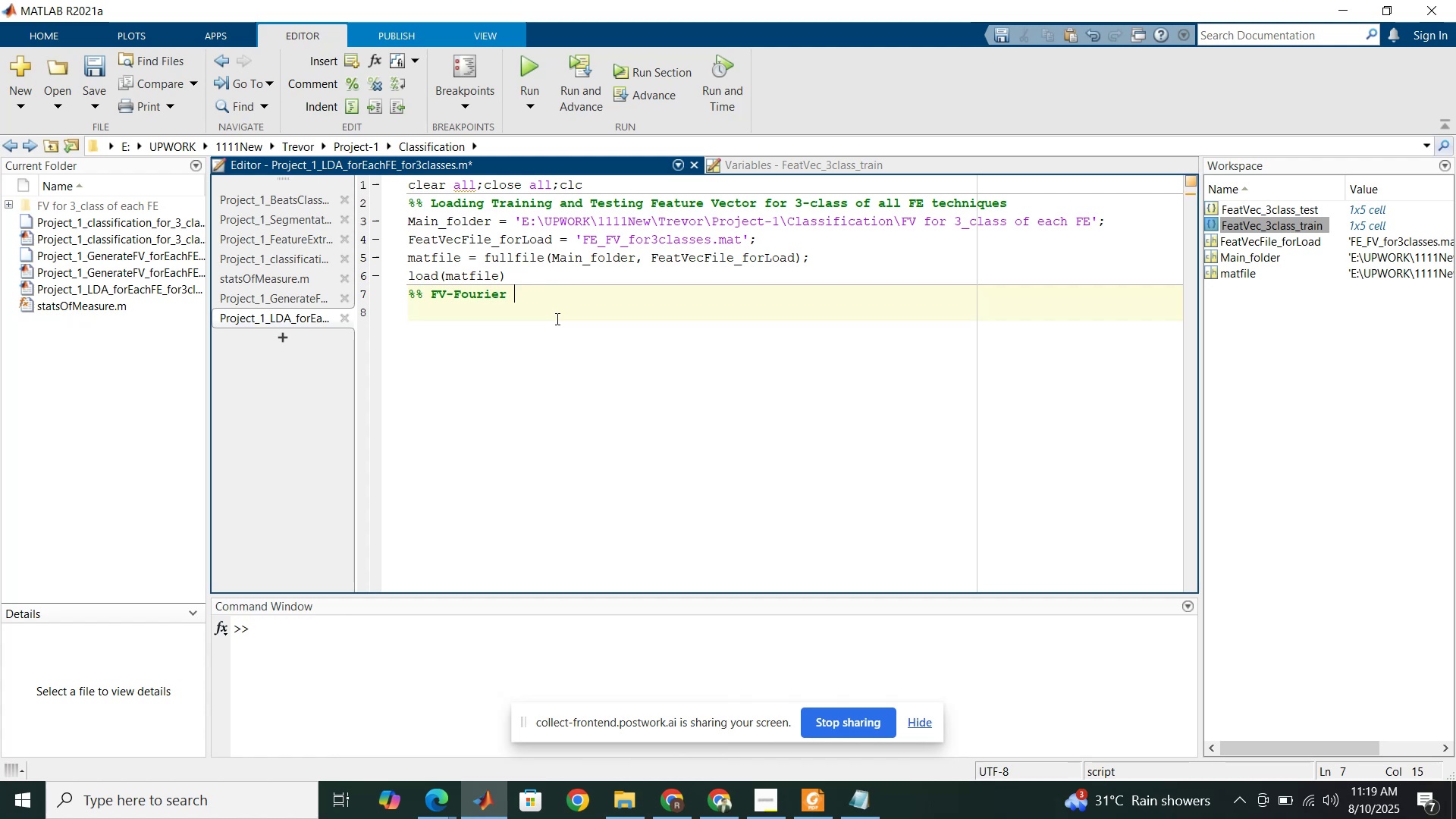 
wait(10.82)
 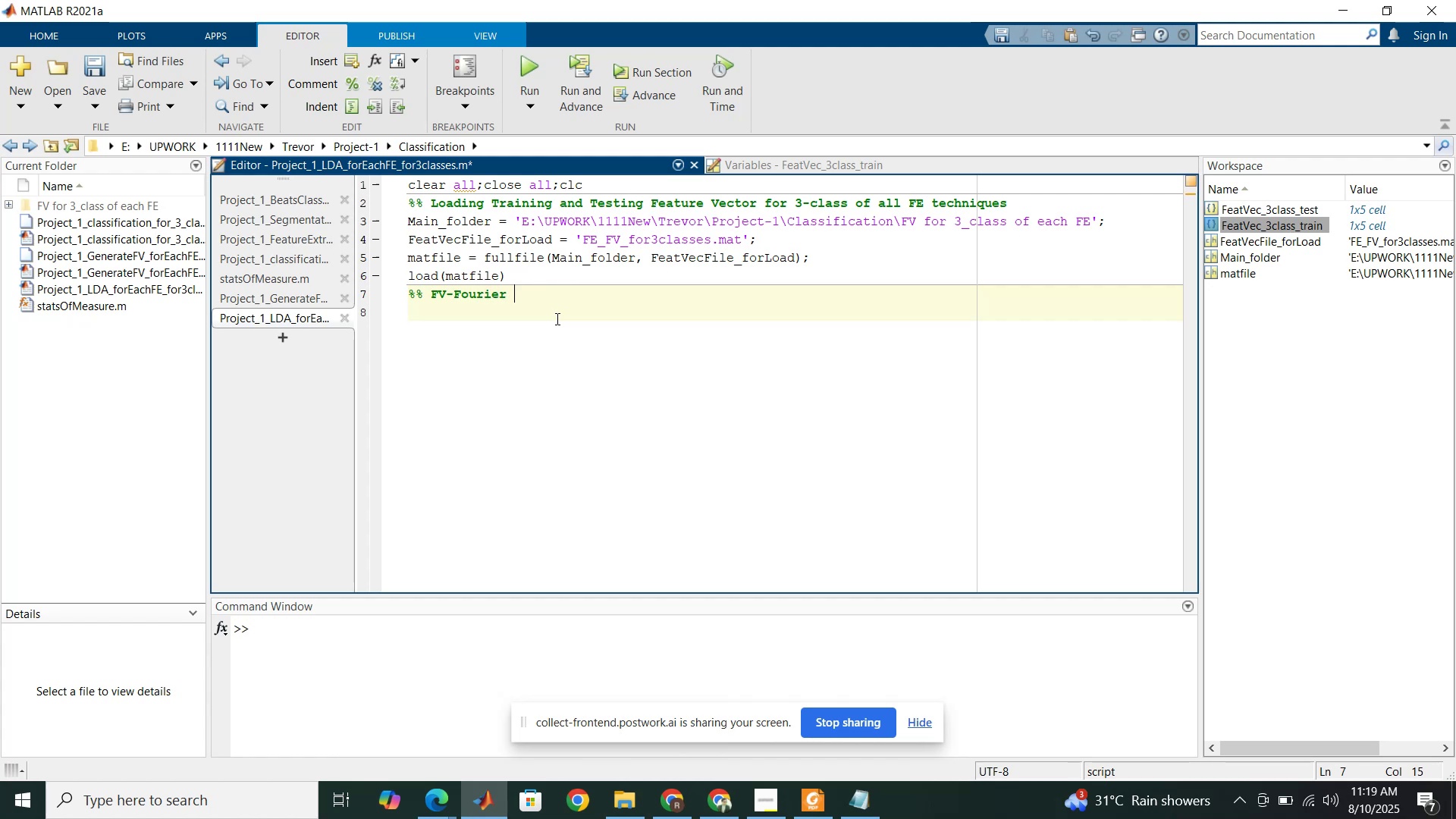 
key(Backspace)
key(Backspace)
key(Backspace)
key(Backspace)
key(Backspace)
key(Backspace)
key(Backspace)
key(Backspace)
key(Backspace)
key(Backspace)
type(eature Vector for all )
 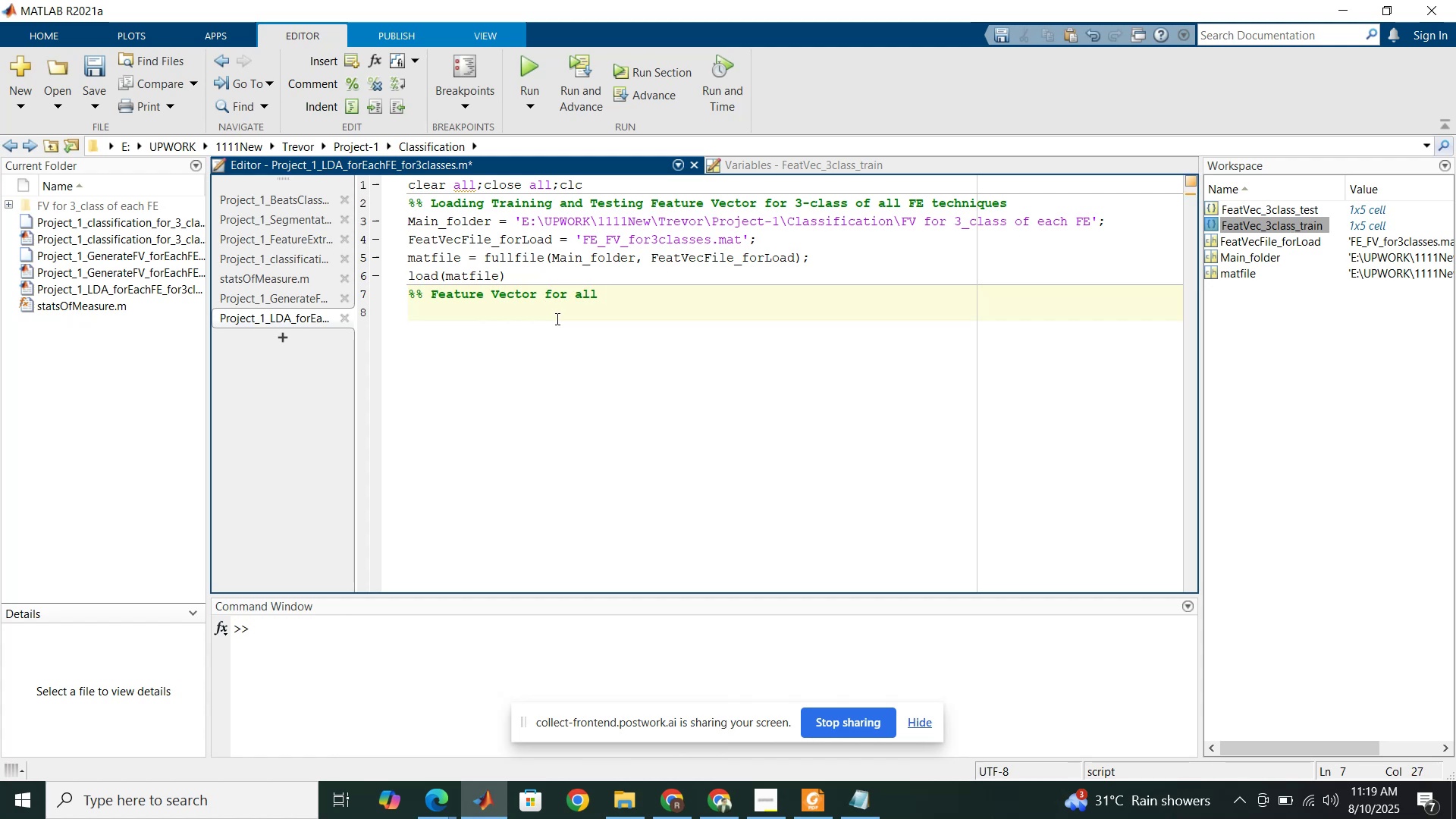 
wait(5.63)
 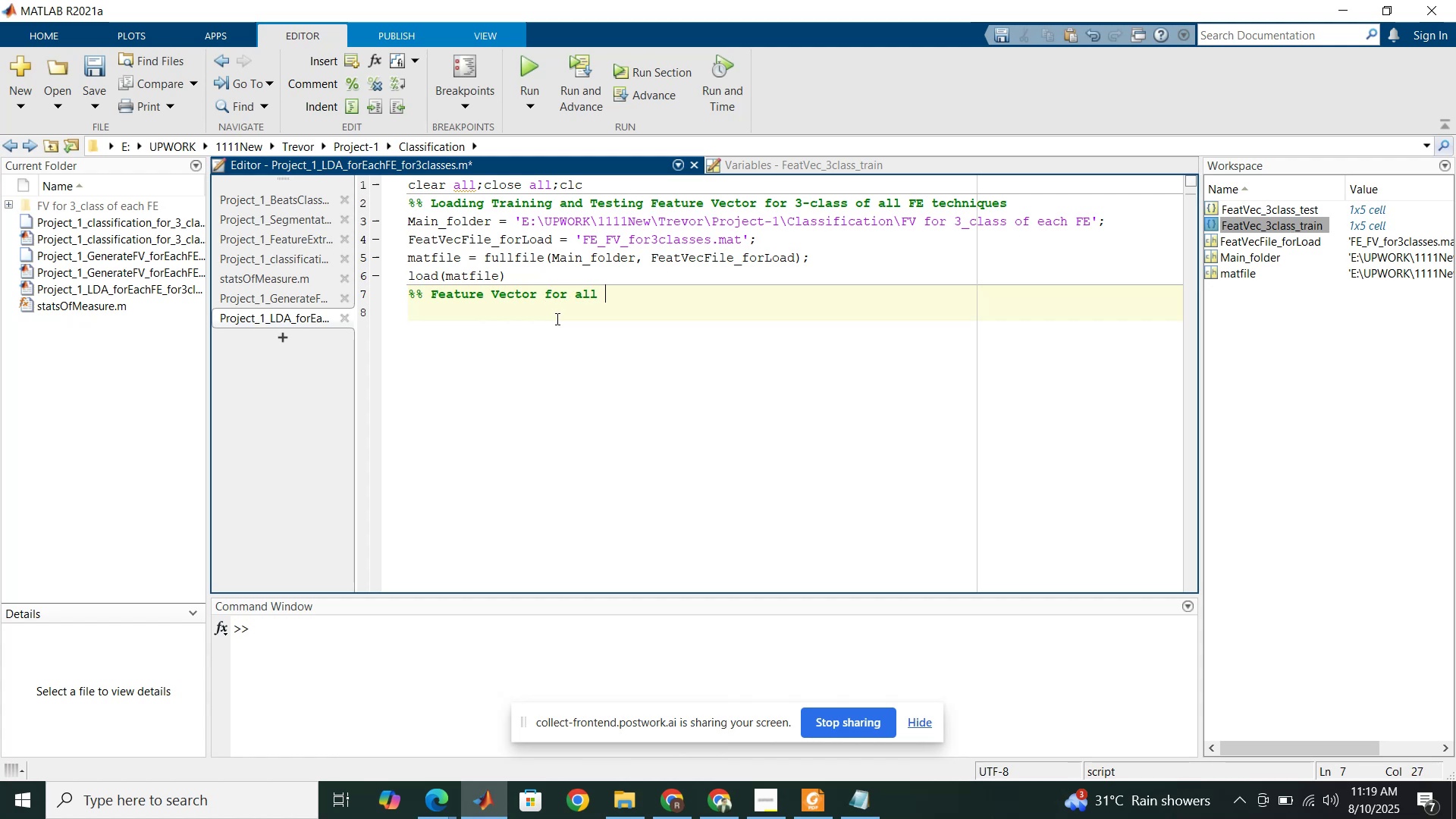 
type(FE techniques)
 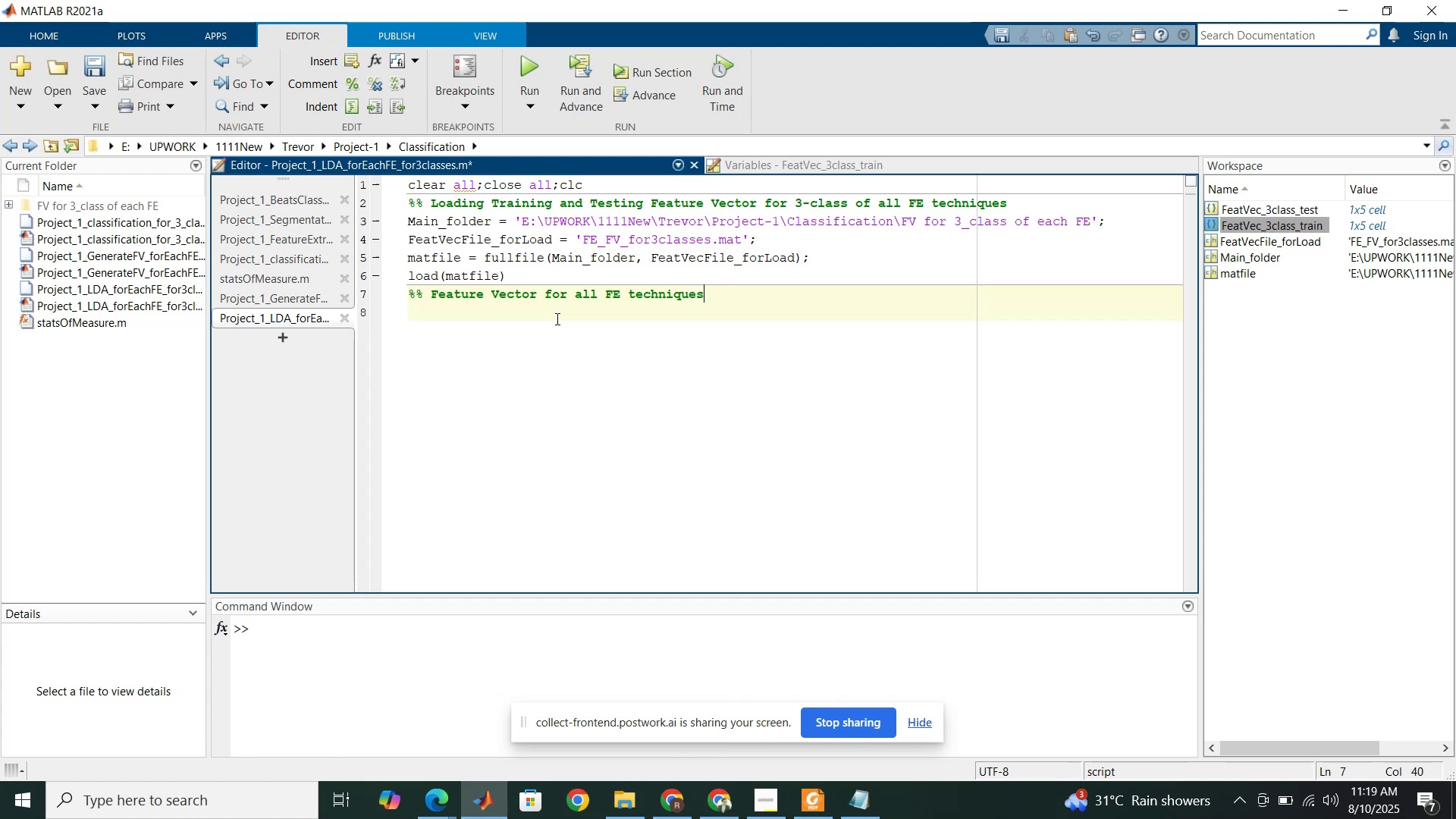 
key(Enter)
 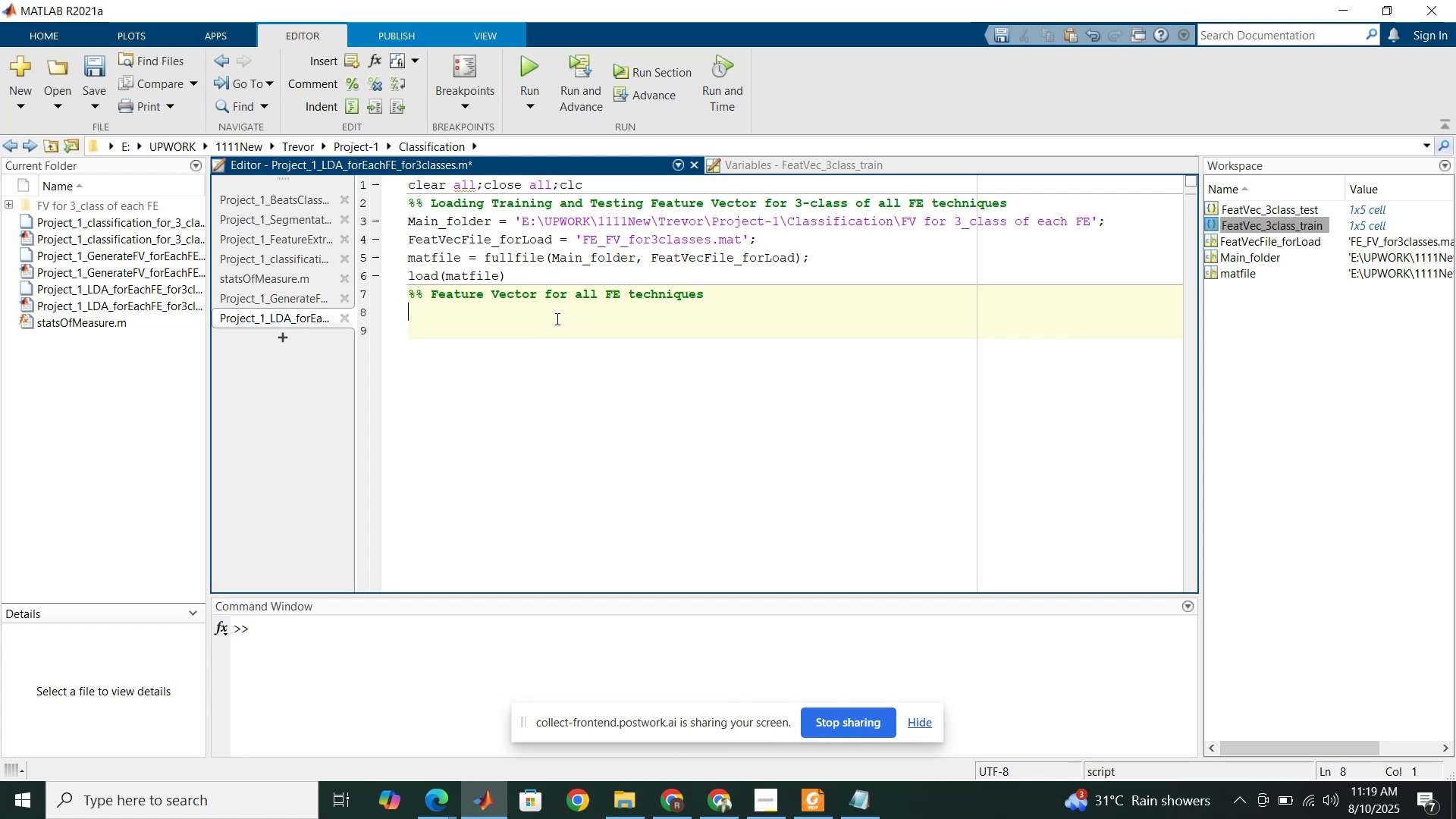 
key(Enter)
 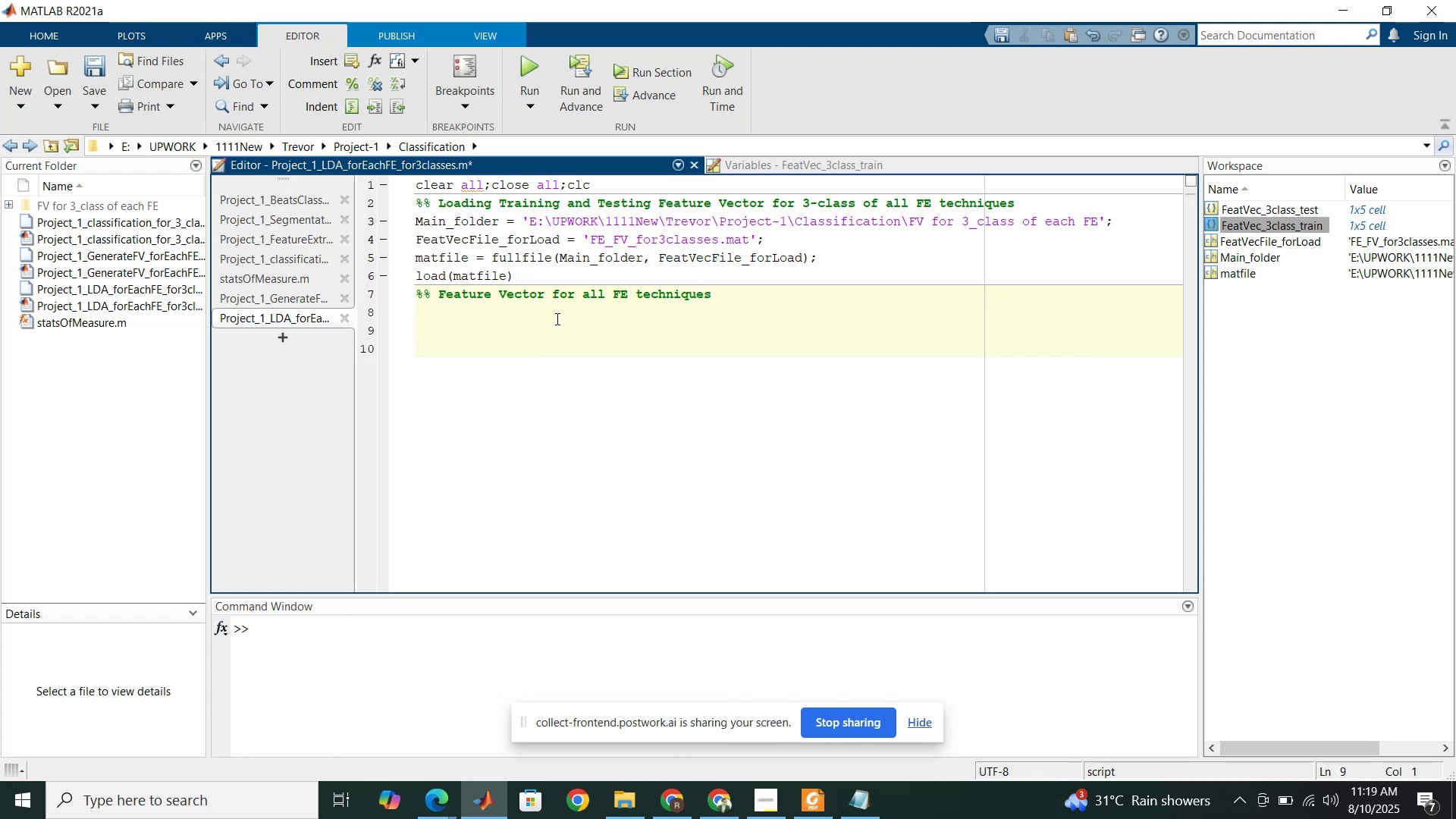 
type(Fourier = )
 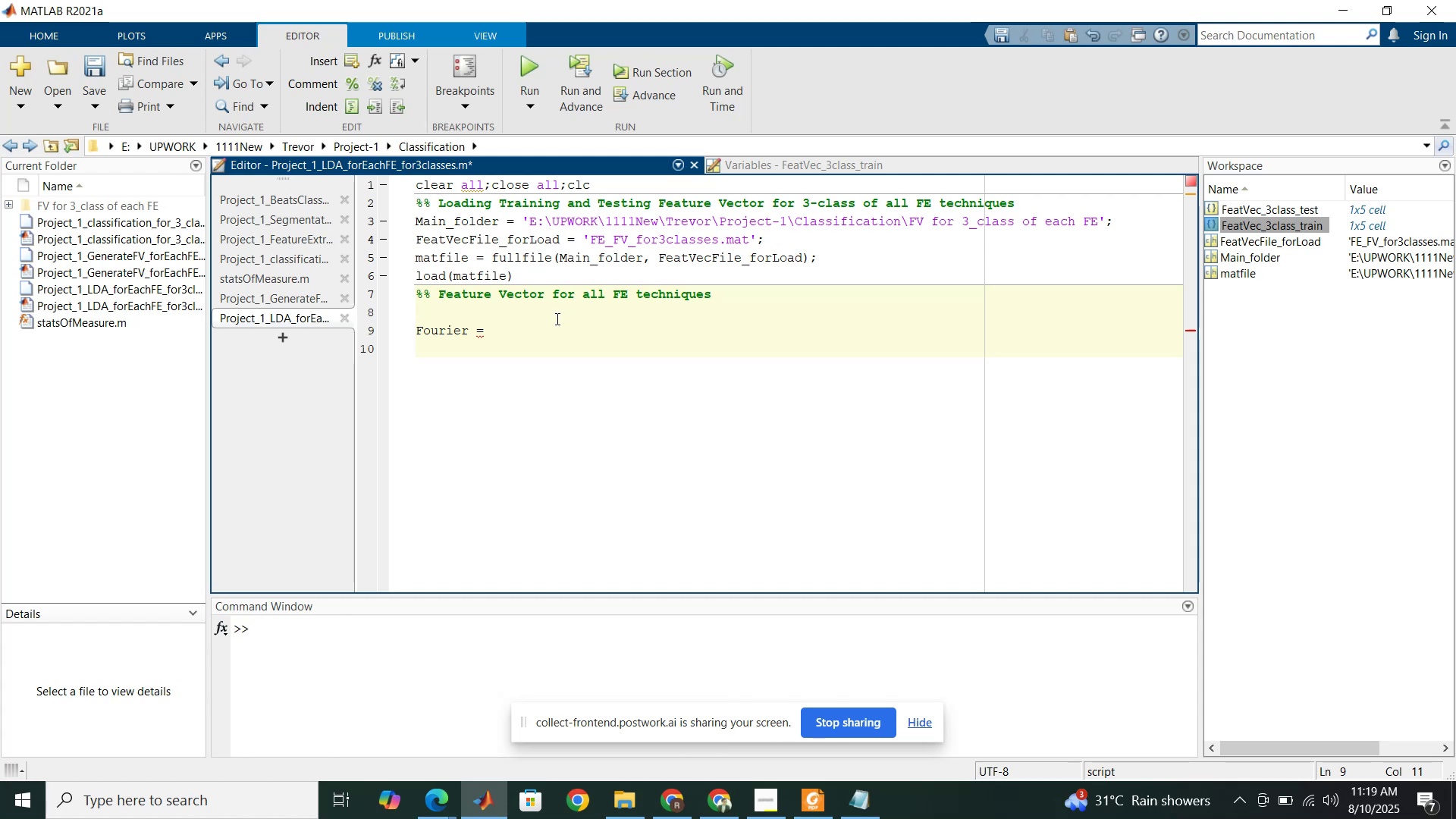 
wait(9.24)
 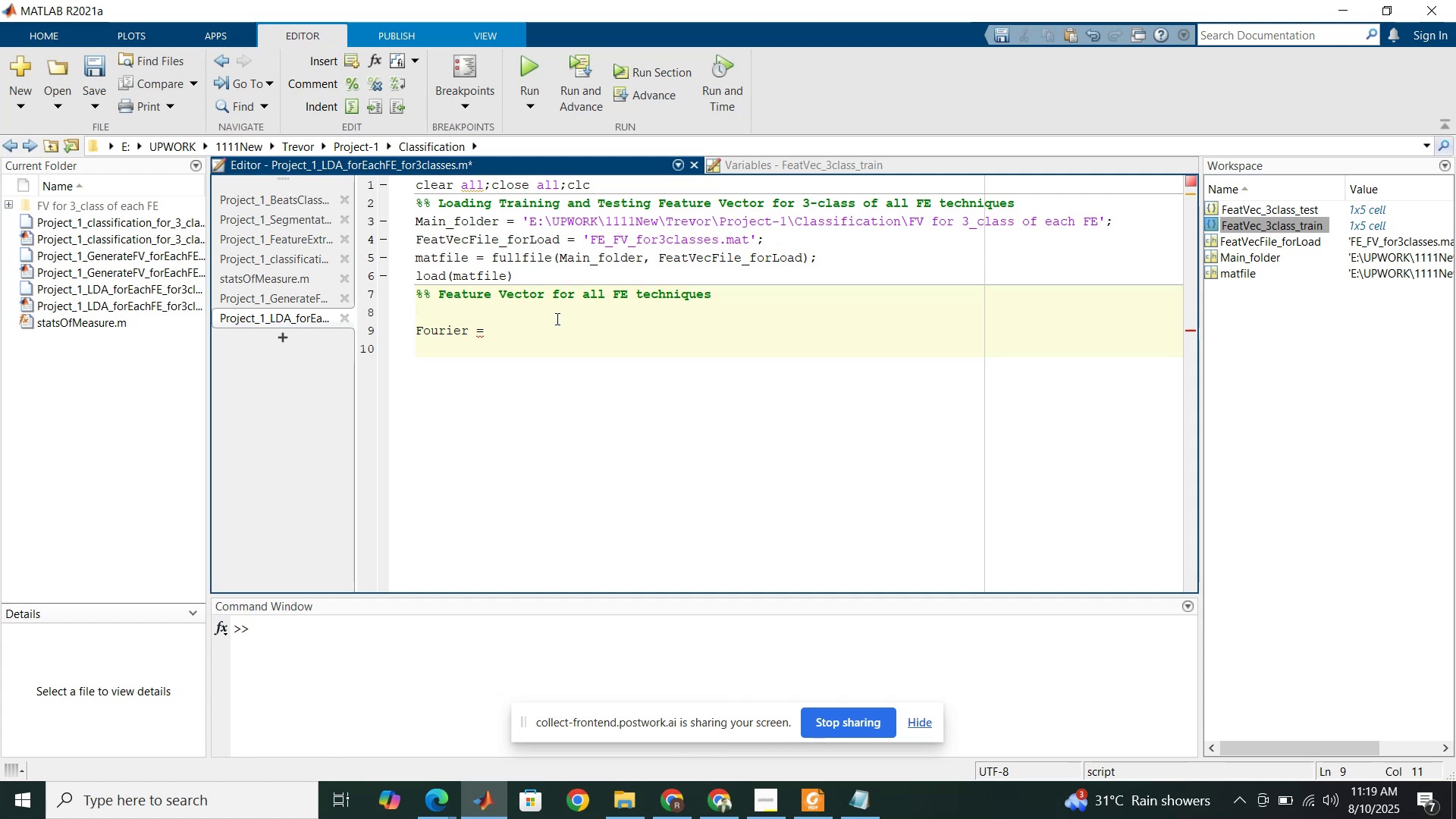 
double_click([1260, 229])
 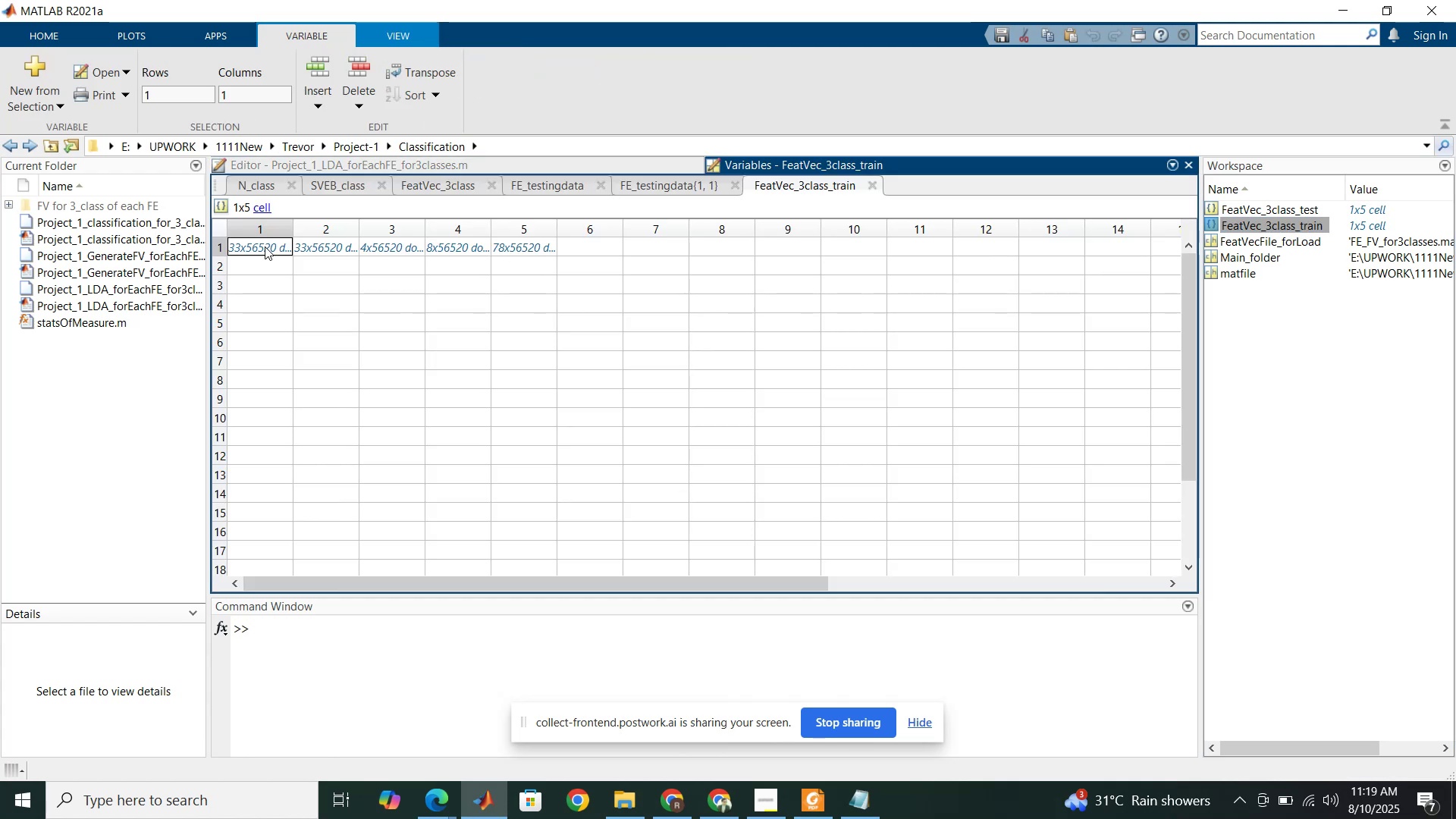 
wait(5.1)
 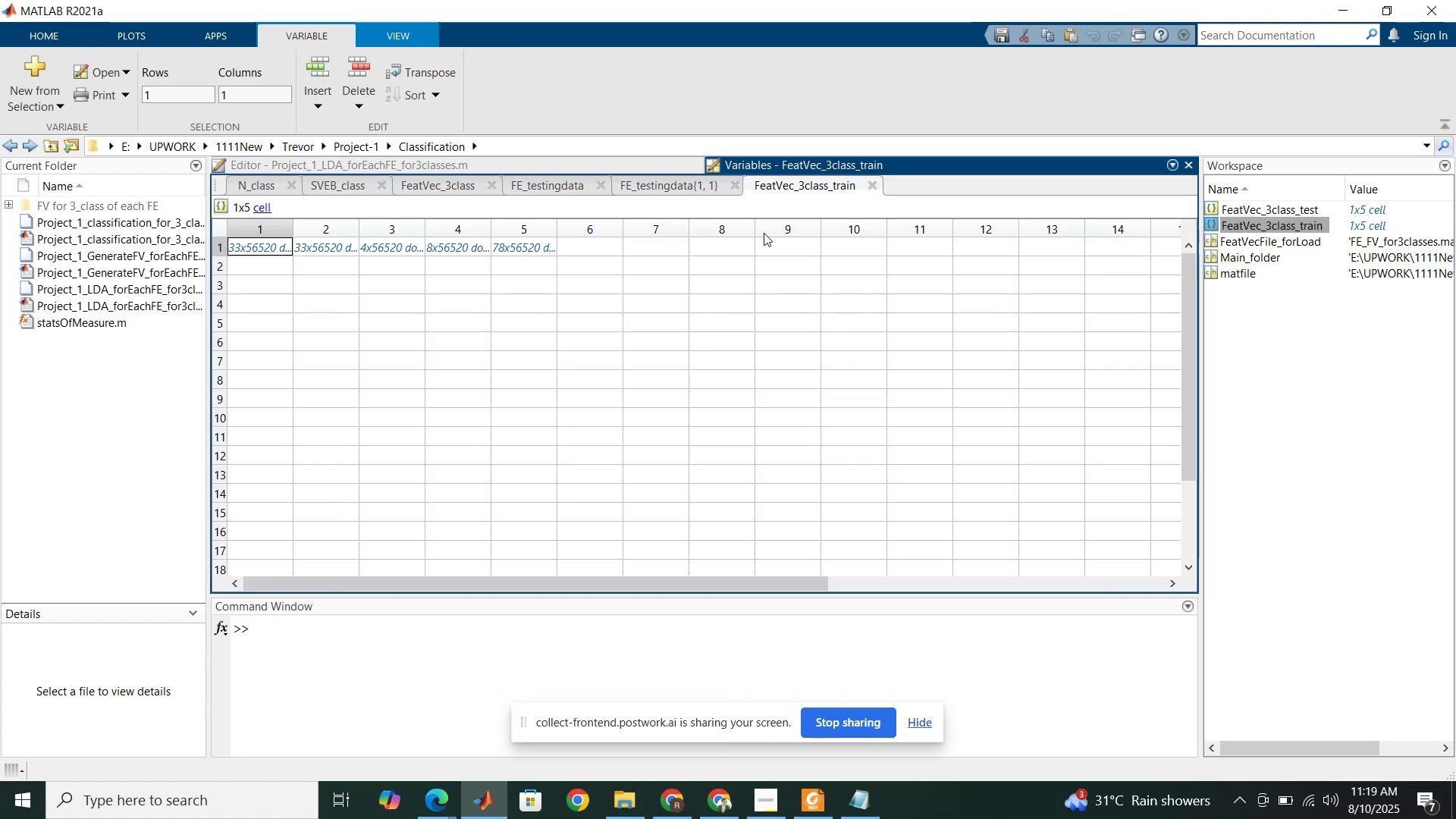 
double_click([264, 246])
 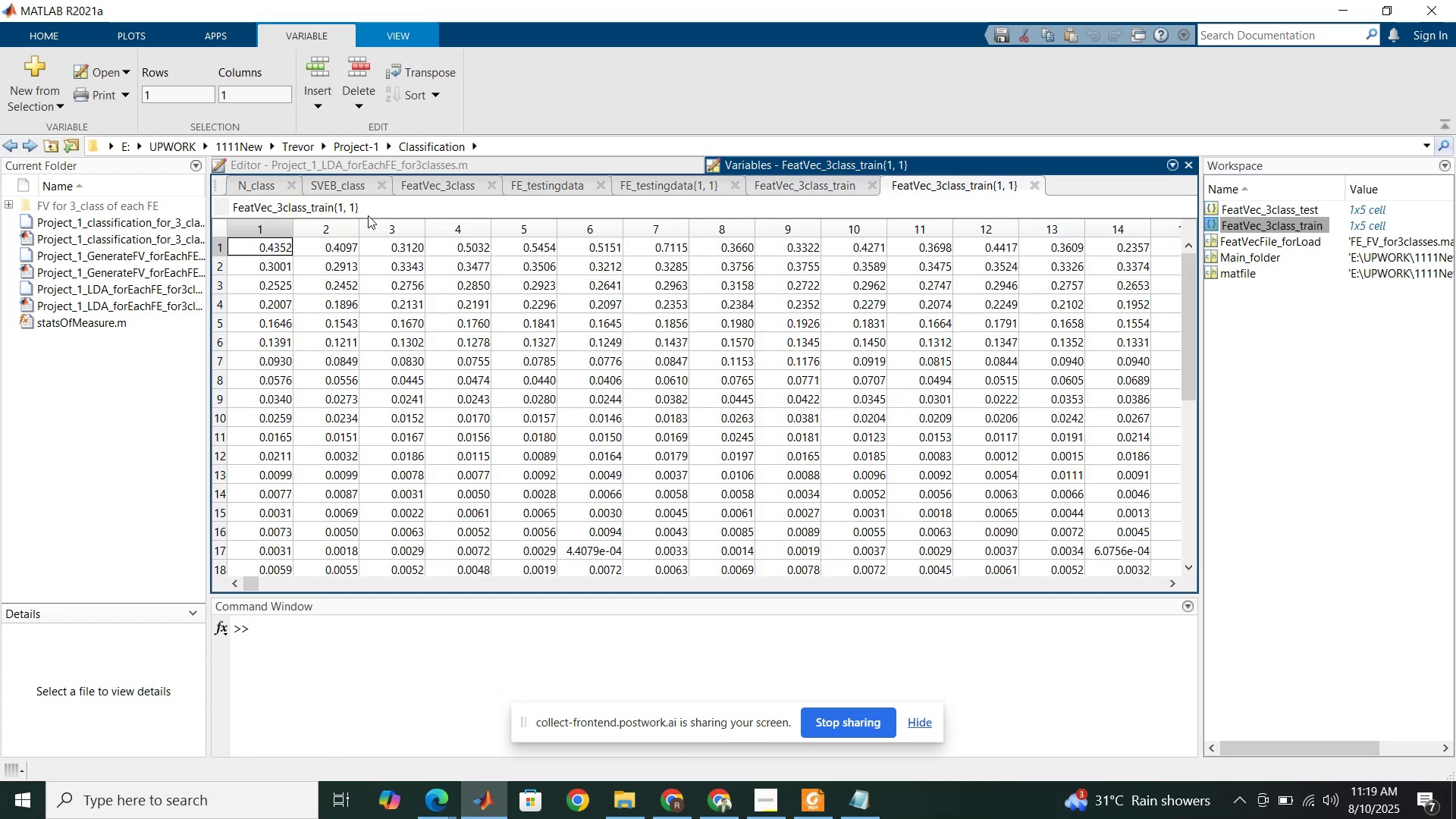 
left_click_drag(start_coordinate=[365, 205], to_coordinate=[278, 205])
 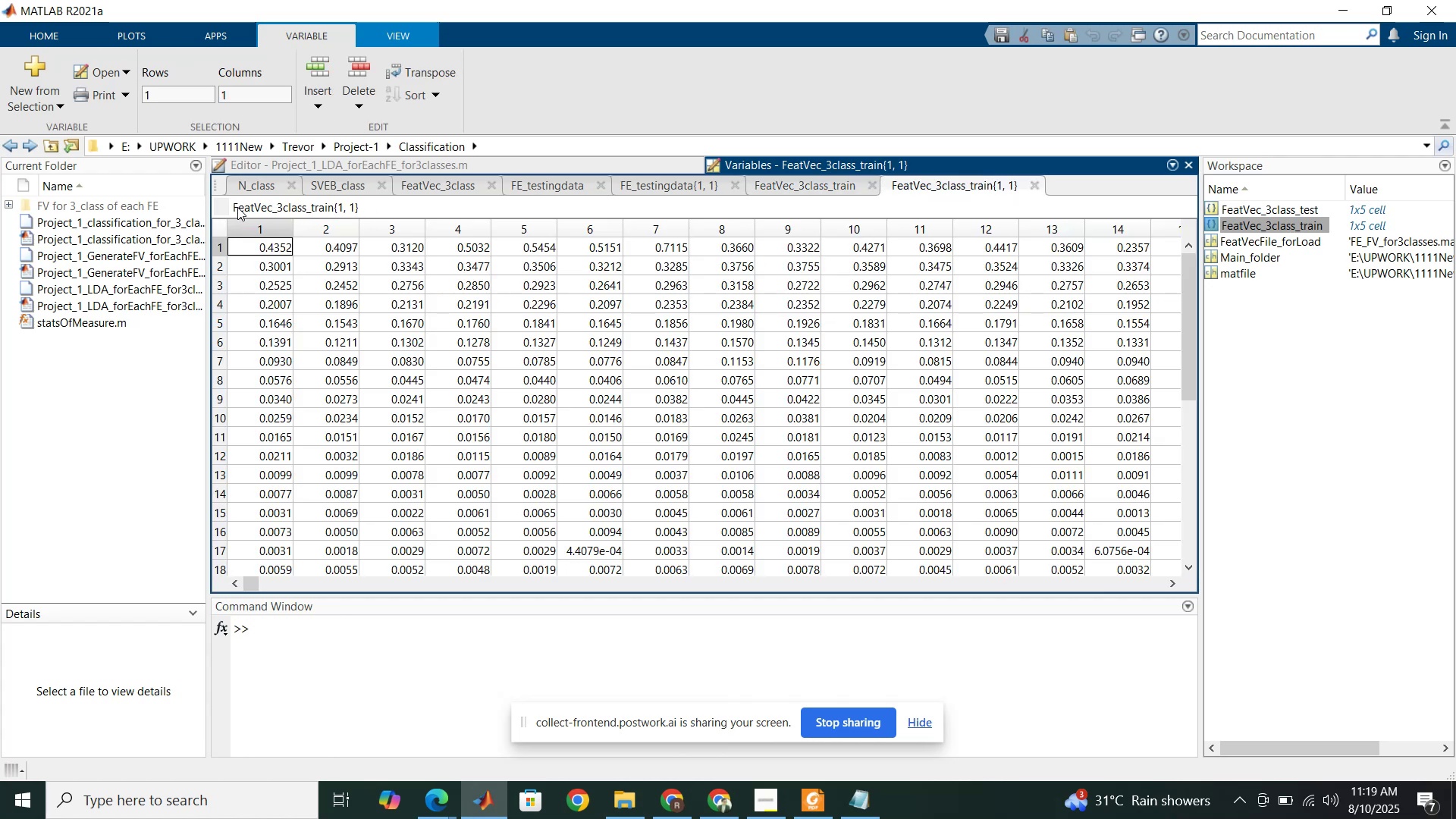 
left_click_drag(start_coordinate=[235, 207], to_coordinate=[359, 207])
 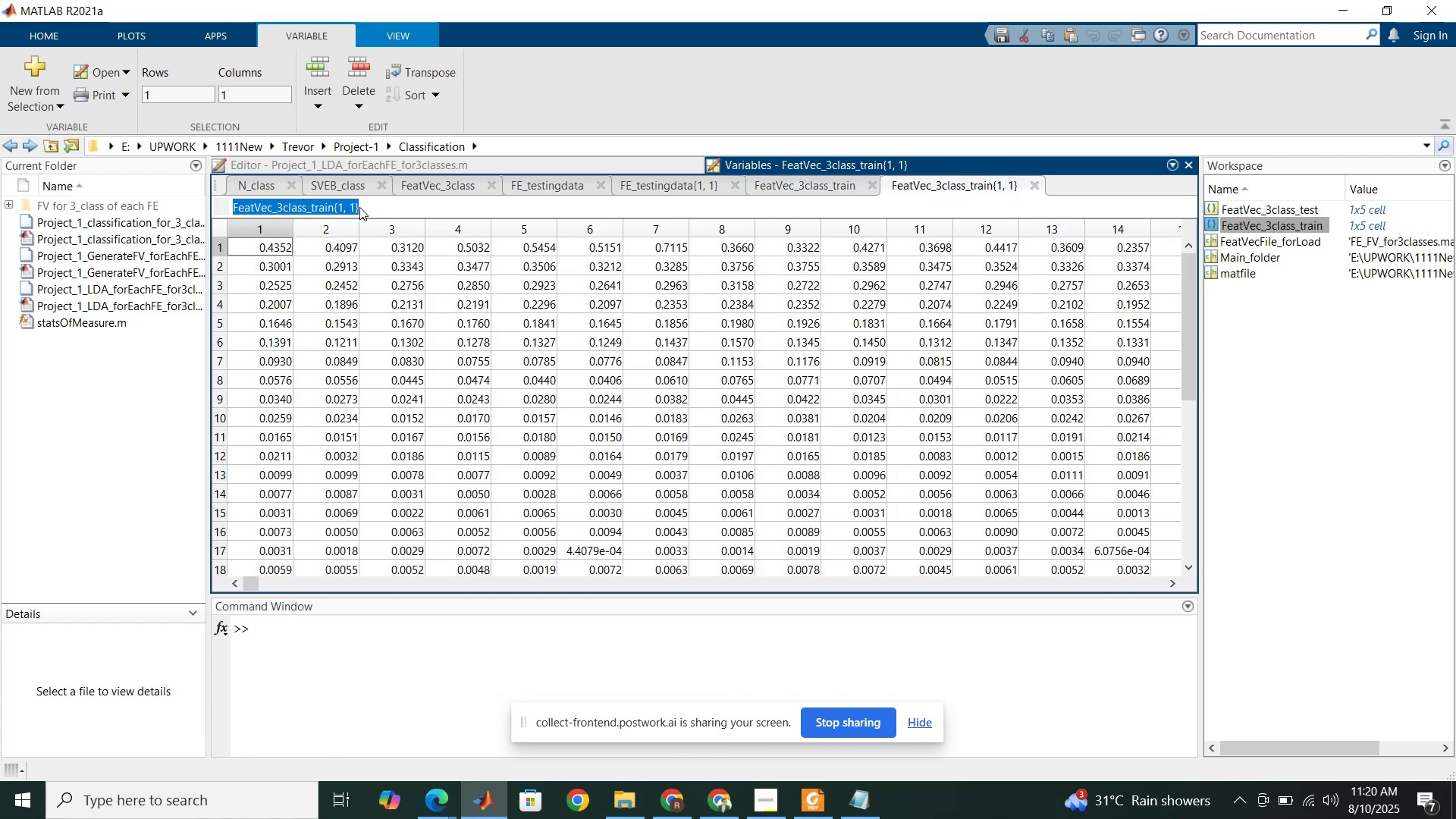 
key(Control+C)
 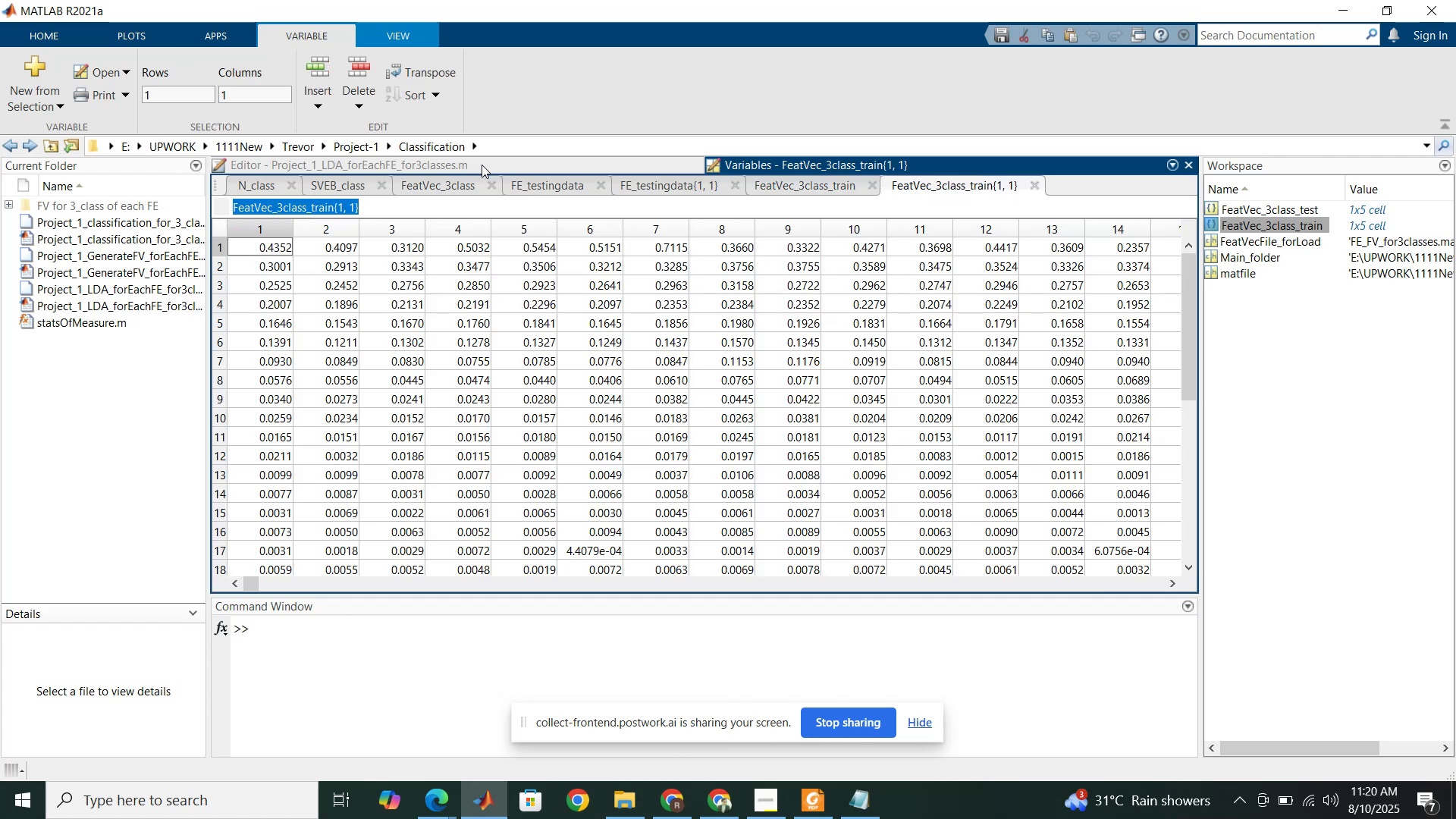 
left_click([486, 165])
 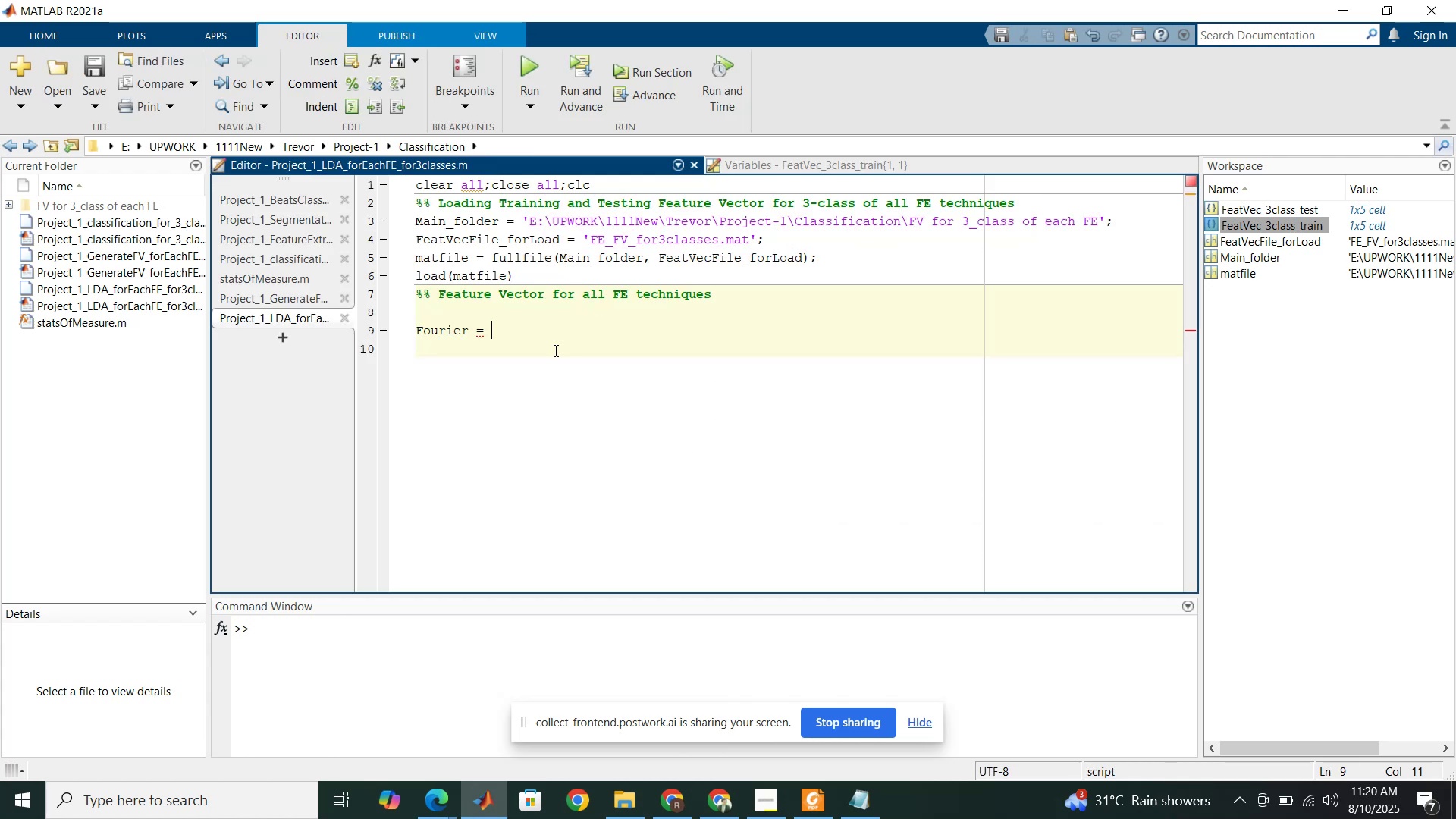 
key(Control+V)
 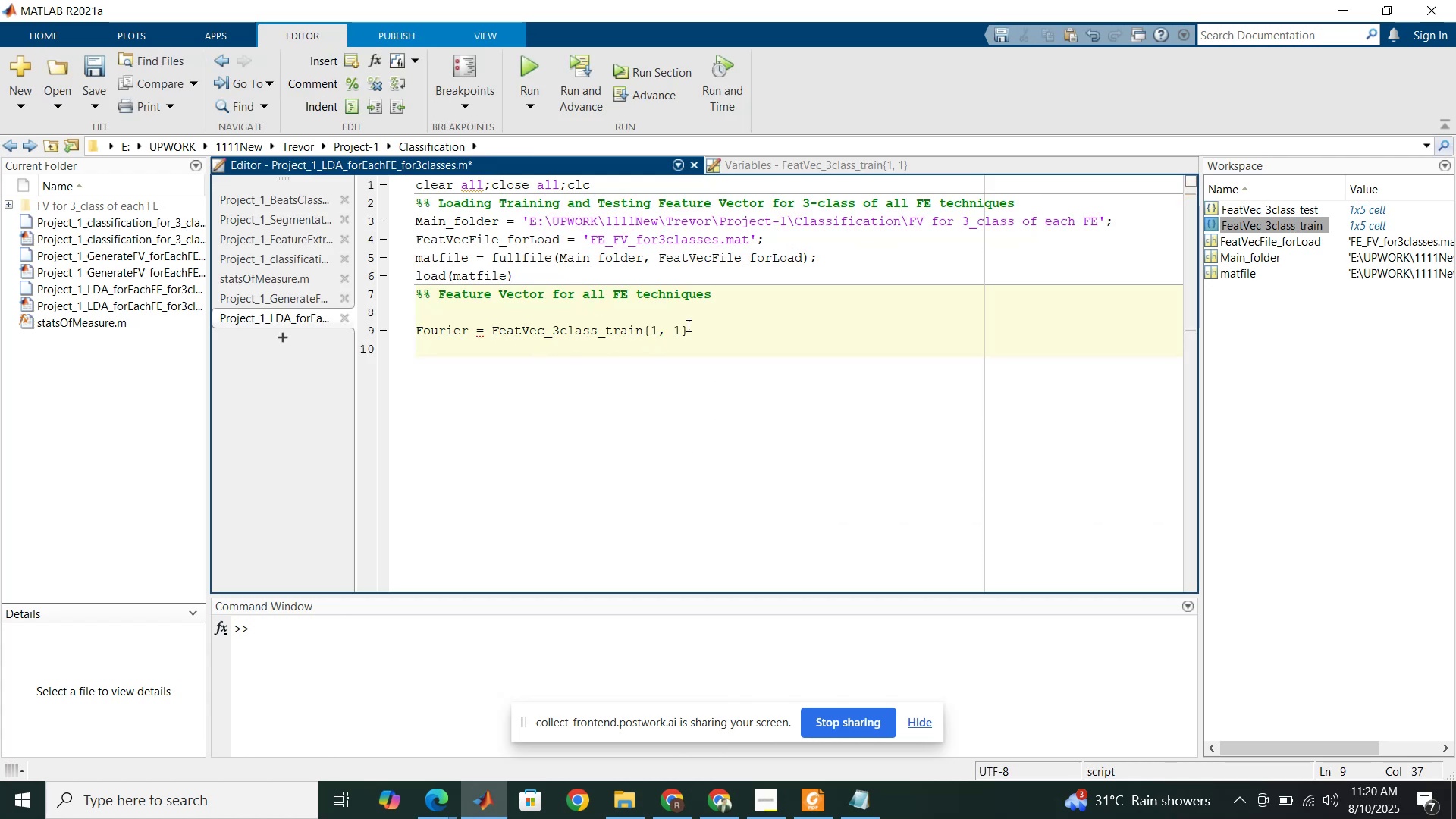 
left_click_drag(start_coordinate=[679, 328], to_coordinate=[655, 329])
 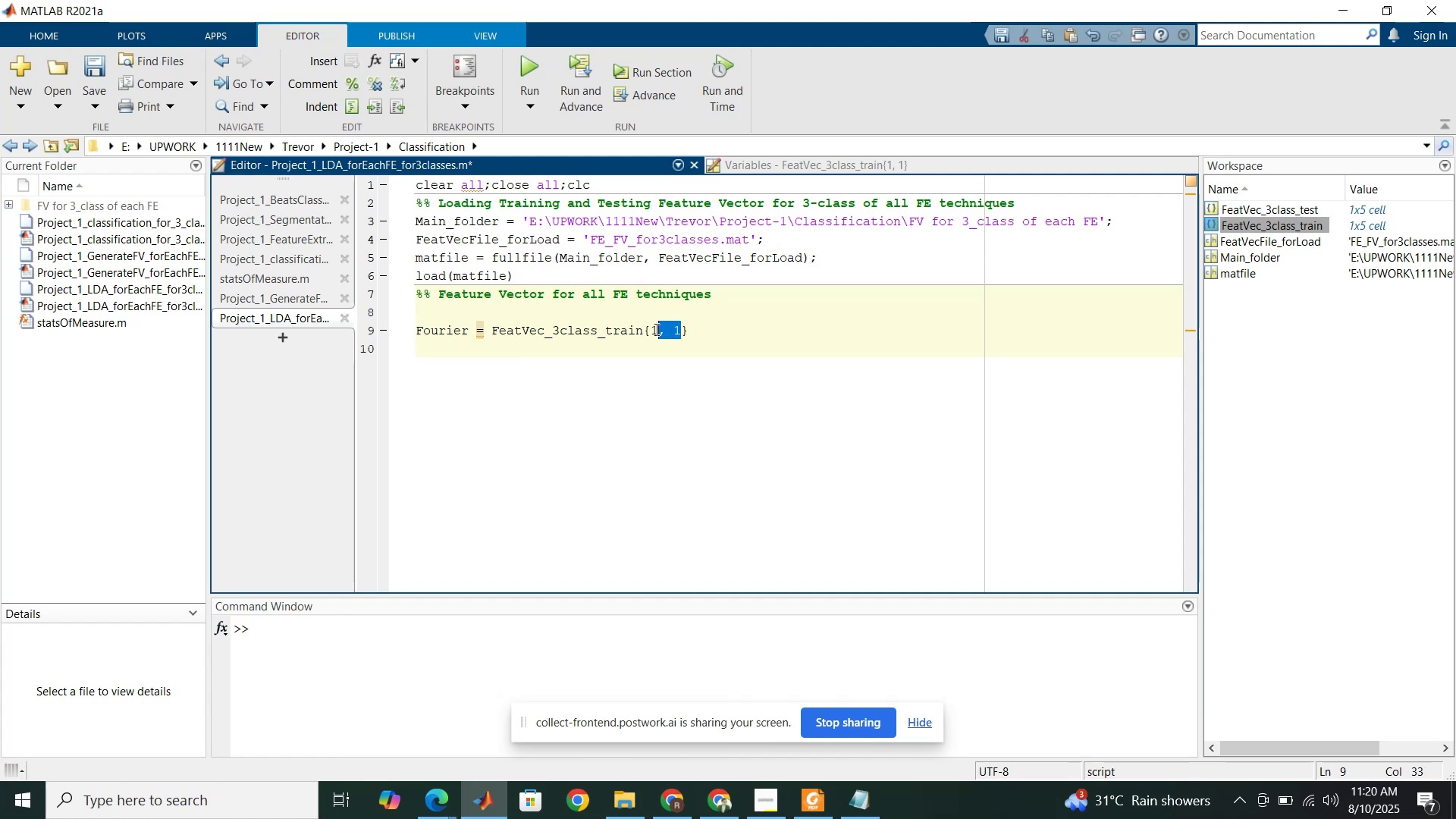 
key(Backspace)
 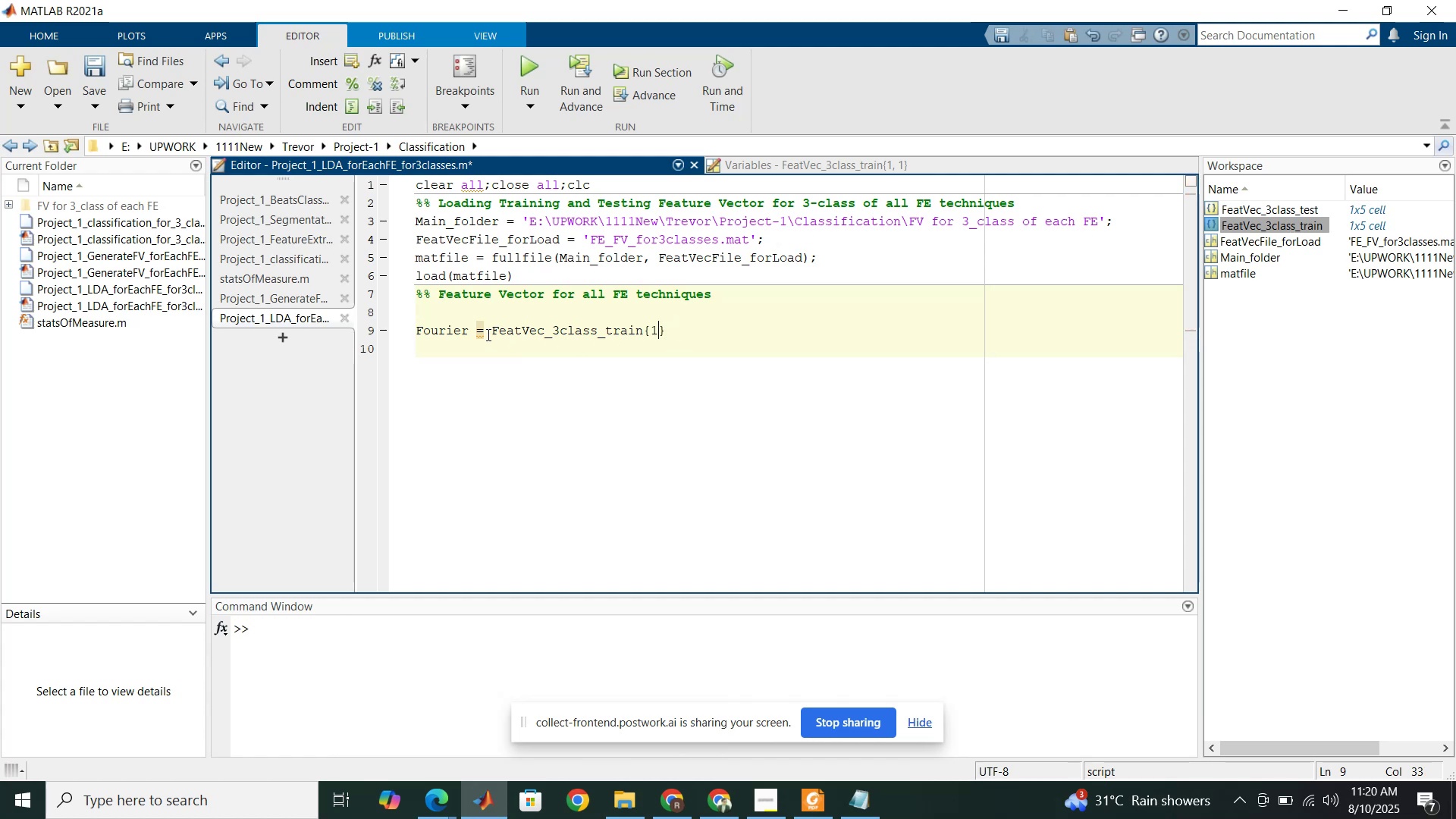 
left_click([465, 328])
 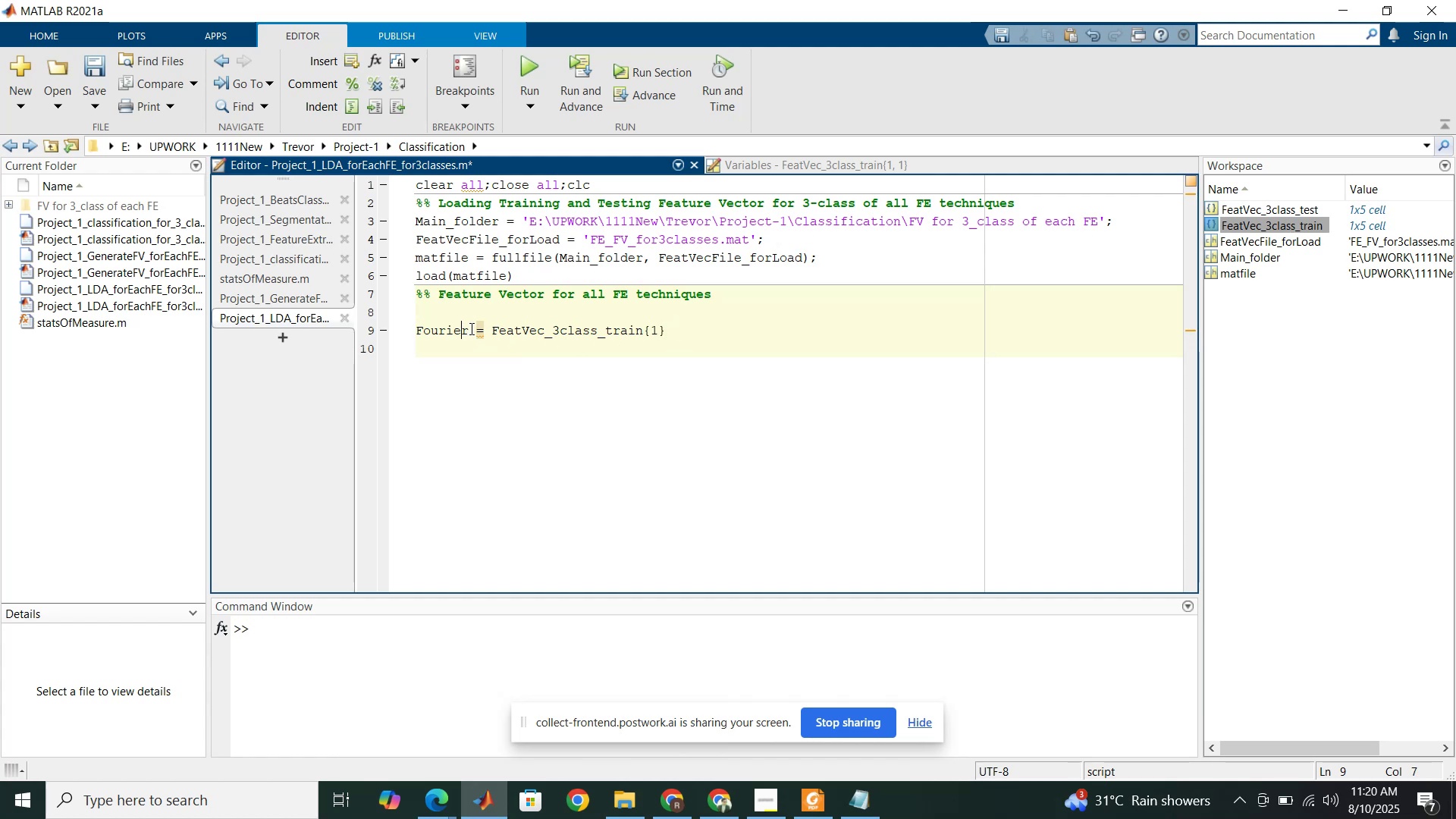 
left_click([470, 328])
 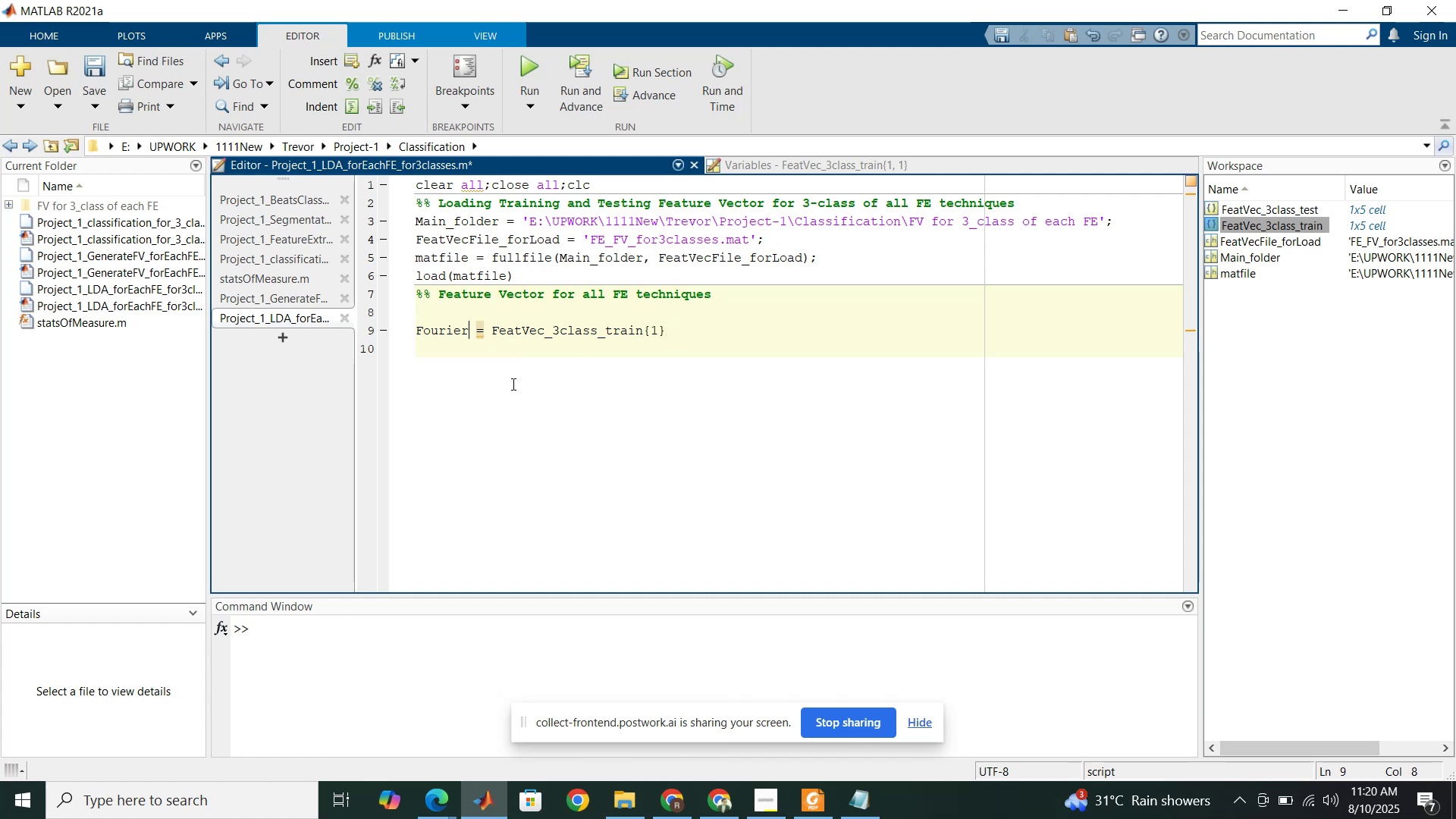 
type(_train)
 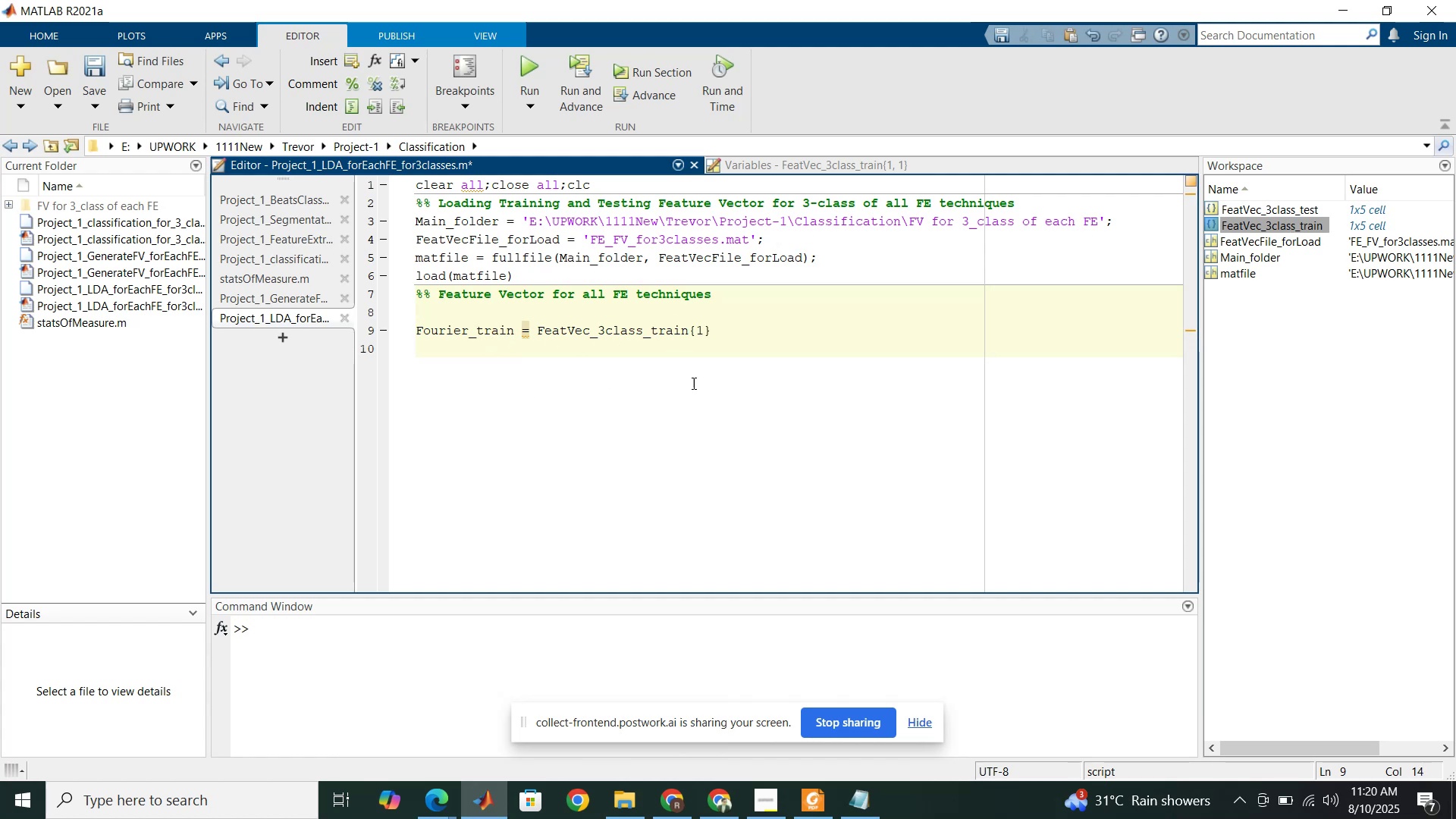 
left_click([715, 332])
 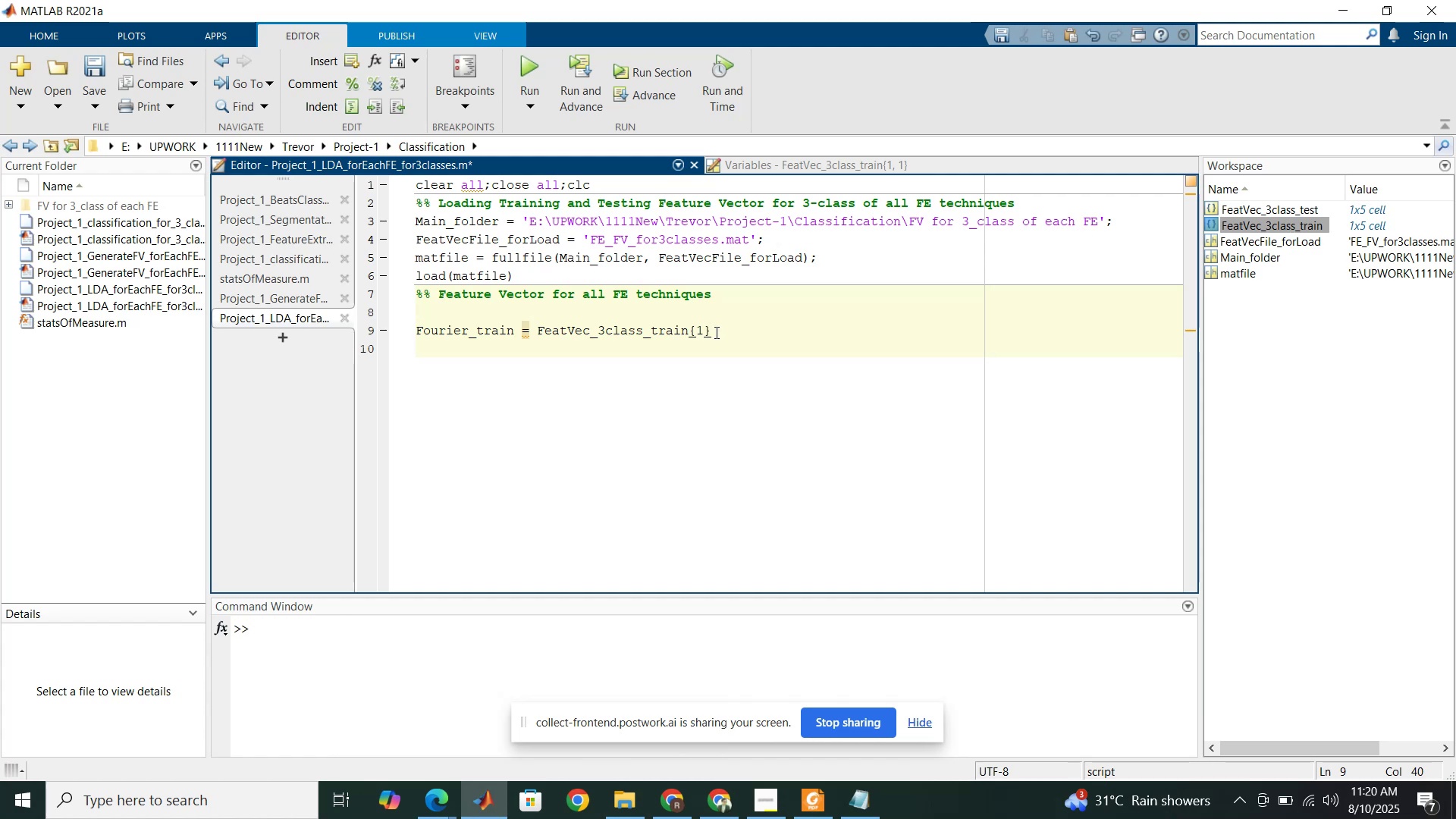 
key(Semicolon)
 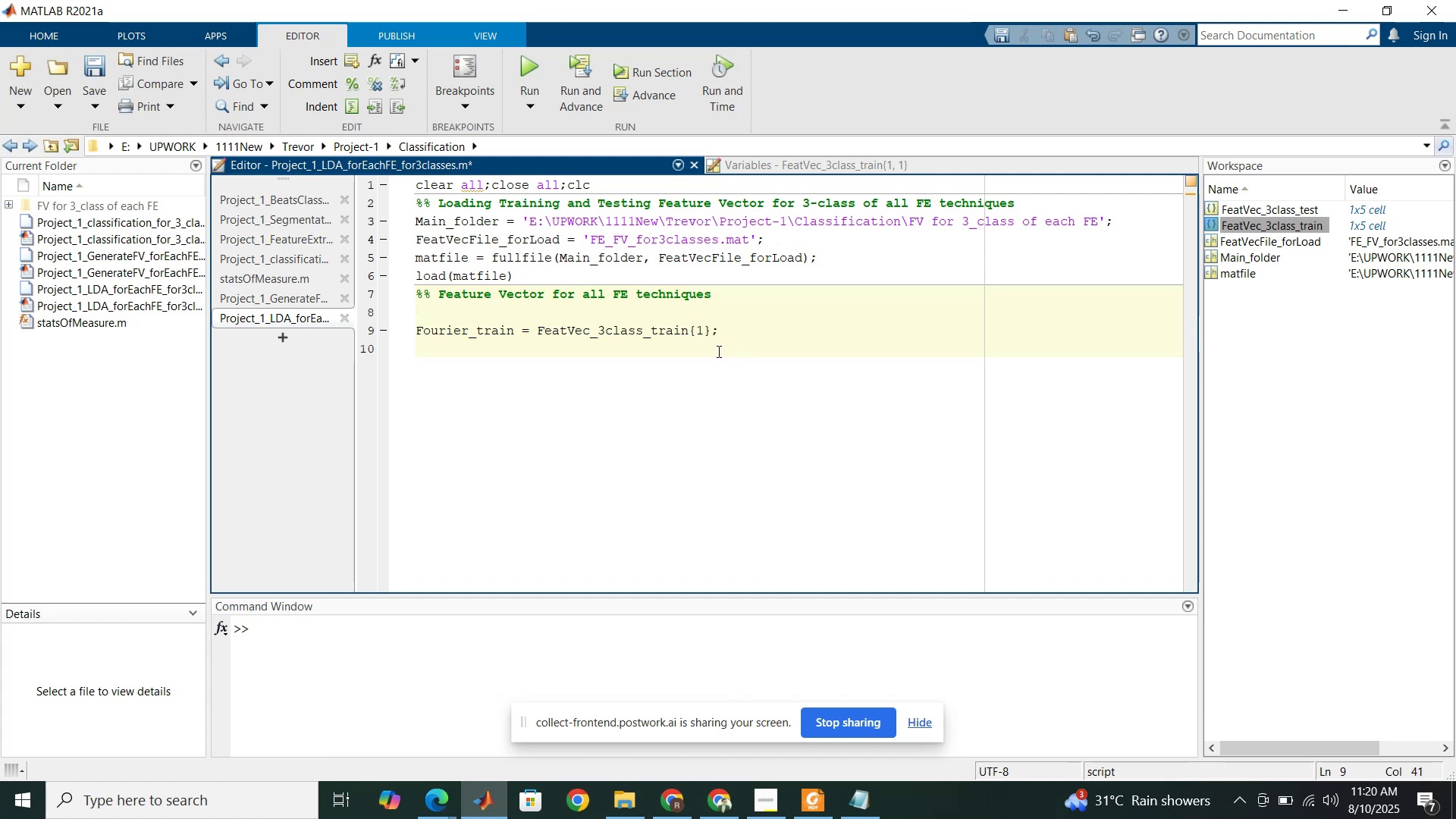 
wait(5.21)
 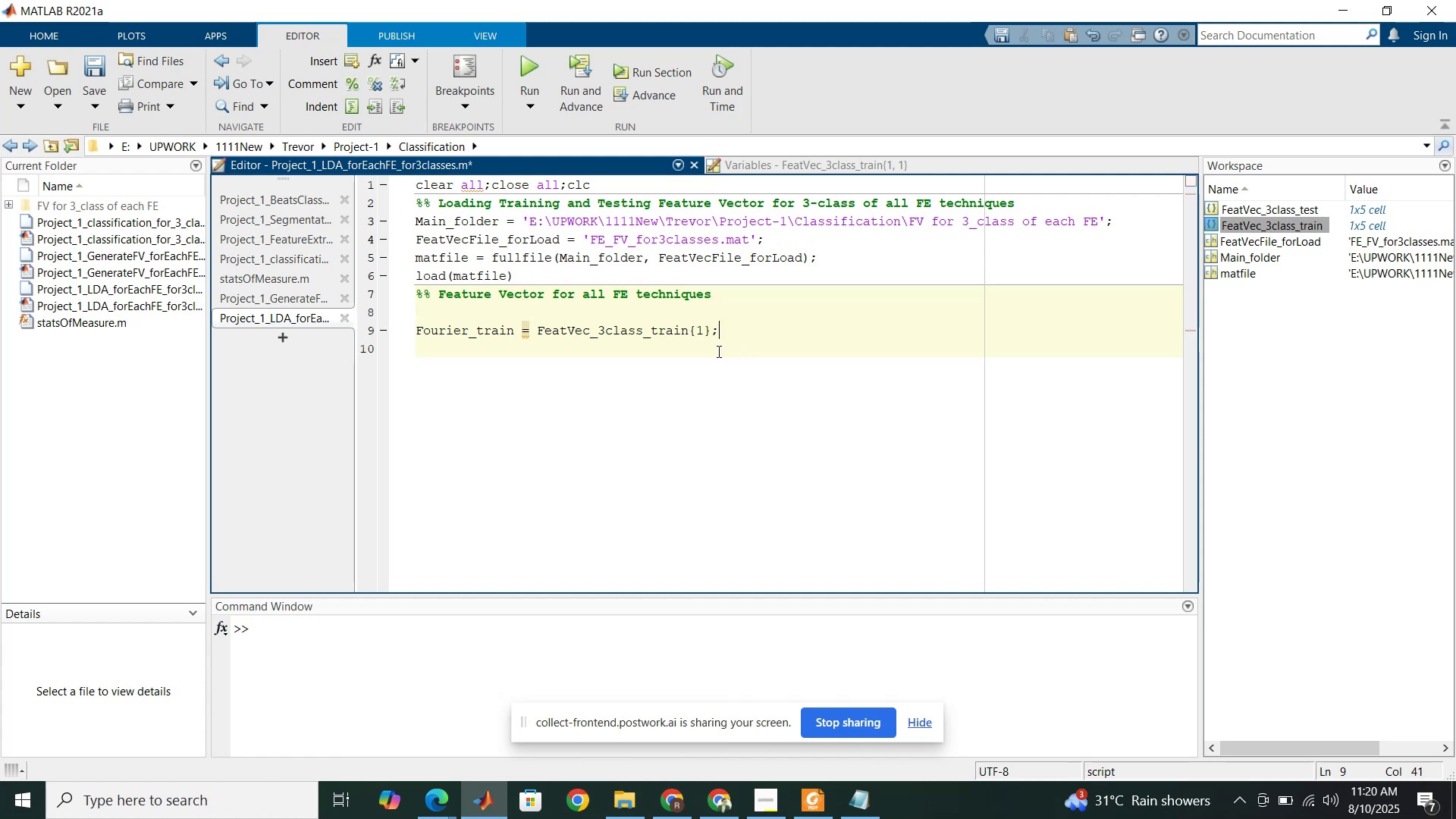 
left_click_drag(start_coordinate=[717, 334], to_coordinate=[413, 326])
 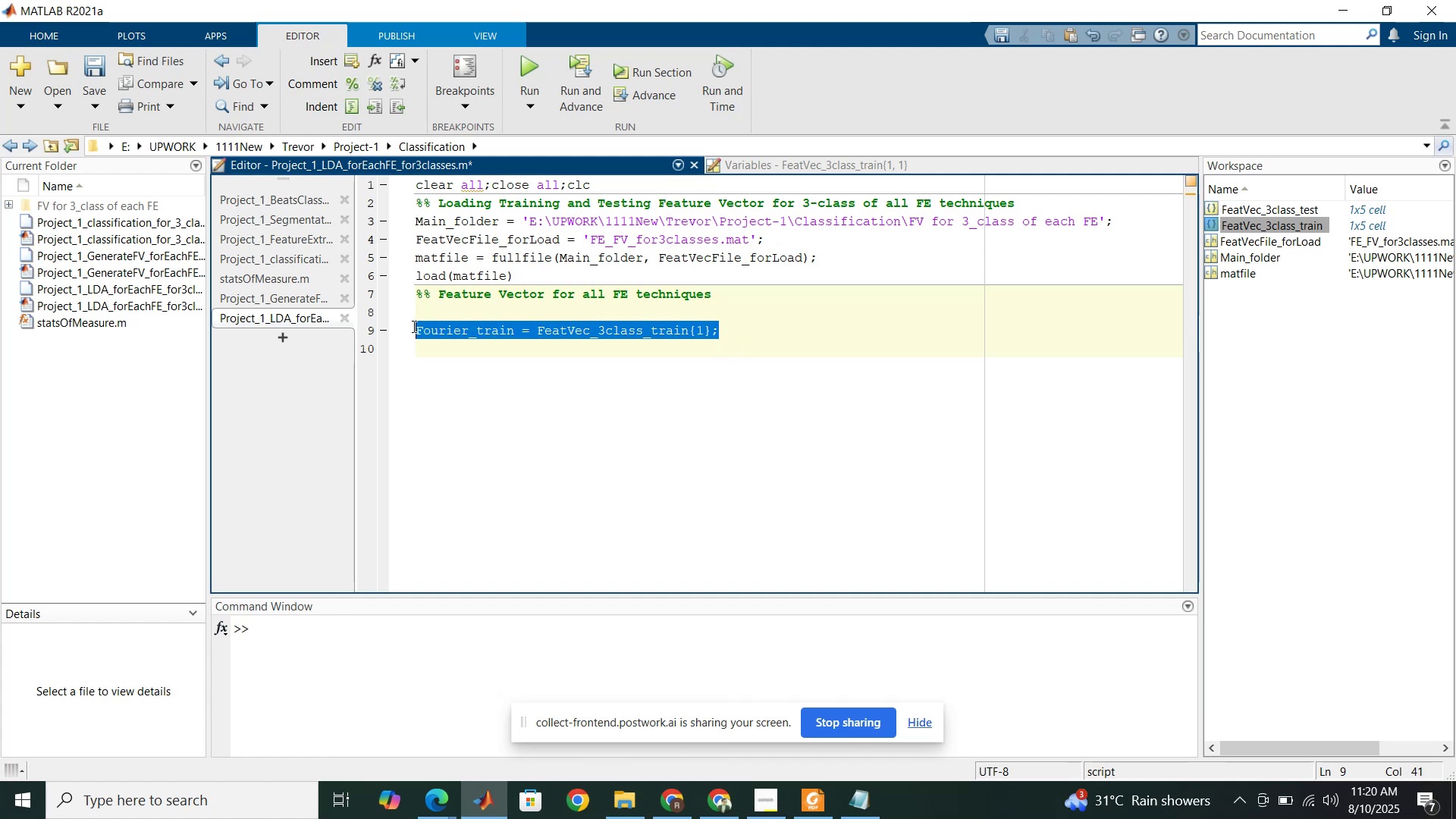 
key(Control+C)
 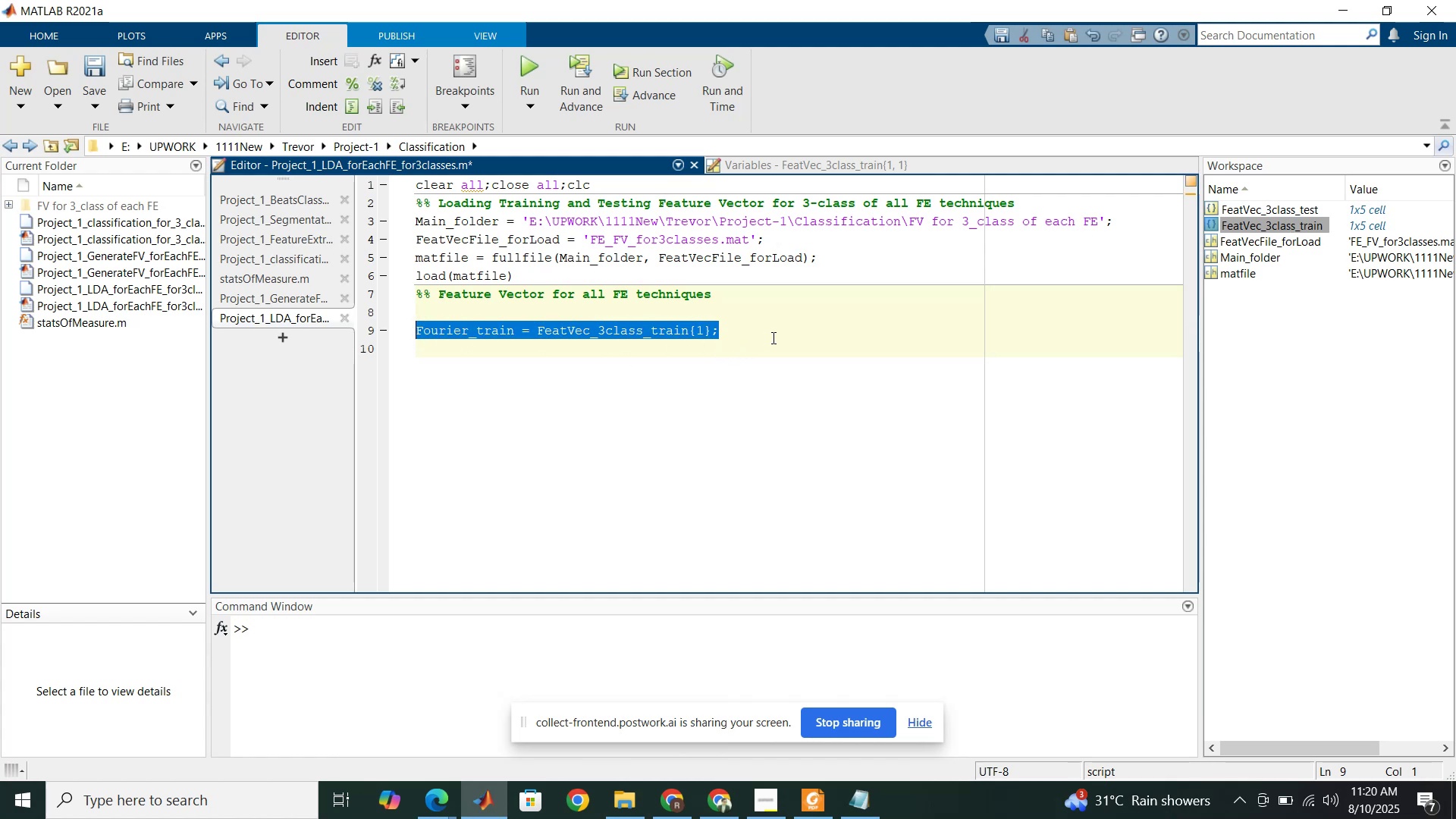 
left_click([772, 337])
 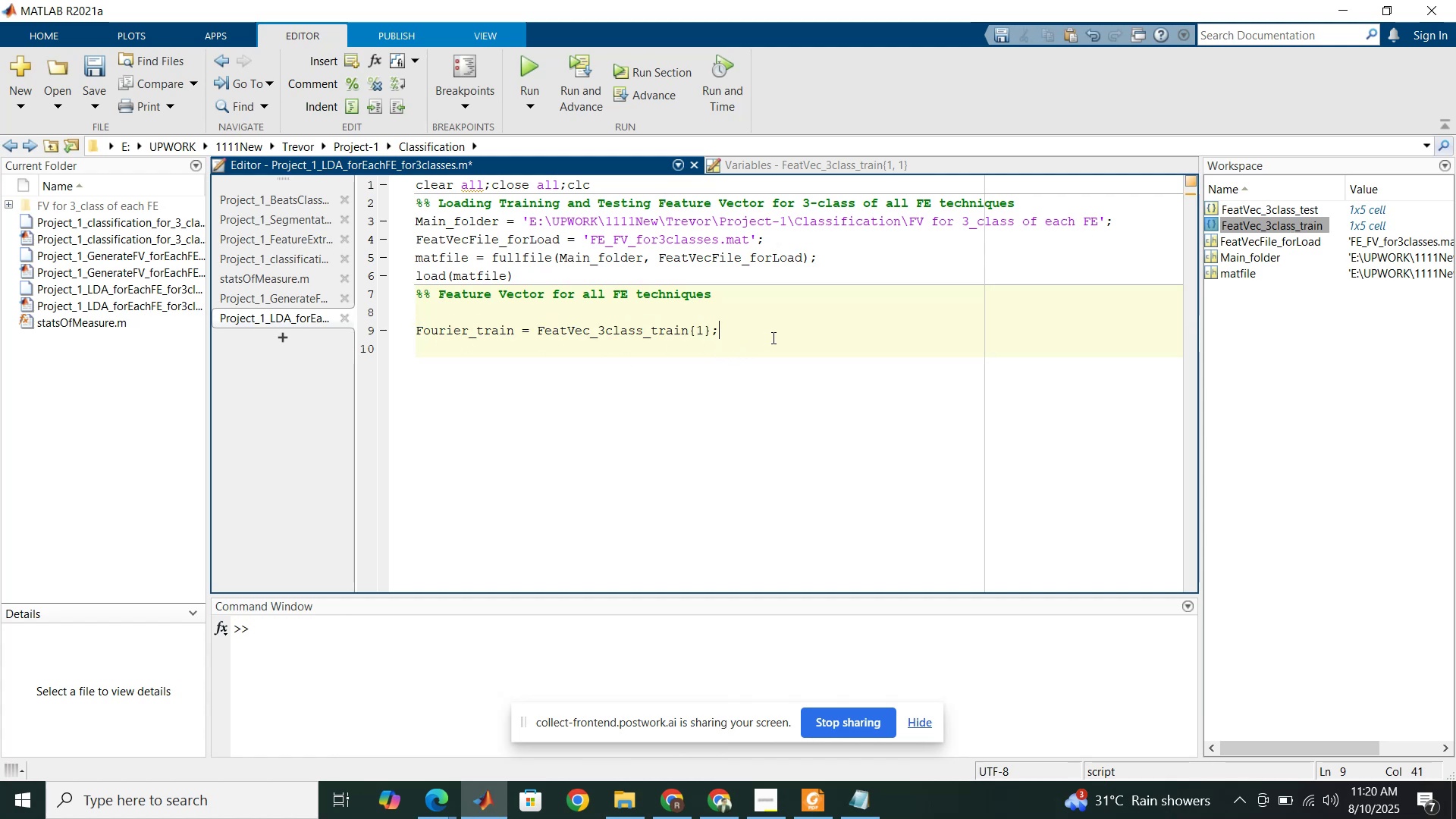 
key(Control+V)
 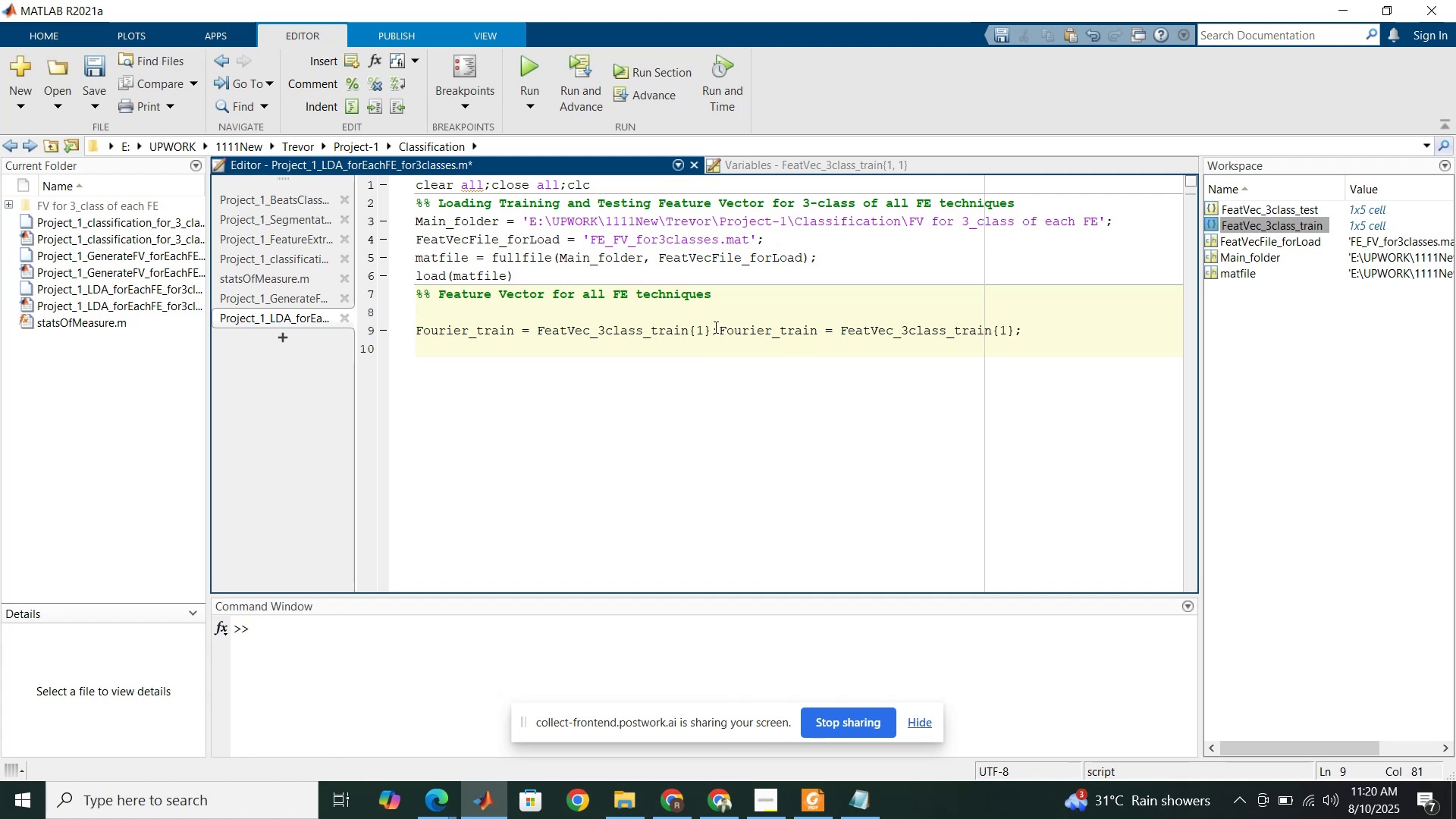 
left_click([719, 328])
 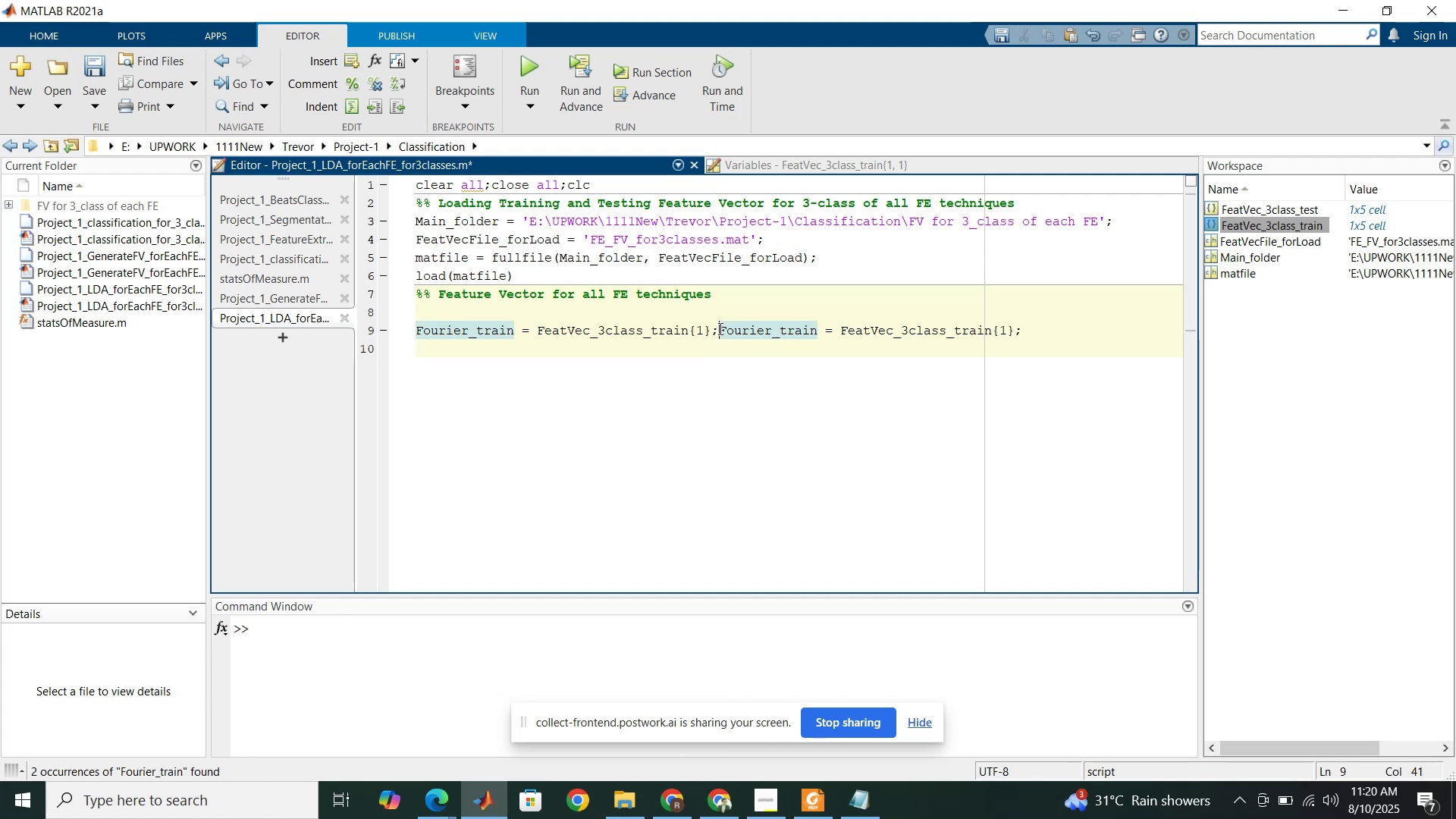 
key(Space)
 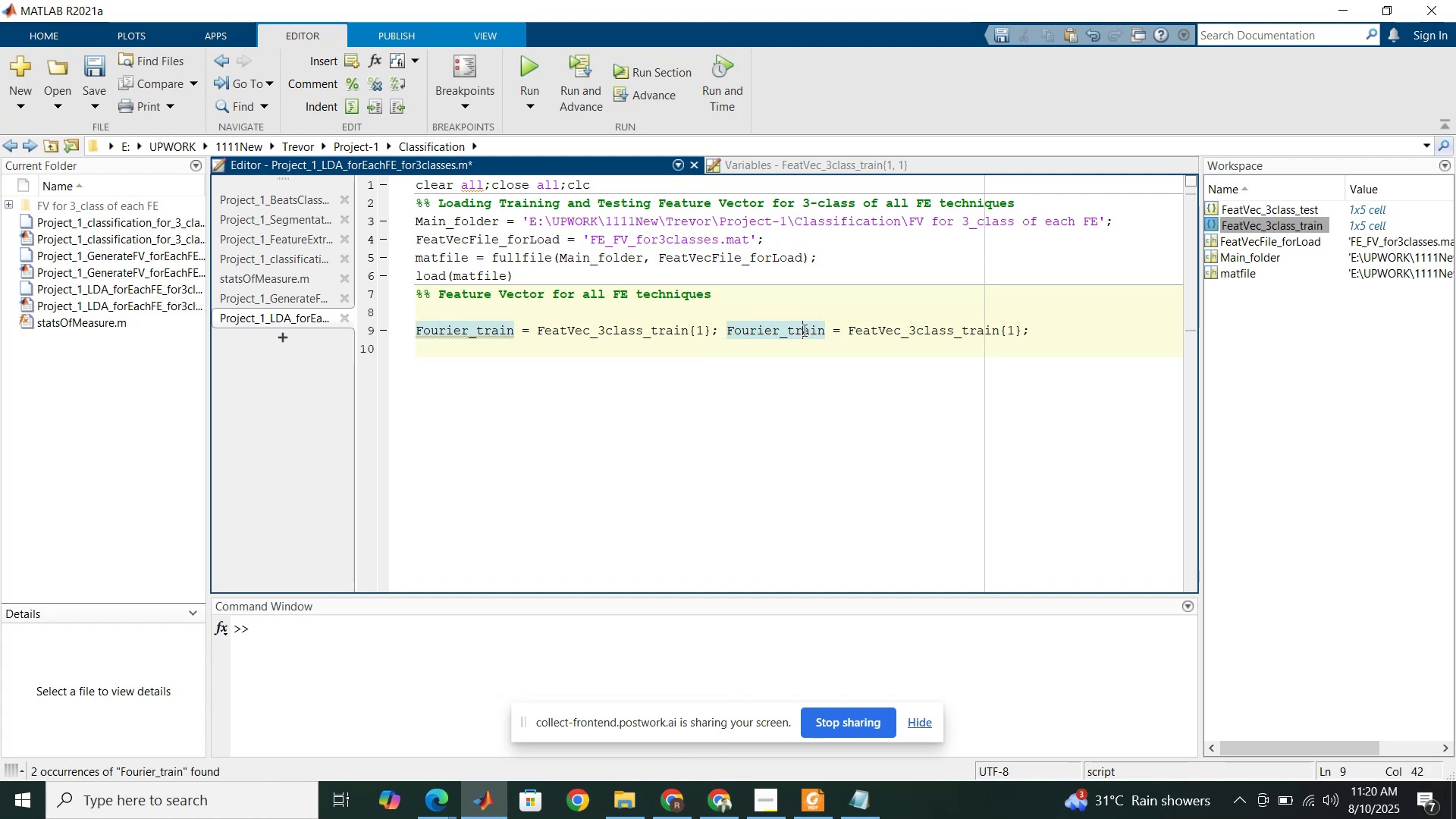 
double_click([803, 330])
 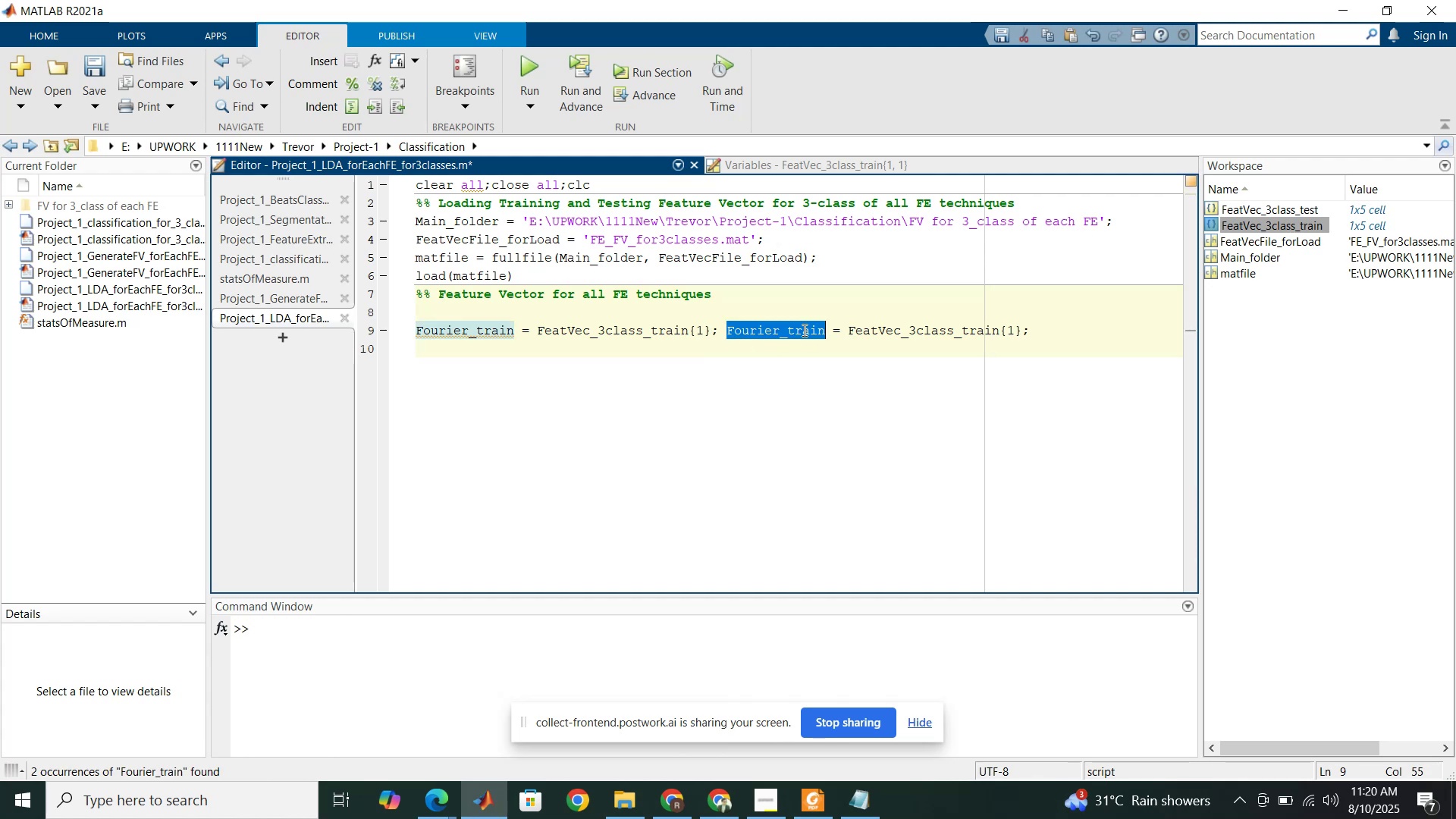 
triple_click([803, 330])
 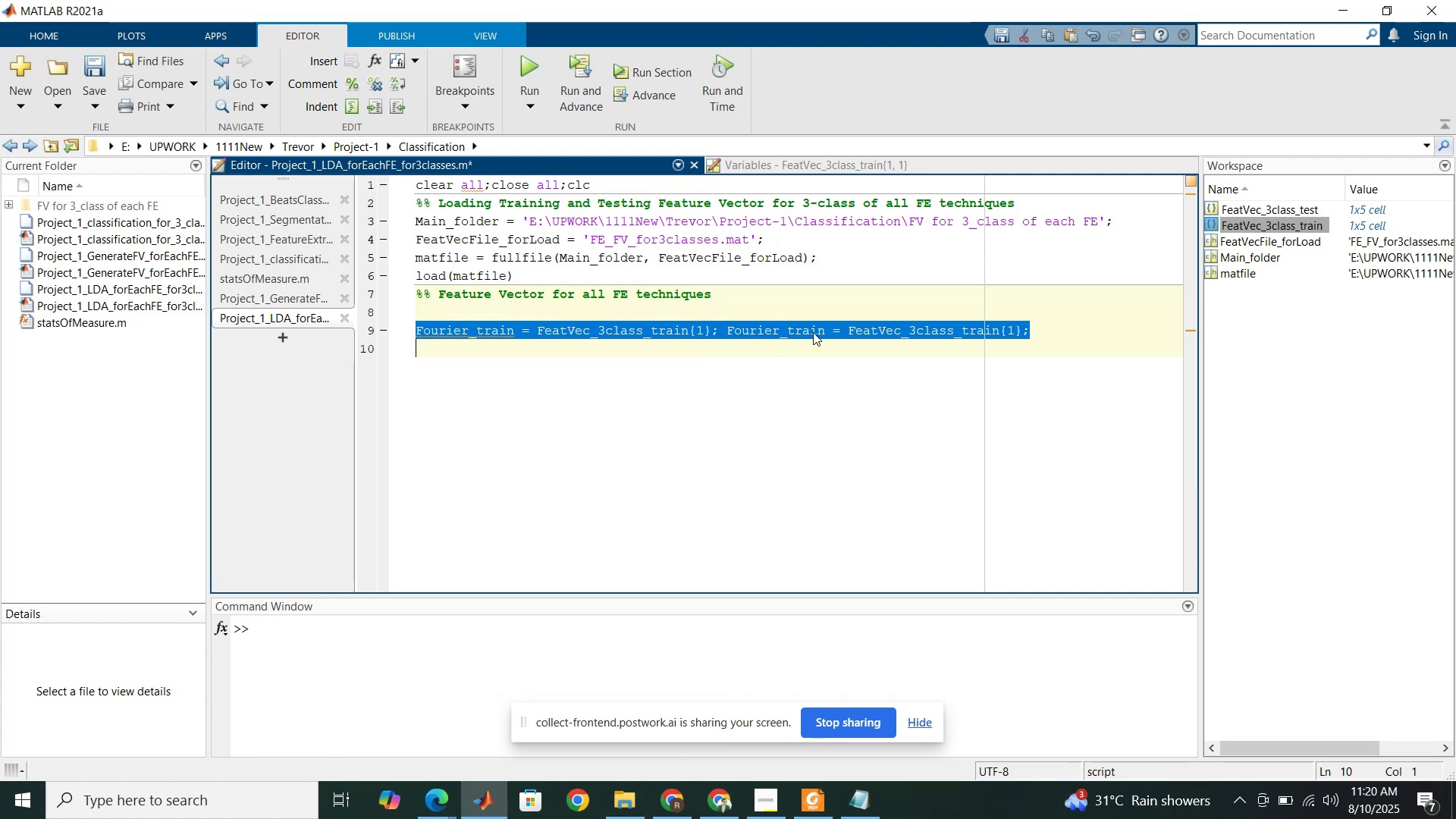 
triple_click([813, 332])
 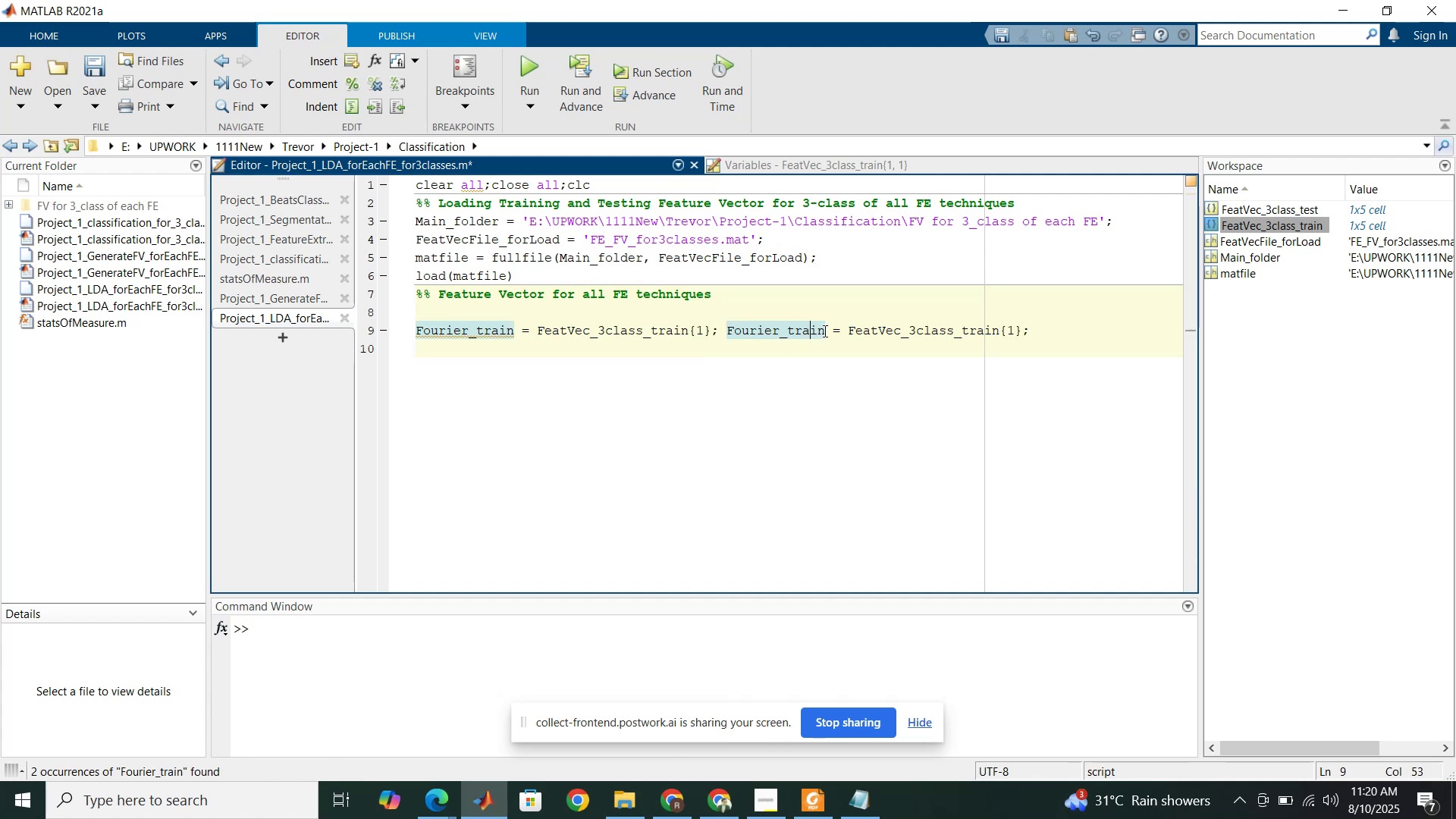 
left_click_drag(start_coordinate=[824, 331], to_coordinate=[795, 329])
 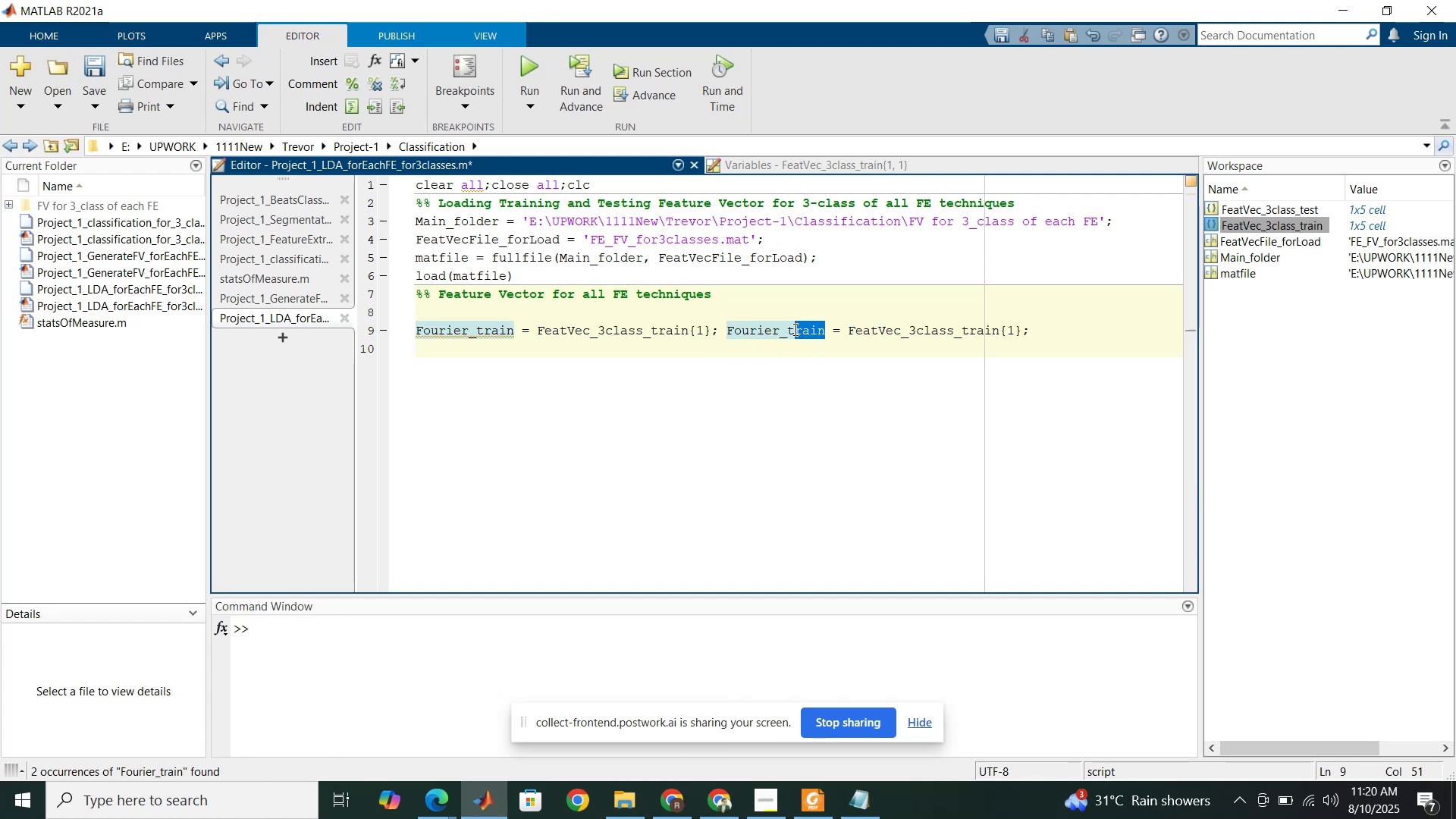 
type(est)
 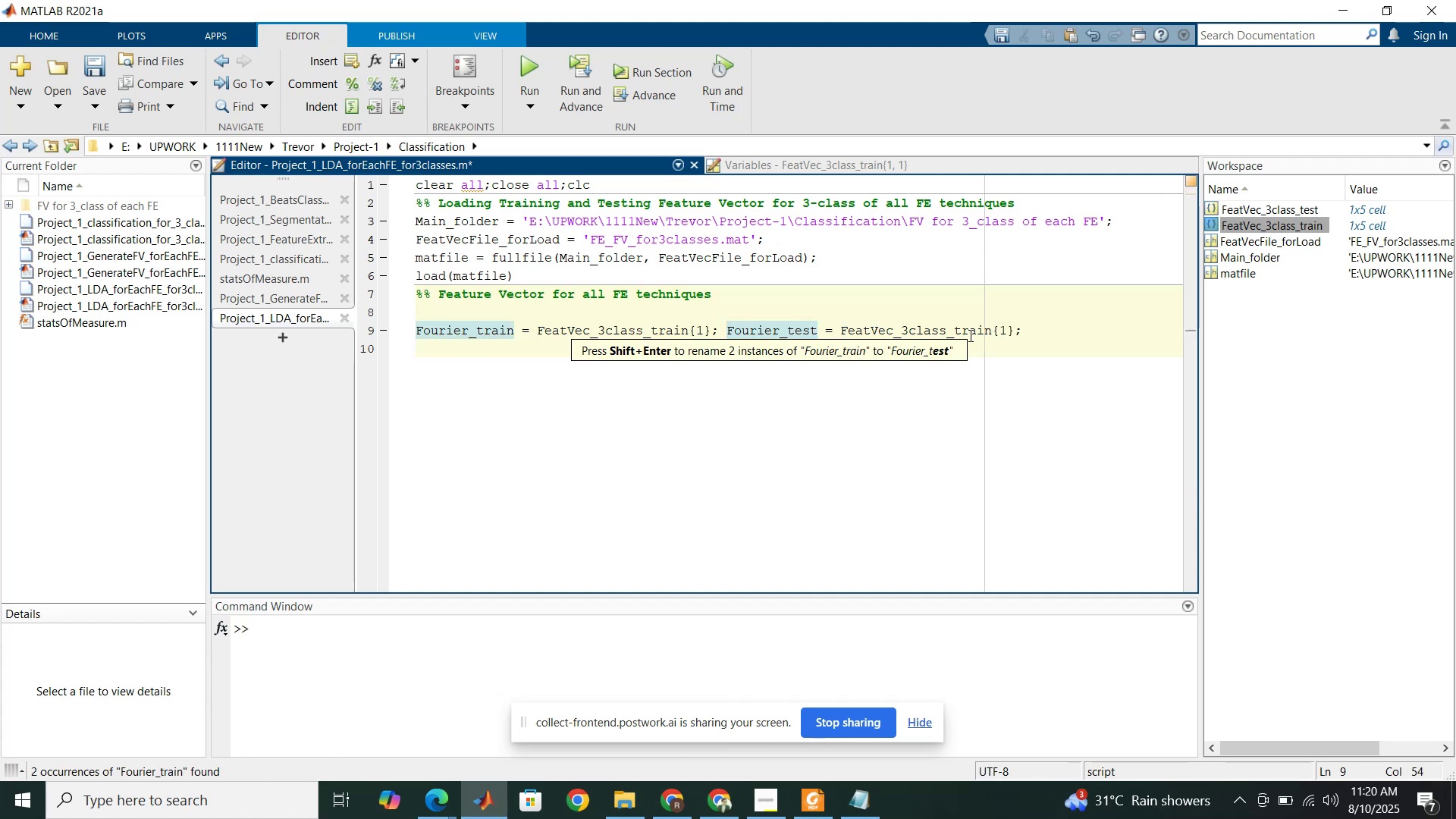 
left_click_drag(start_coordinate=[988, 331], to_coordinate=[962, 325])
 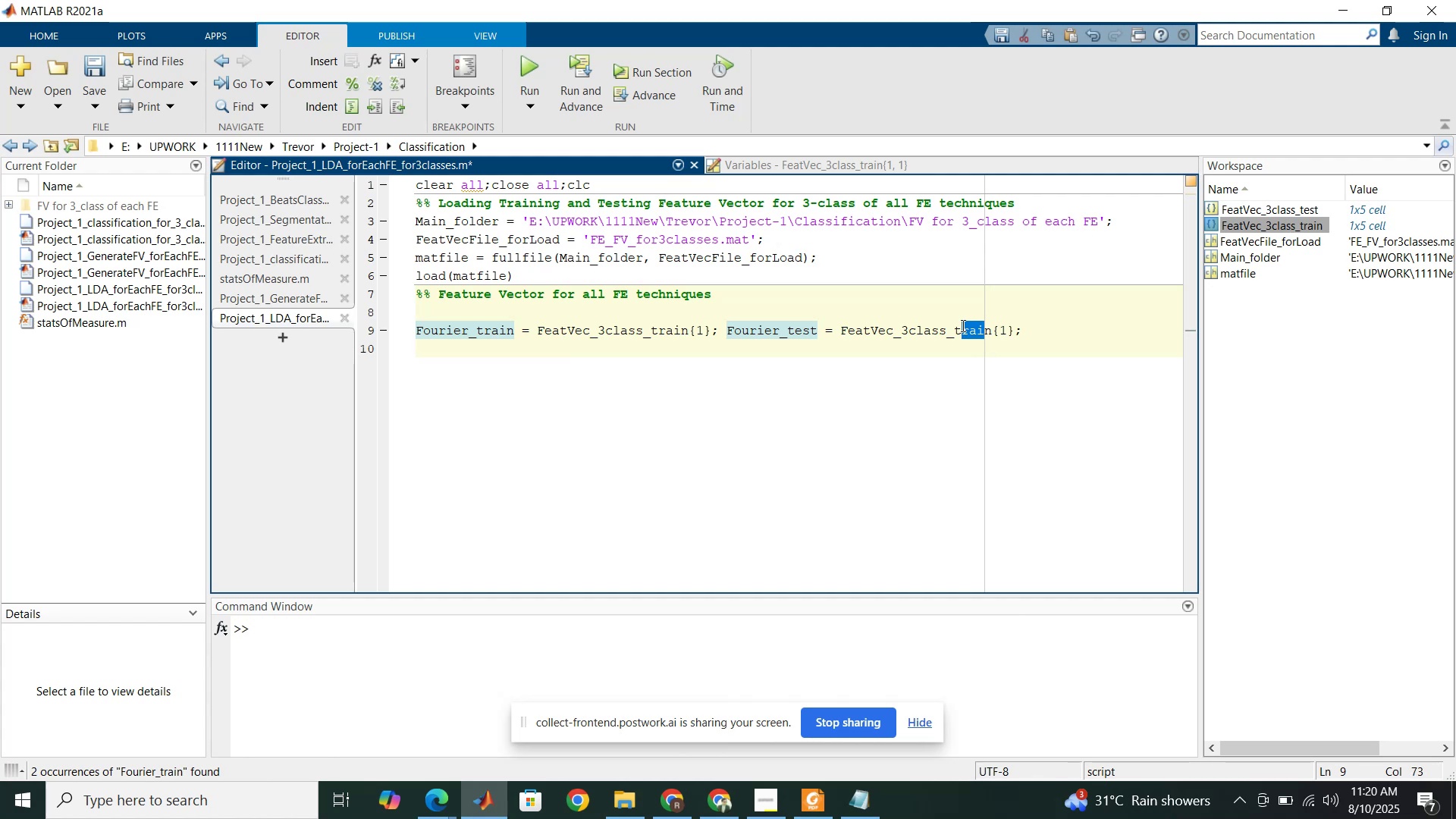 
type(est[Delete])
 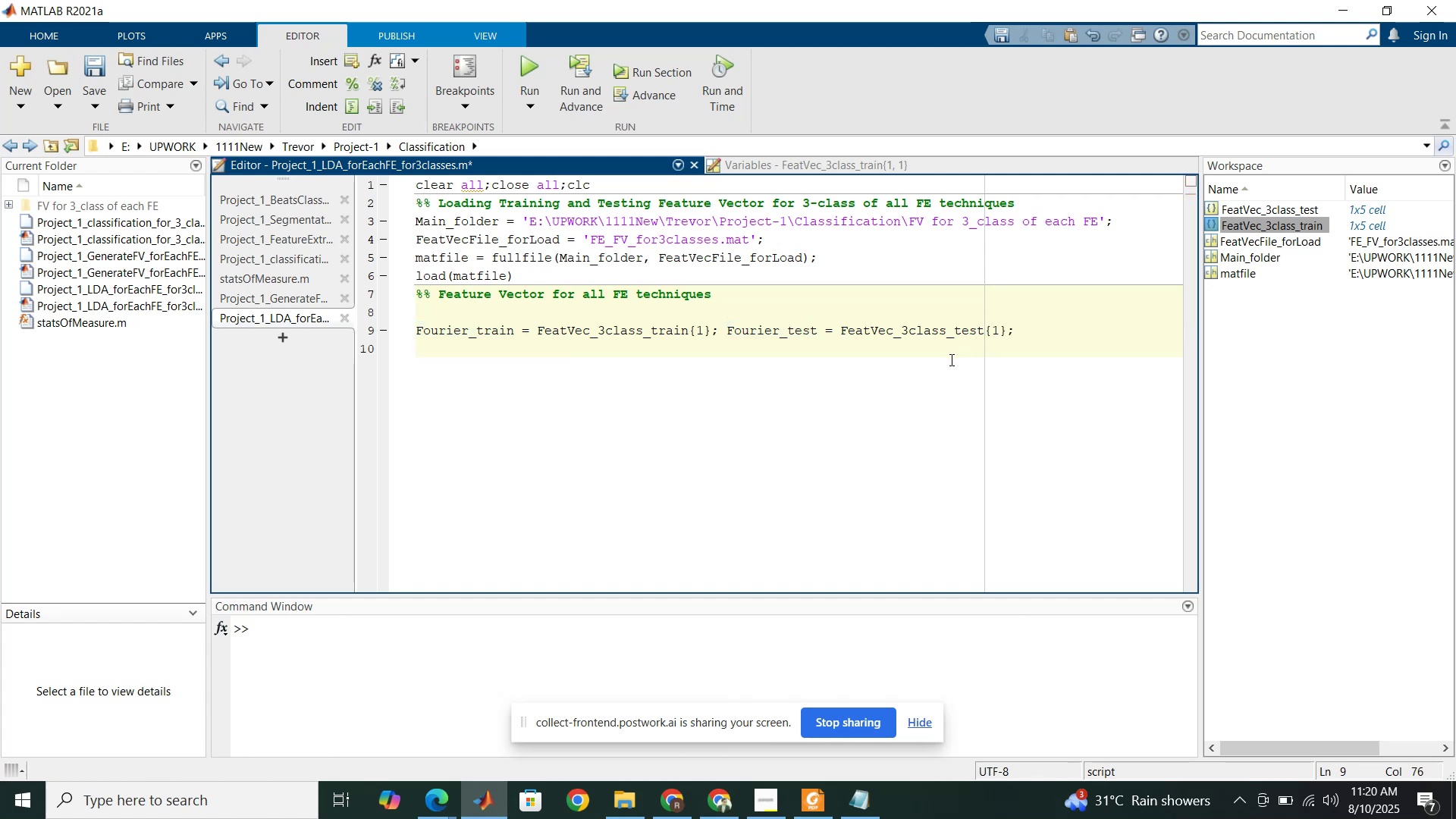 
left_click([917, 367])
 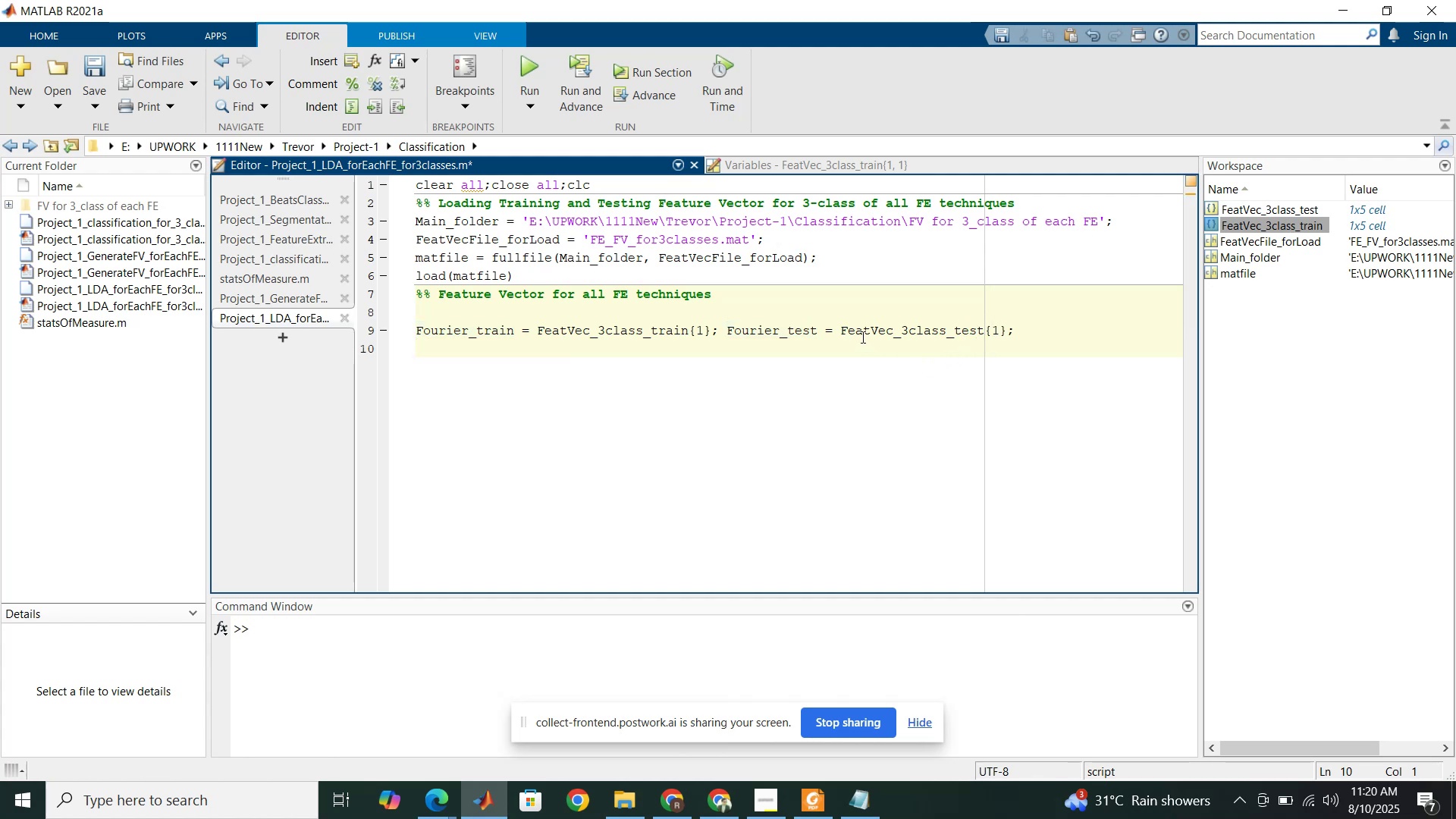 
left_click([857, 331])
 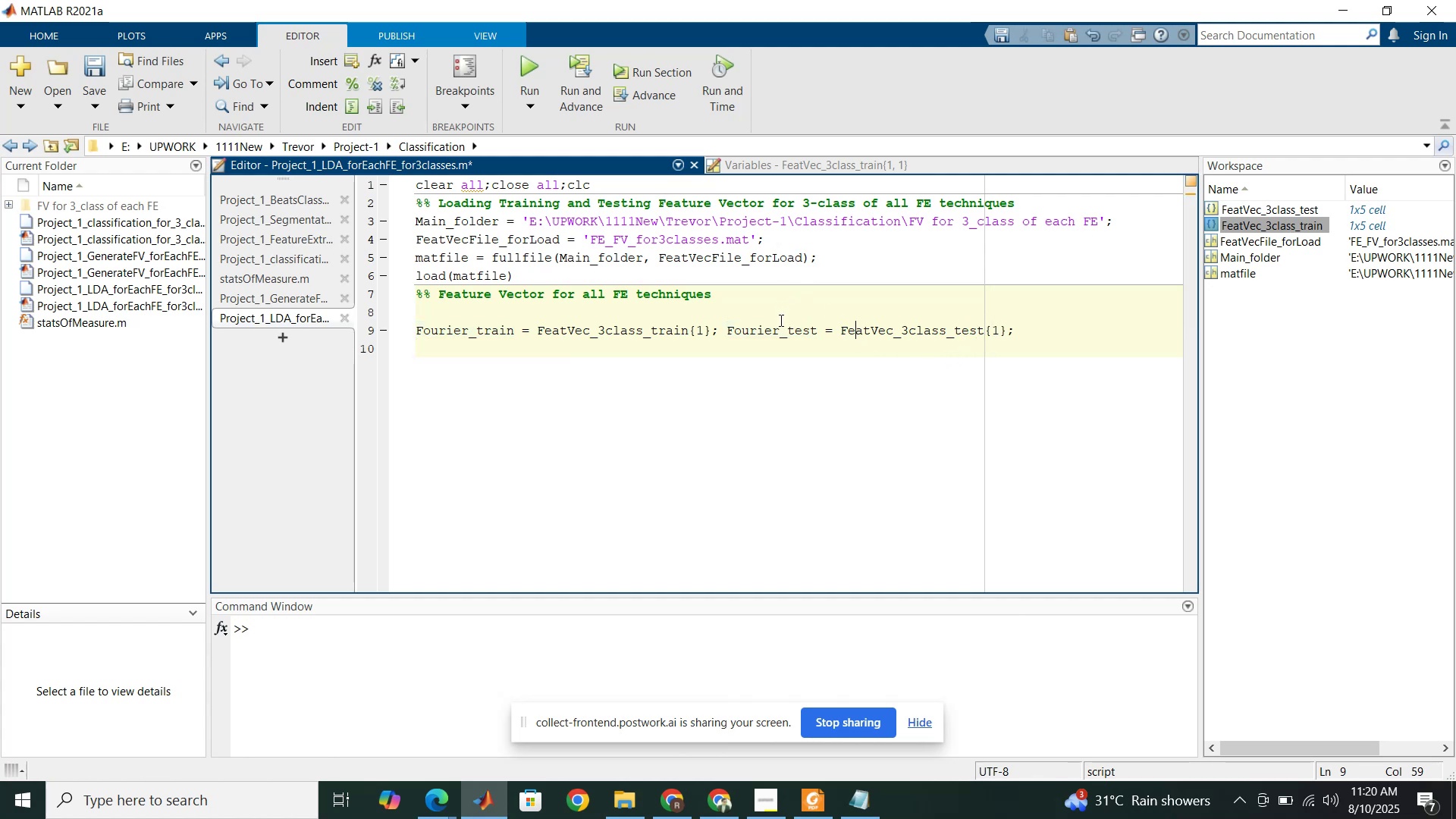 
left_click([781, 335])
 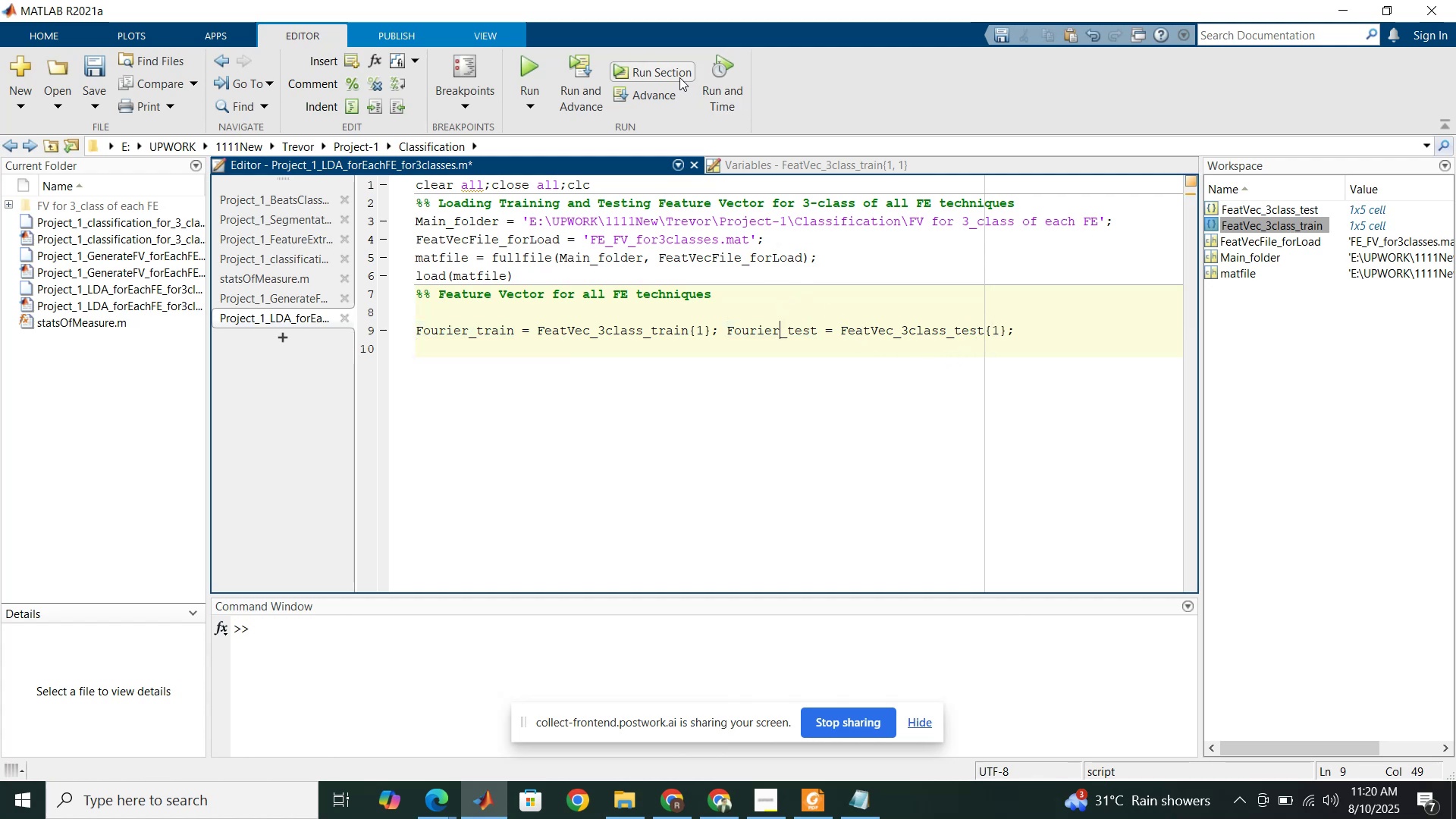 
left_click([679, 77])
 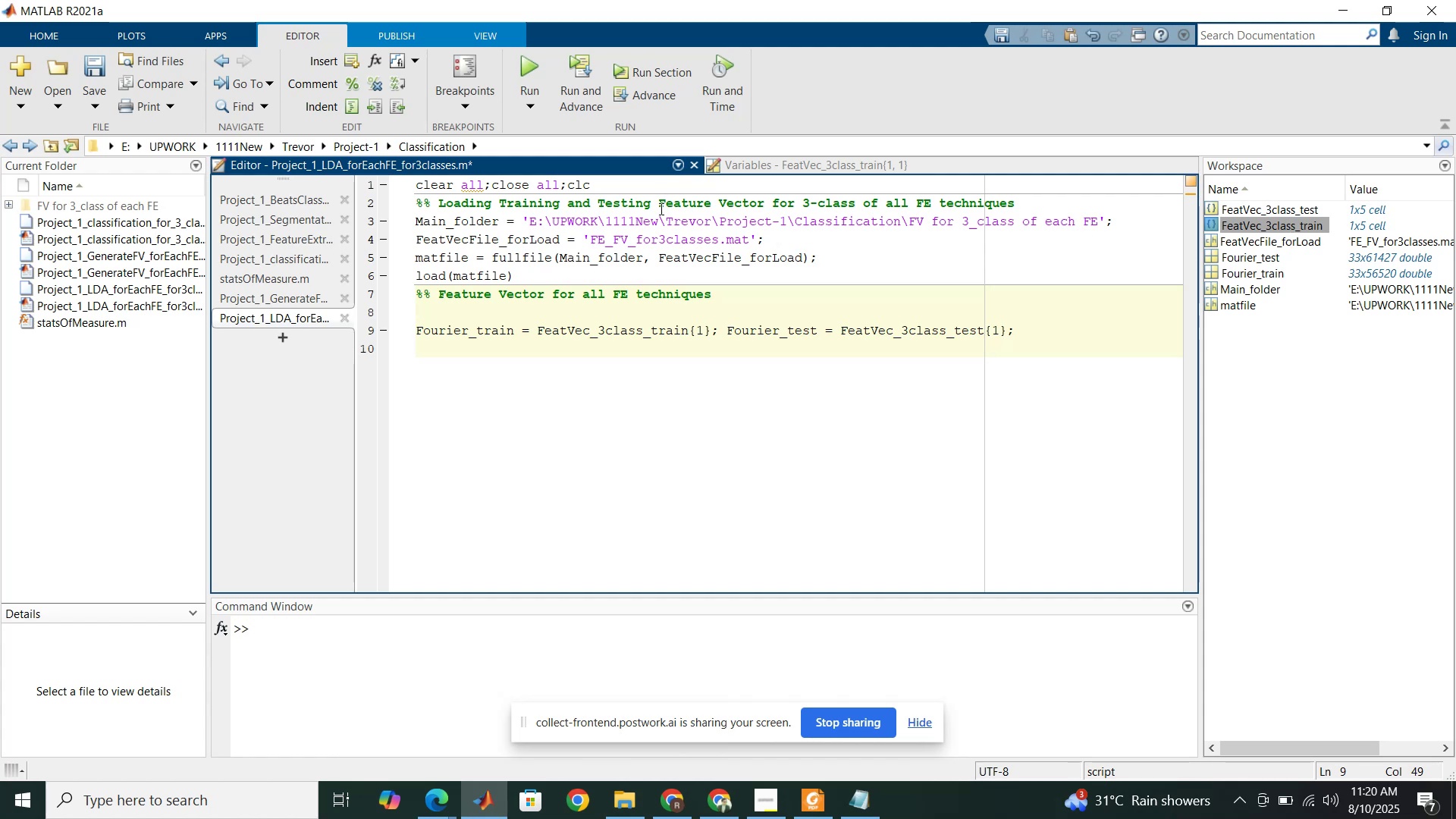 
left_click([607, 317])
 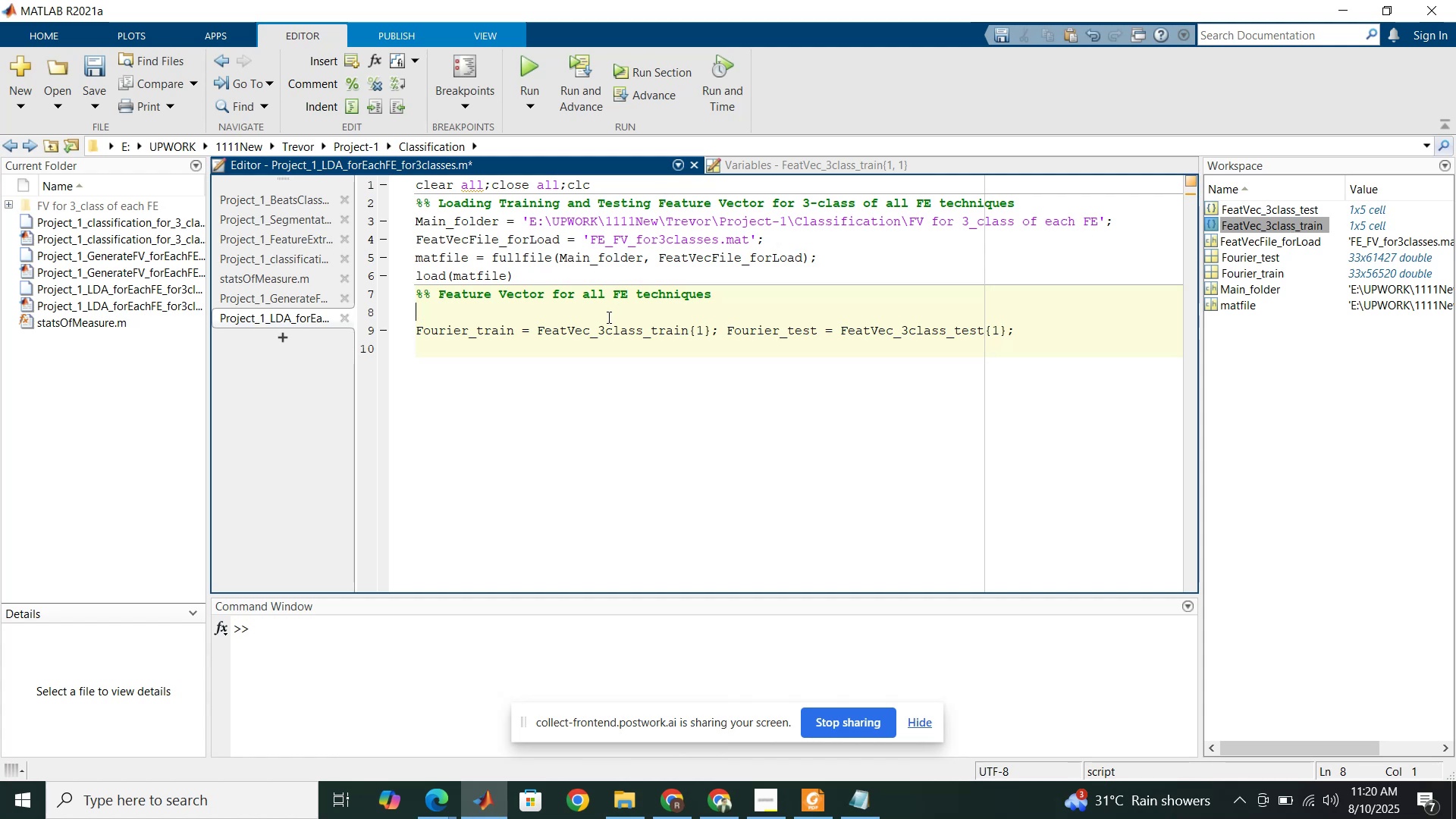 
type(%%% Fourier-based features for traing)
key(Backspace)
type(ing and testing)
 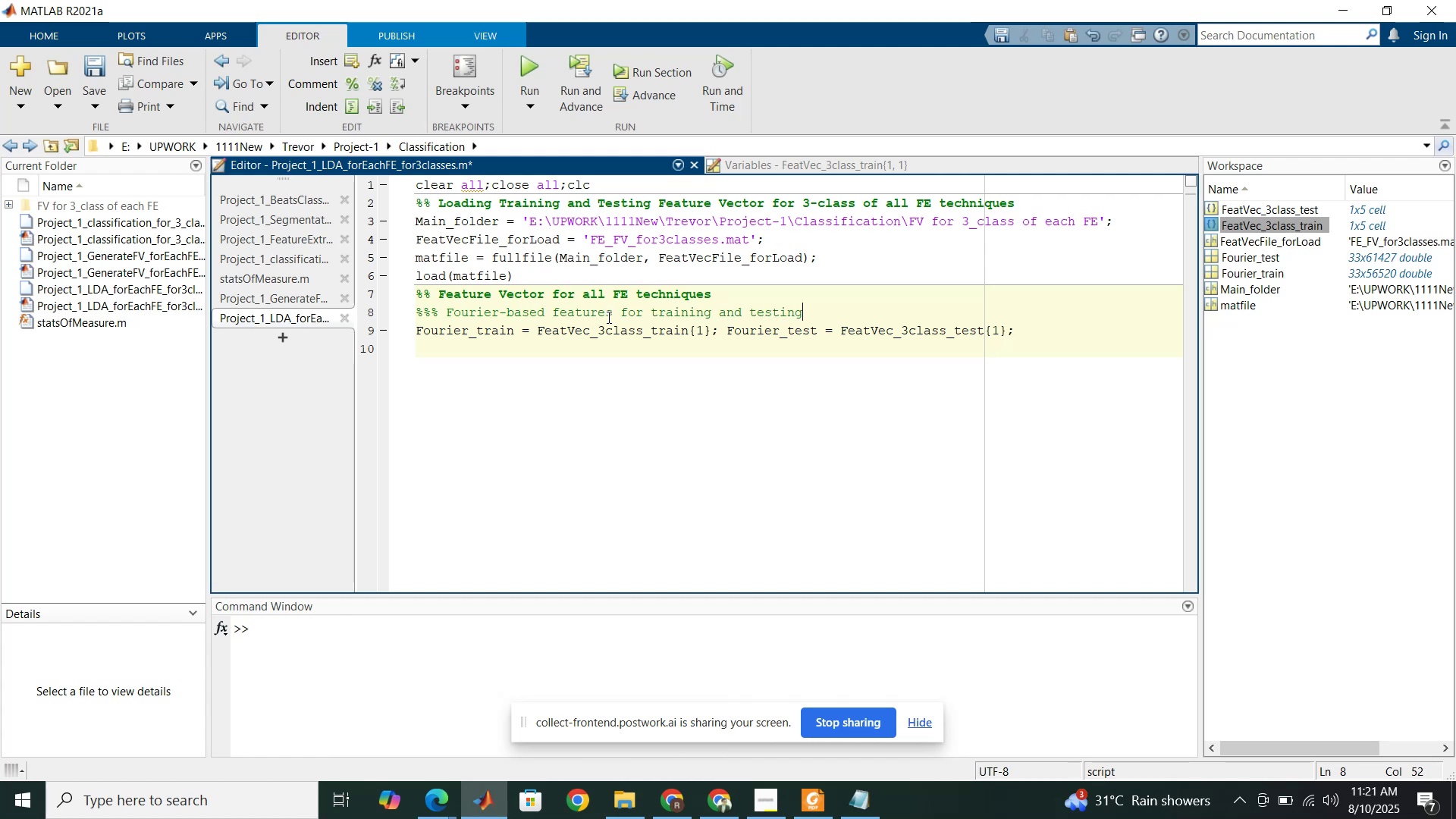 
left_click_drag(start_coordinate=[419, 310], to_coordinate=[1032, 322])
 